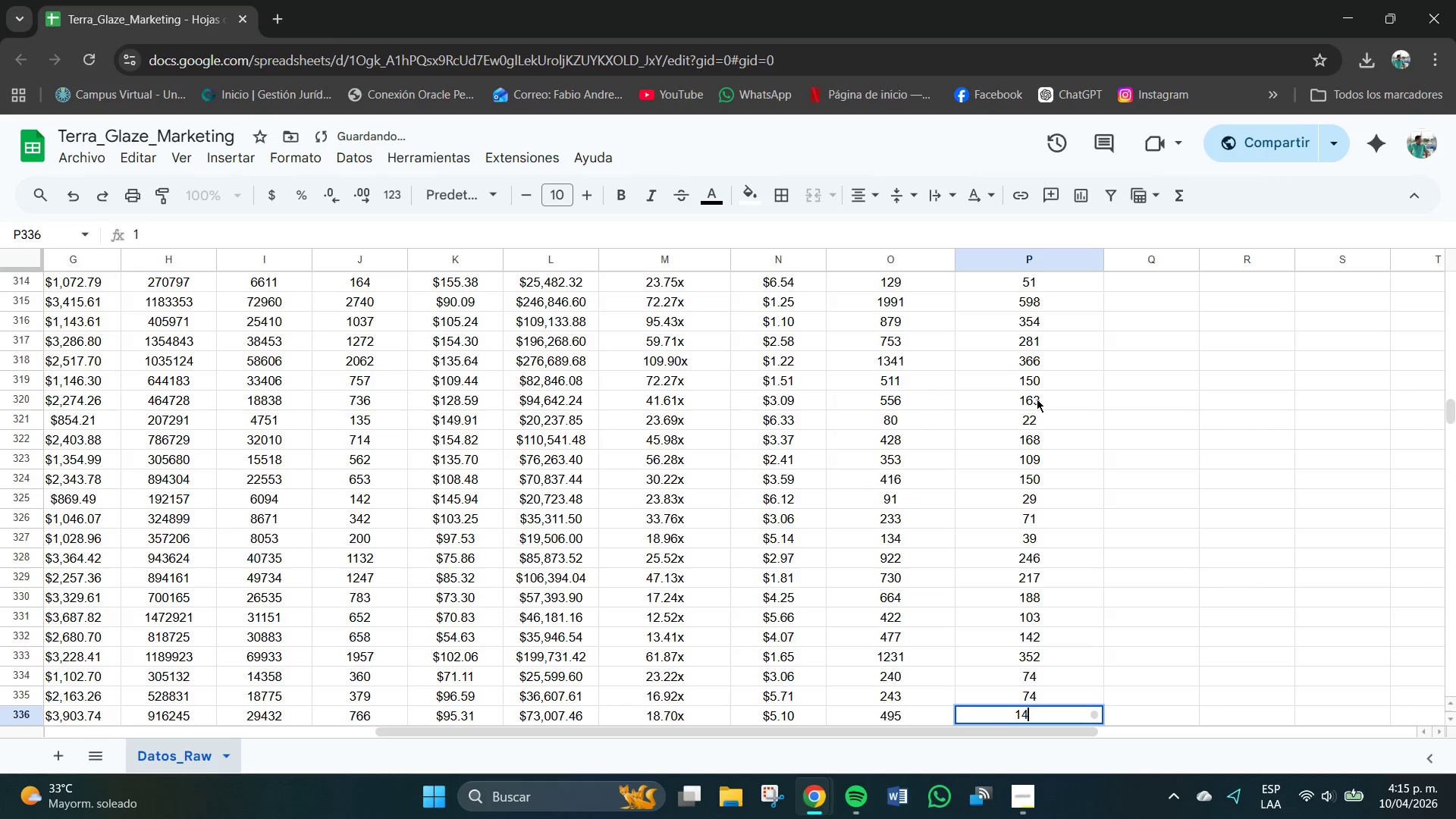 
key(Numpad4)
 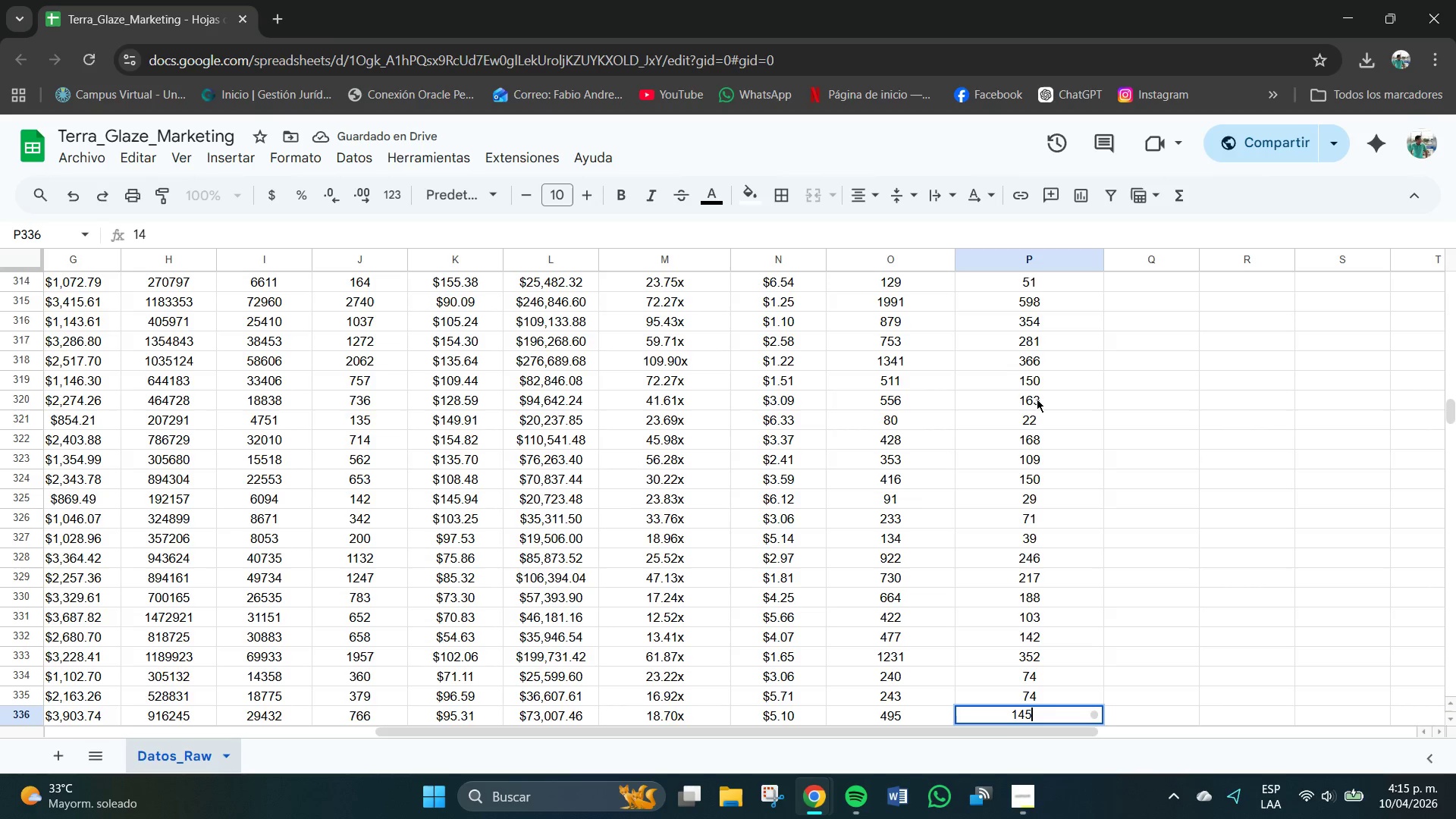 
key(Numpad5)
 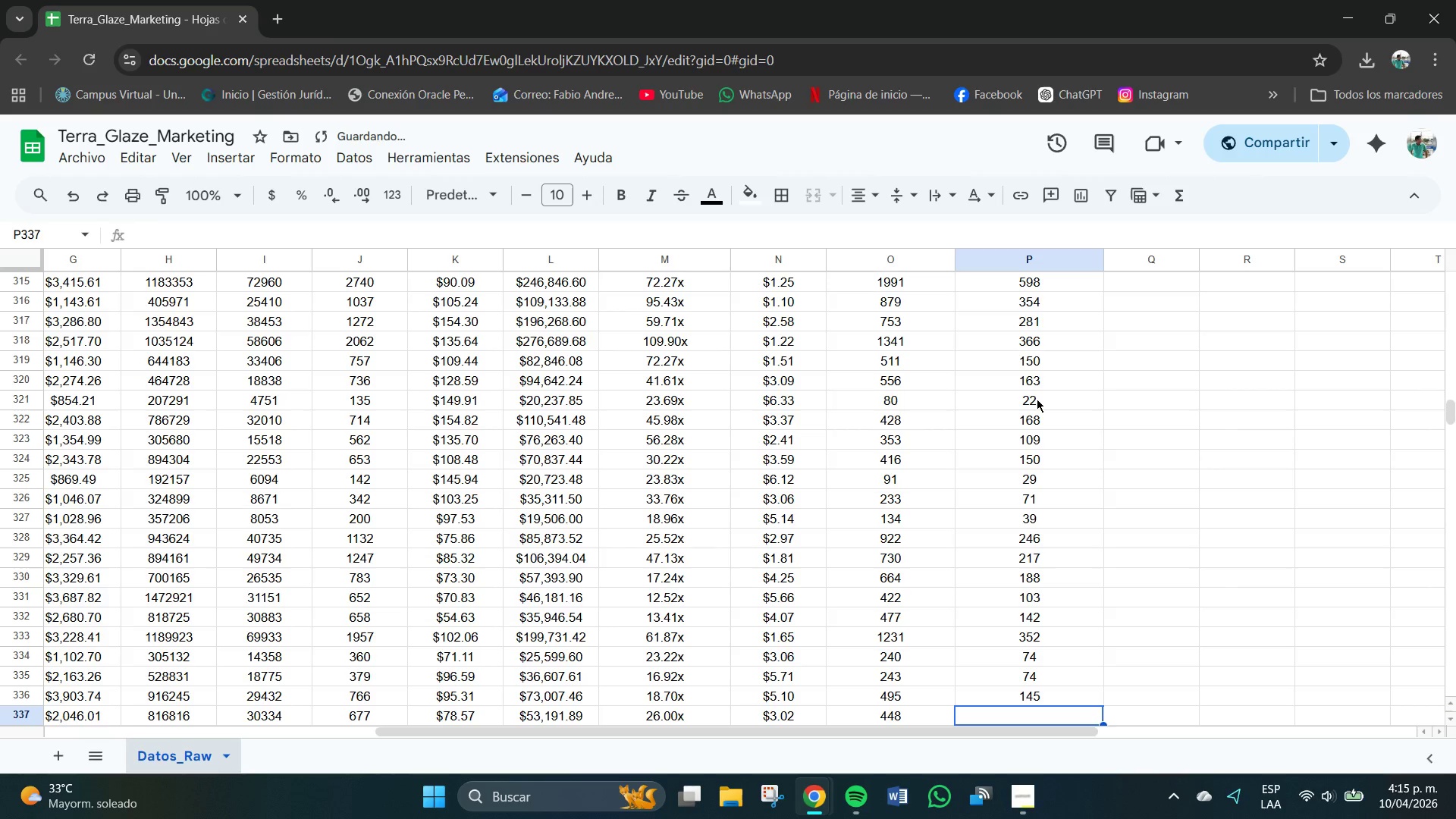 
key(NumpadEnter)
 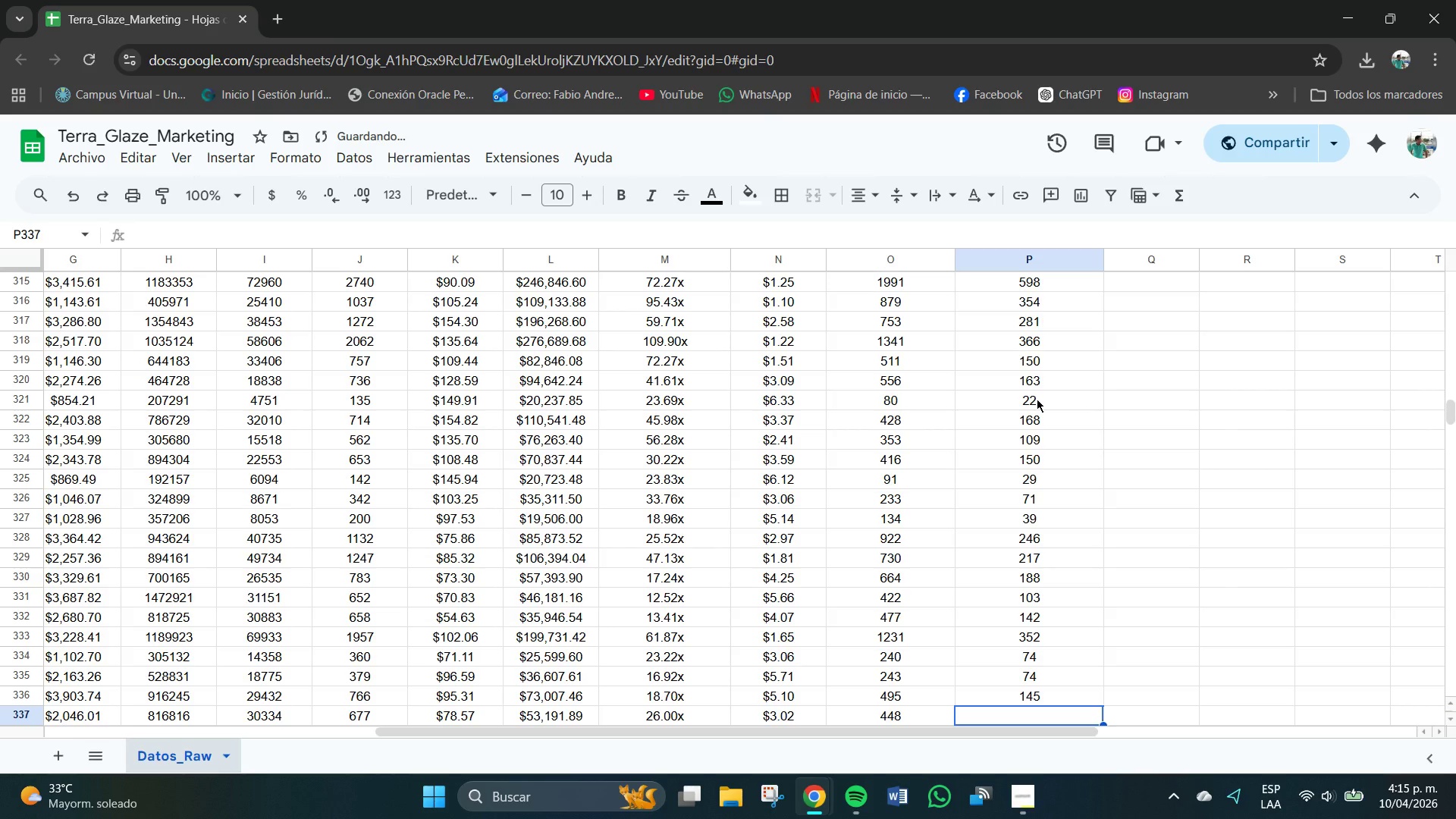 
key(Numpad9)
 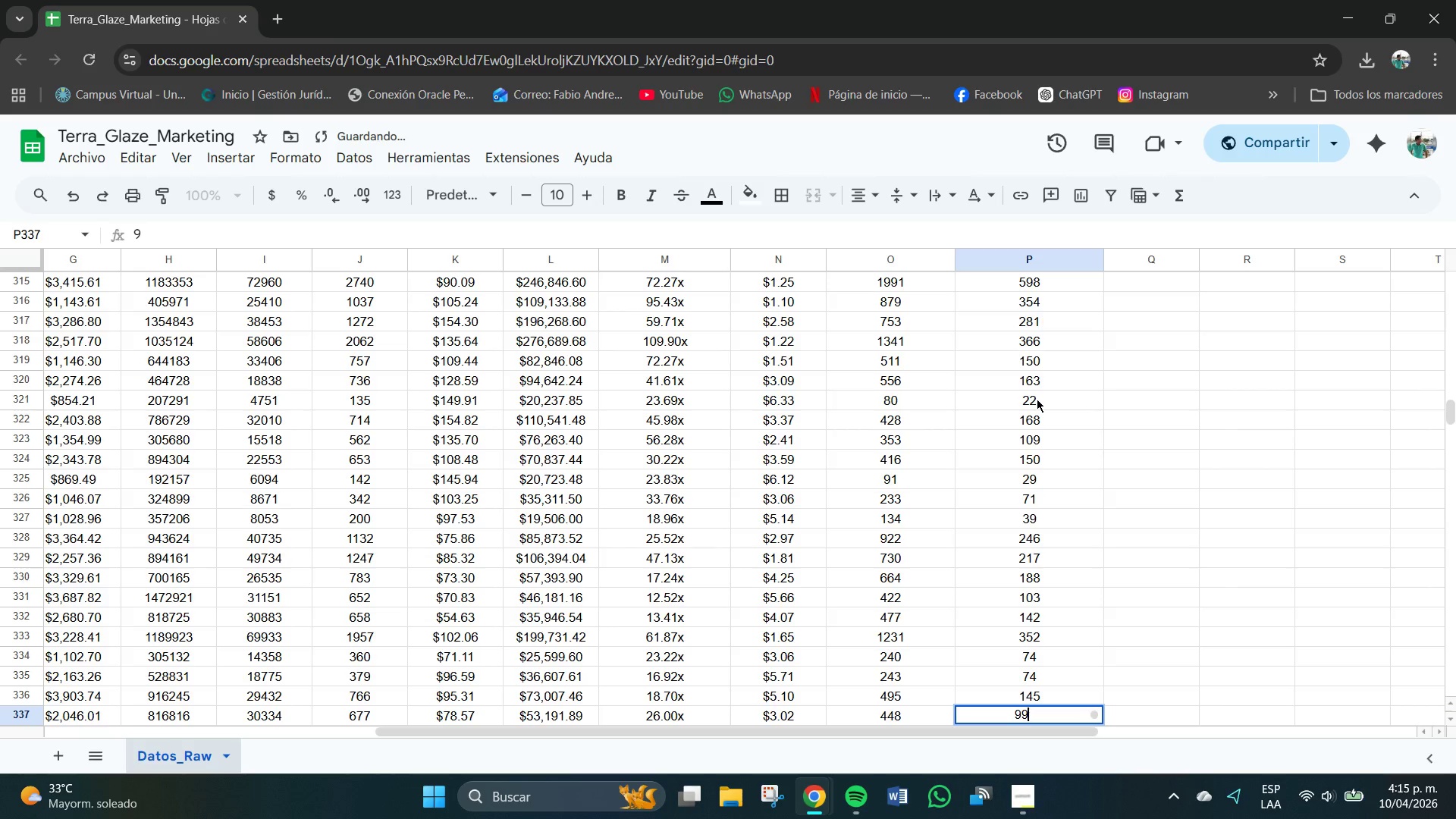 
key(Numpad9)
 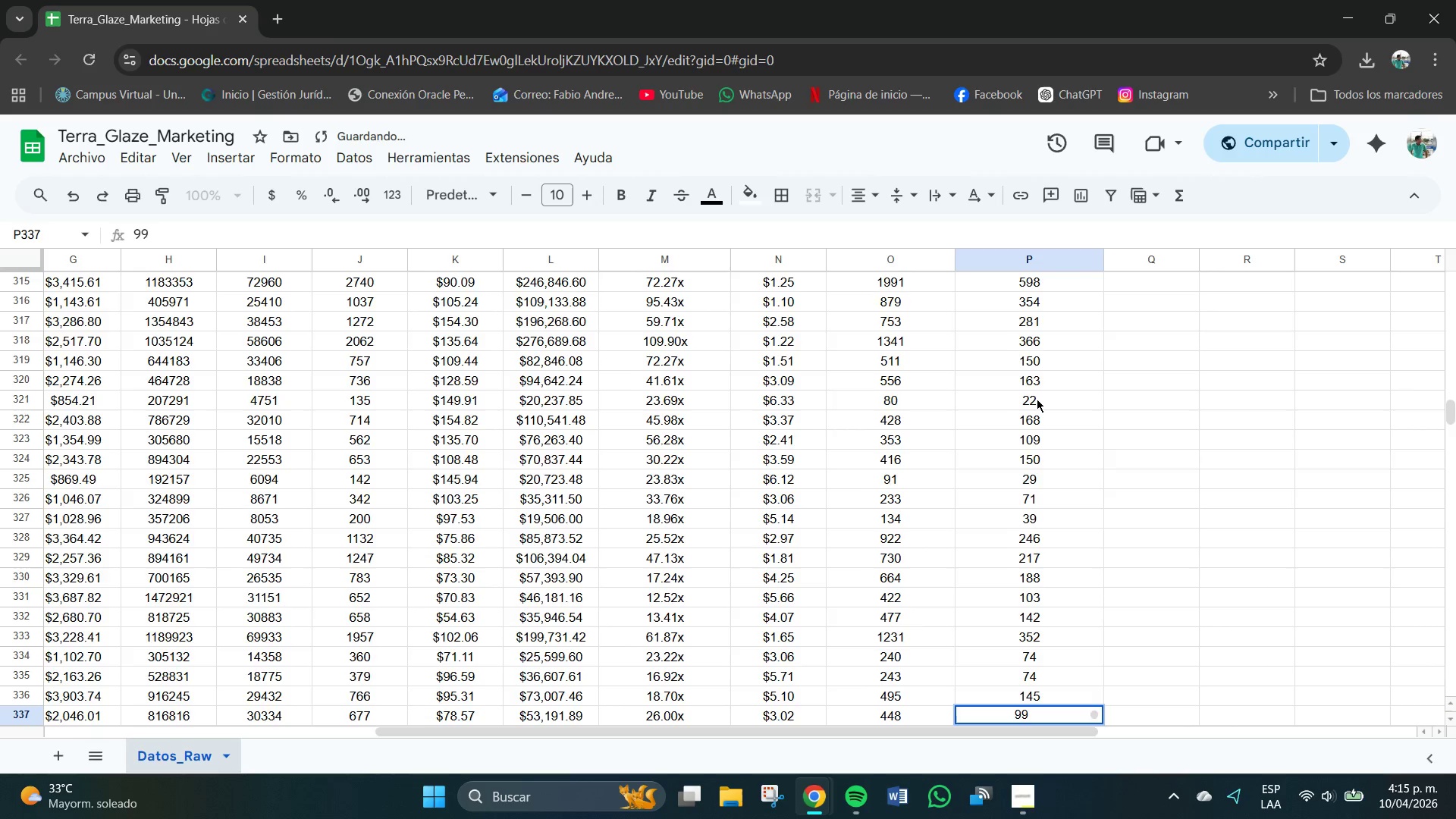 
key(NumpadEnter)
 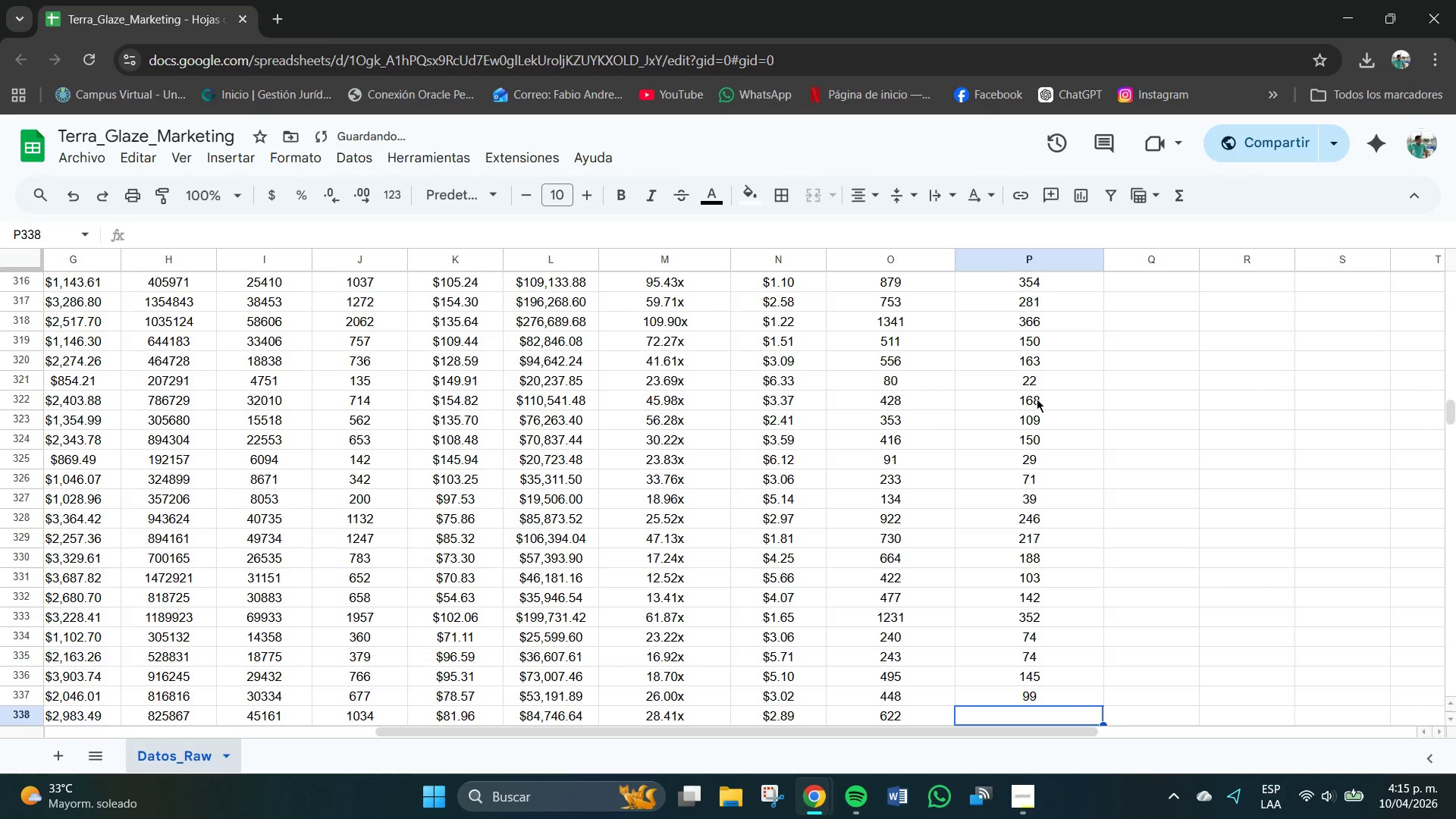 
key(Numpad1)
 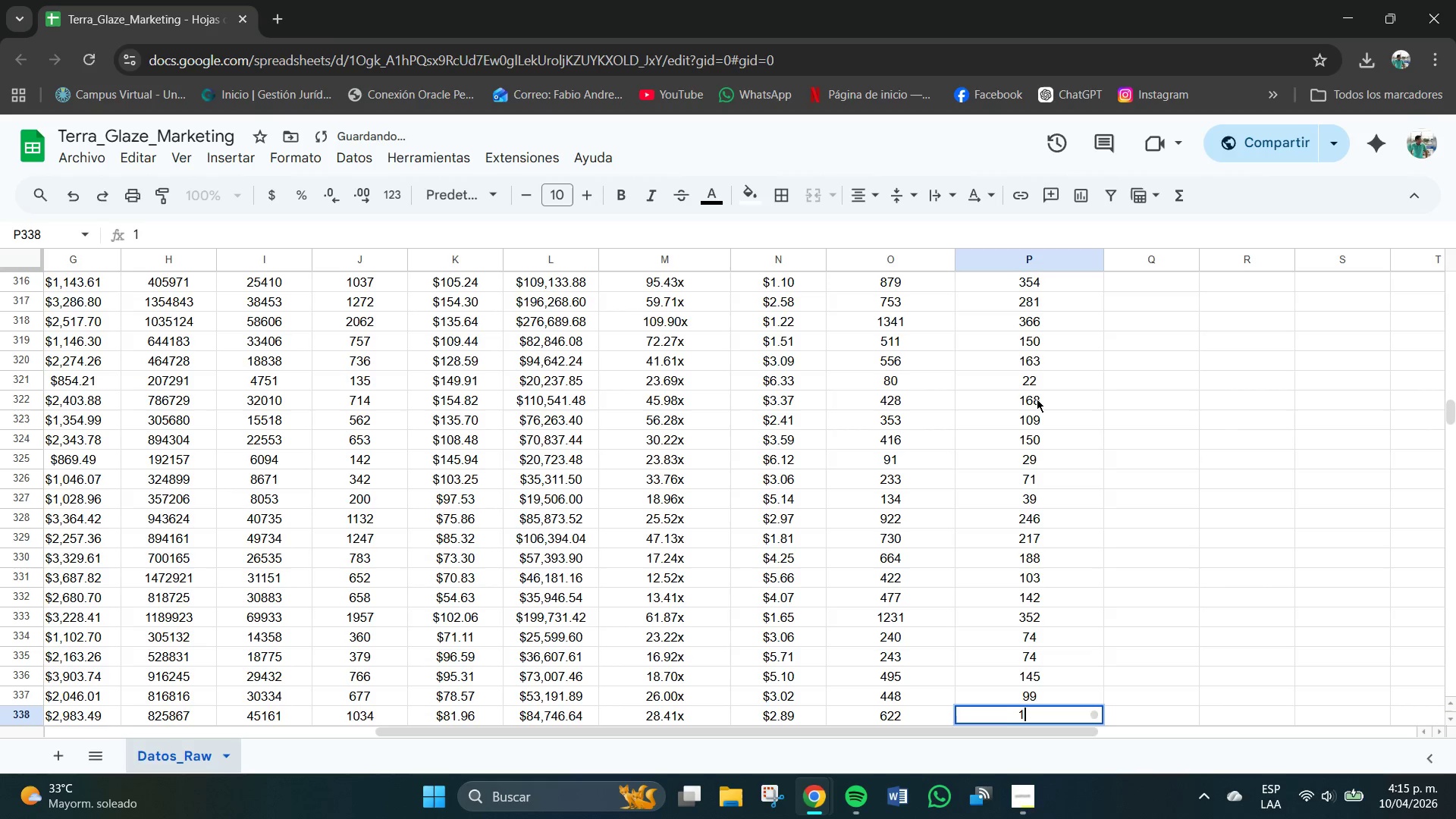 
key(Numpad9)
 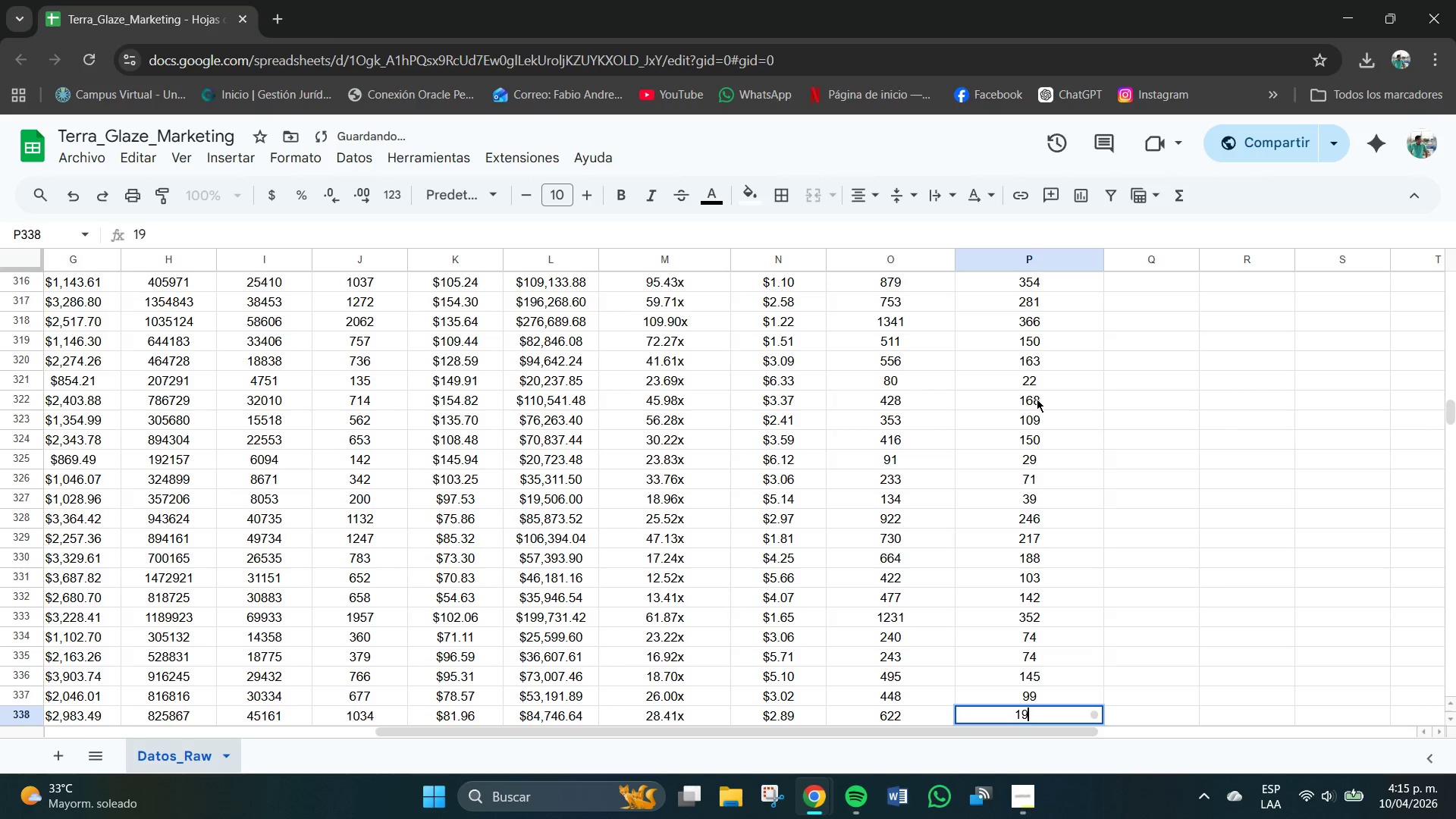 
key(Numpad3)
 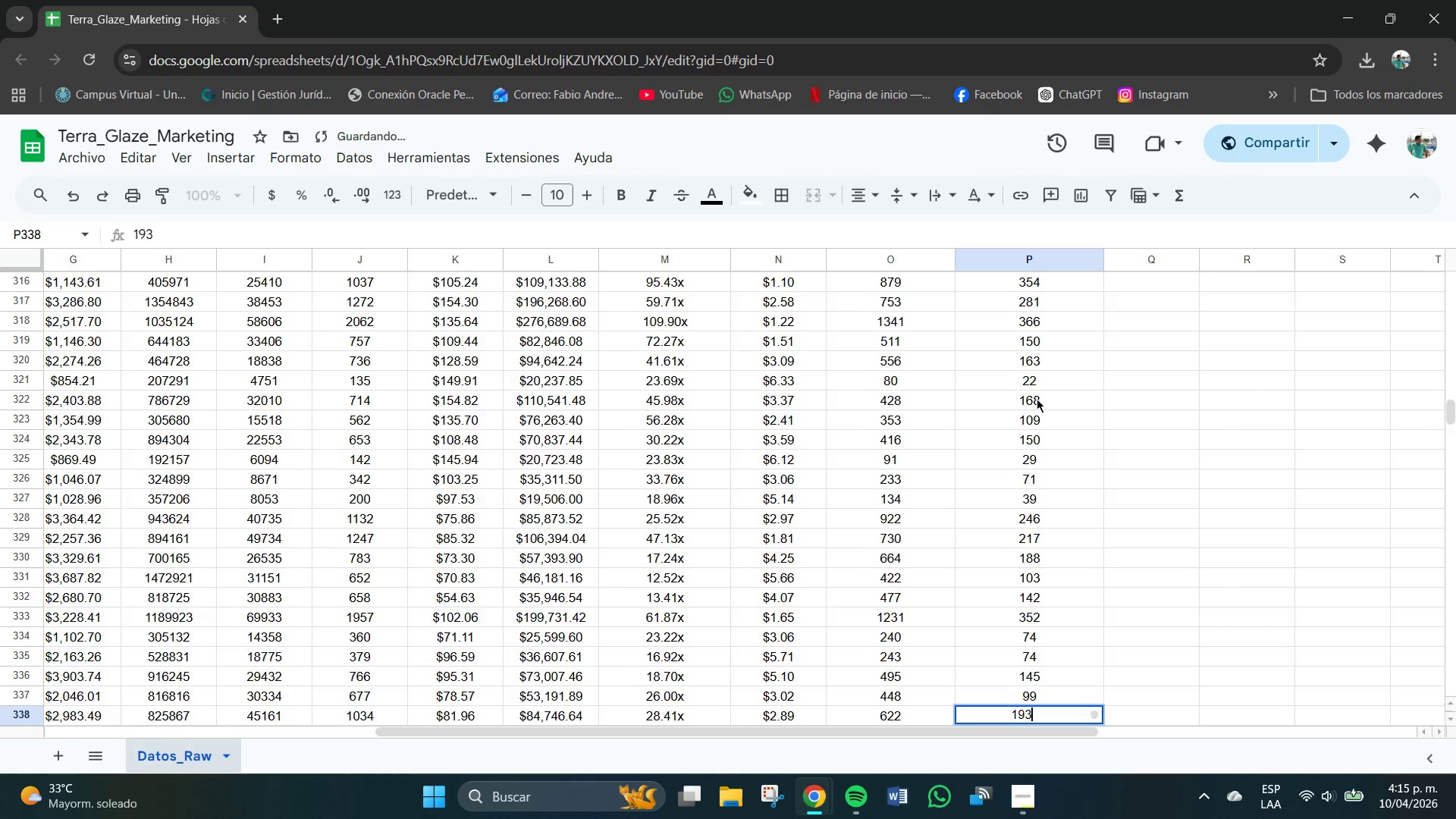 
key(NumpadEnter)
 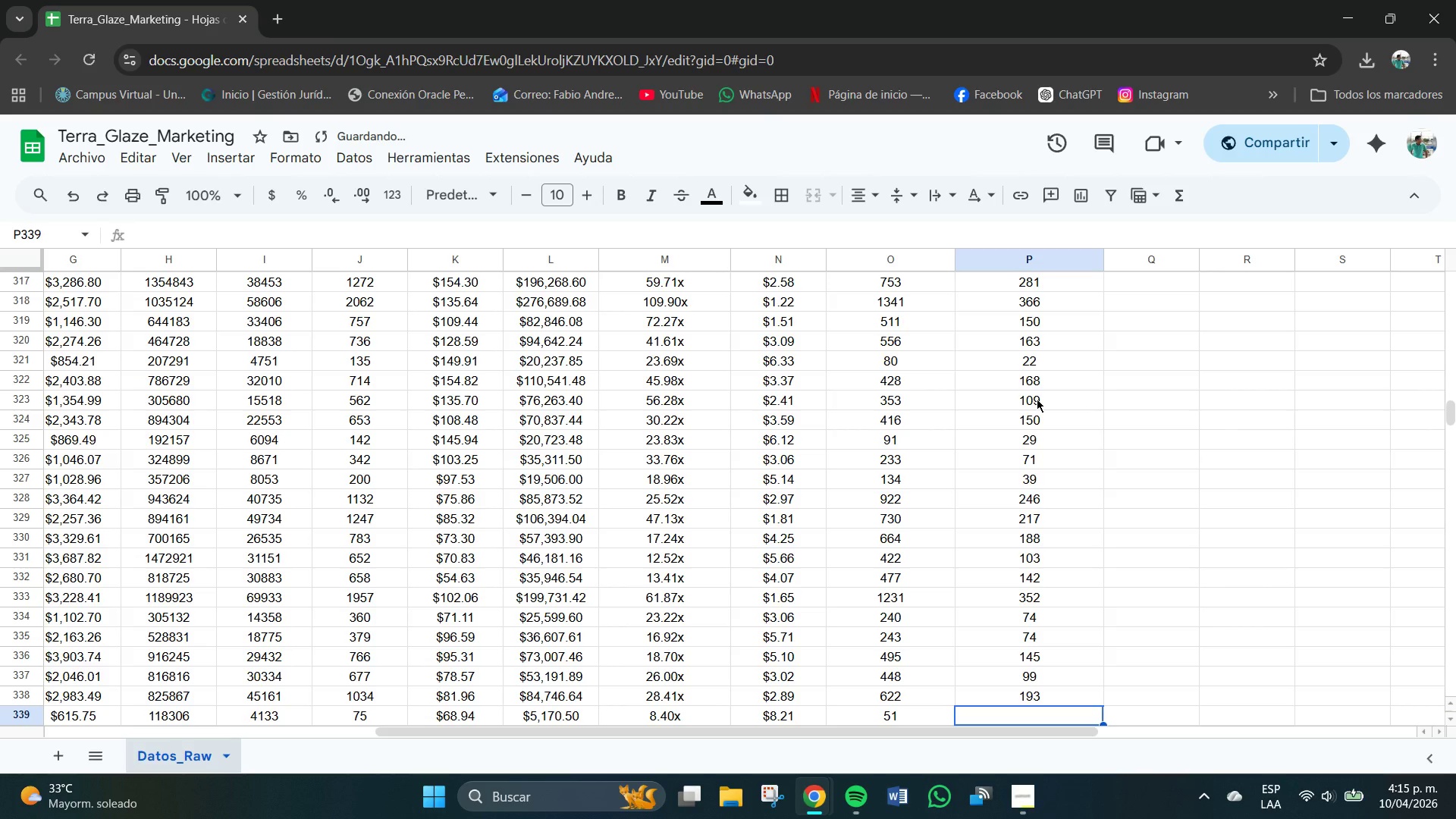 
key(Numpad1)
 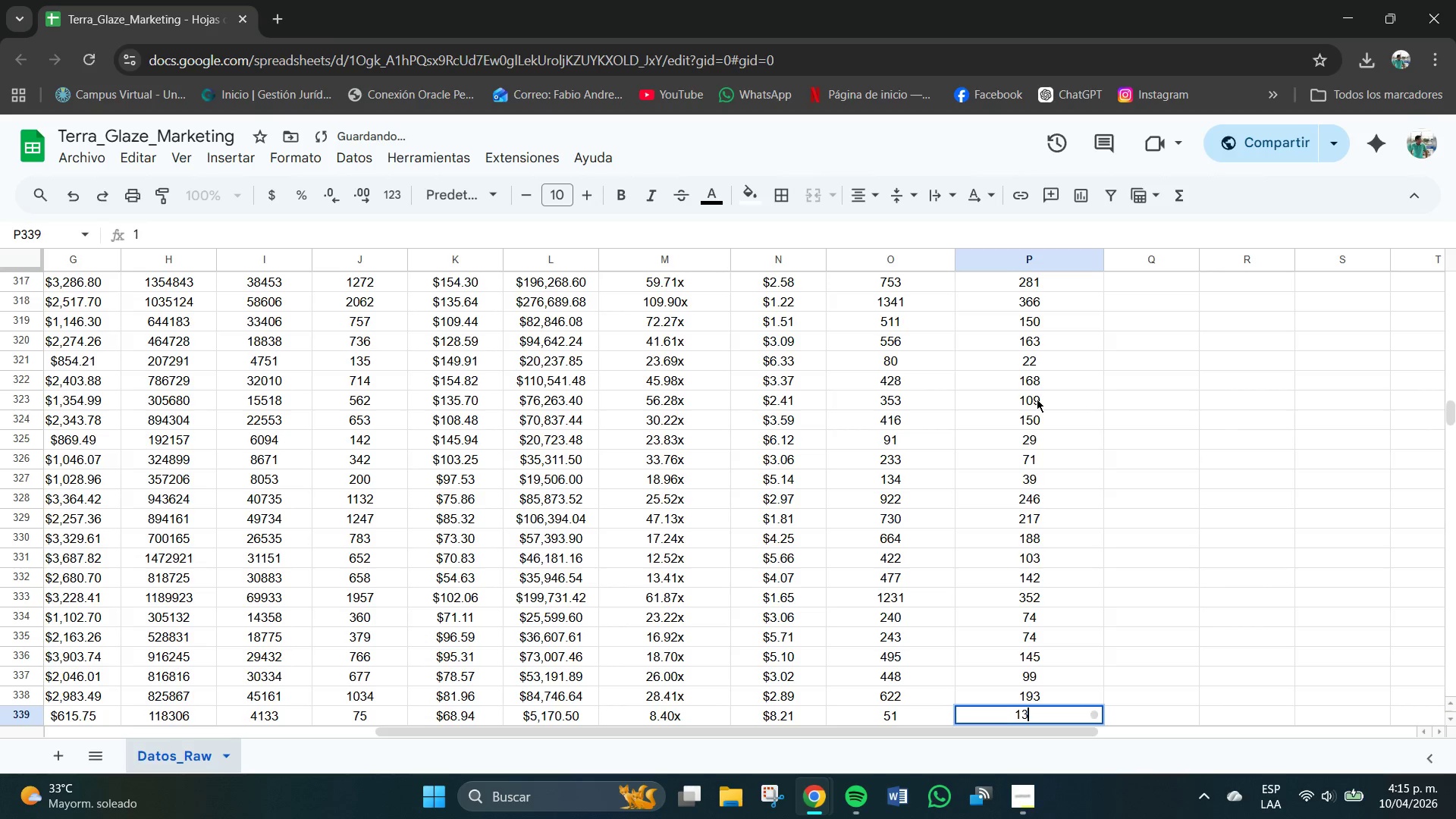 
key(Numpad3)
 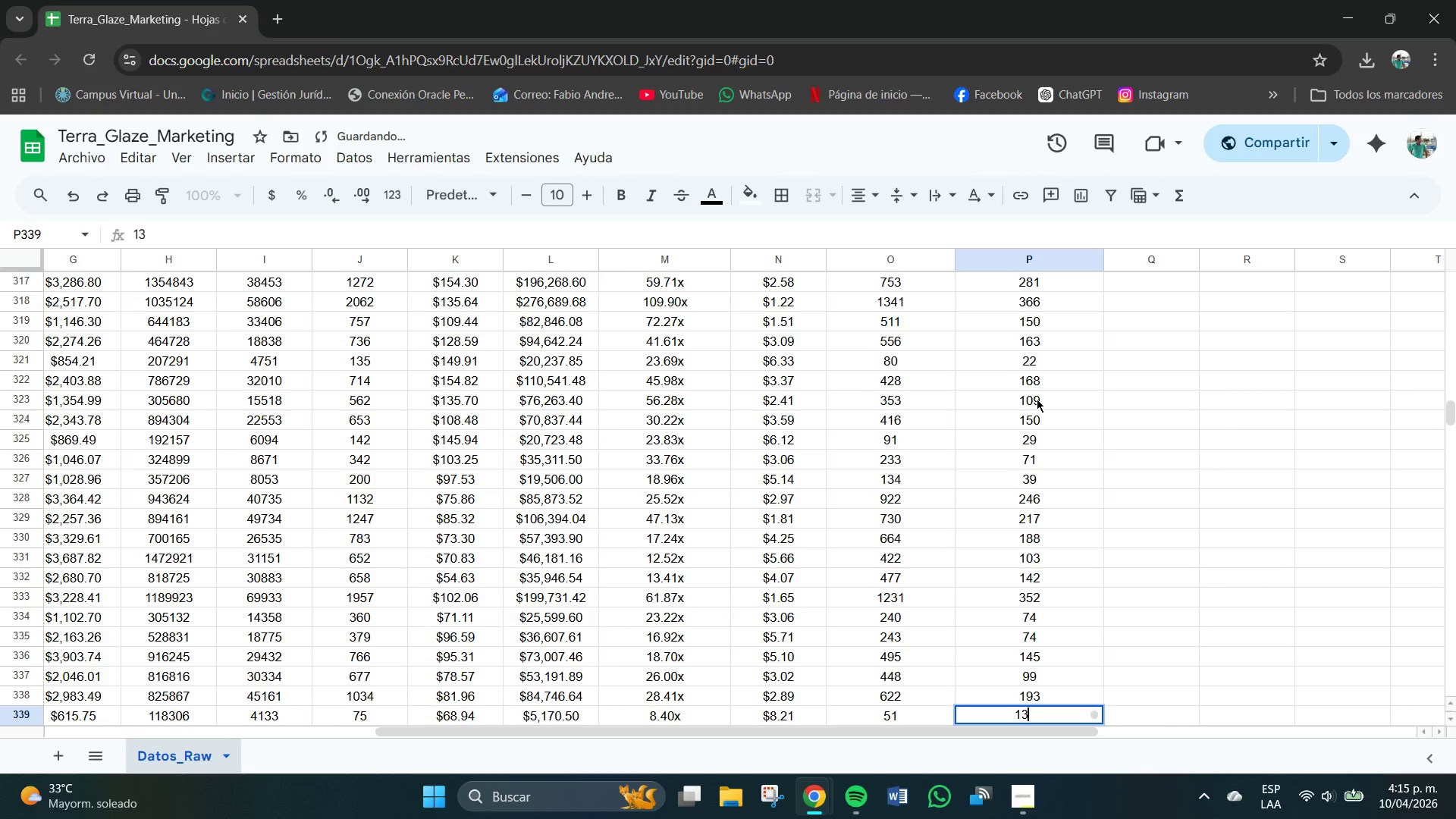 
key(NumpadEnter)
 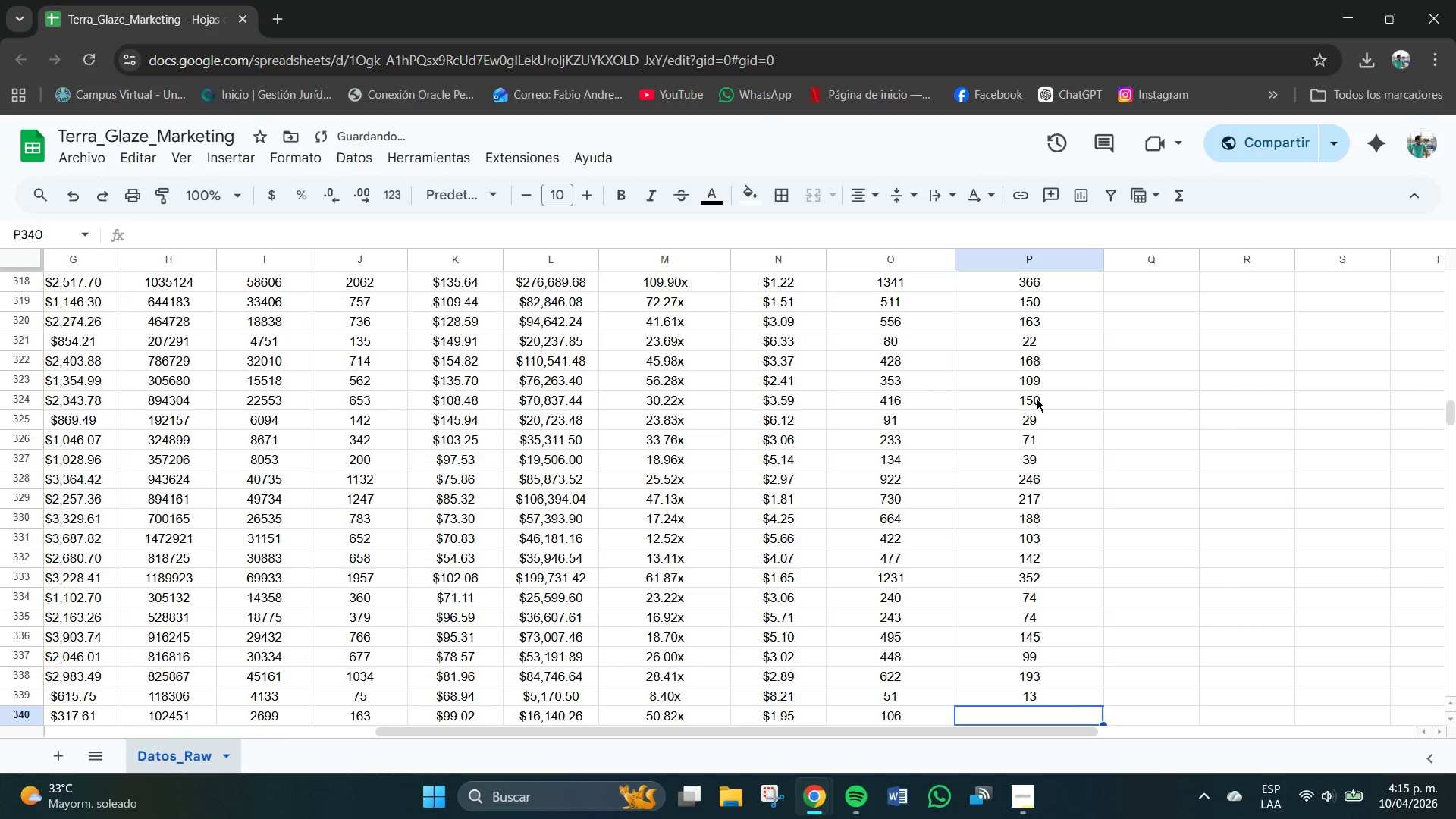 
key(Numpad1)
 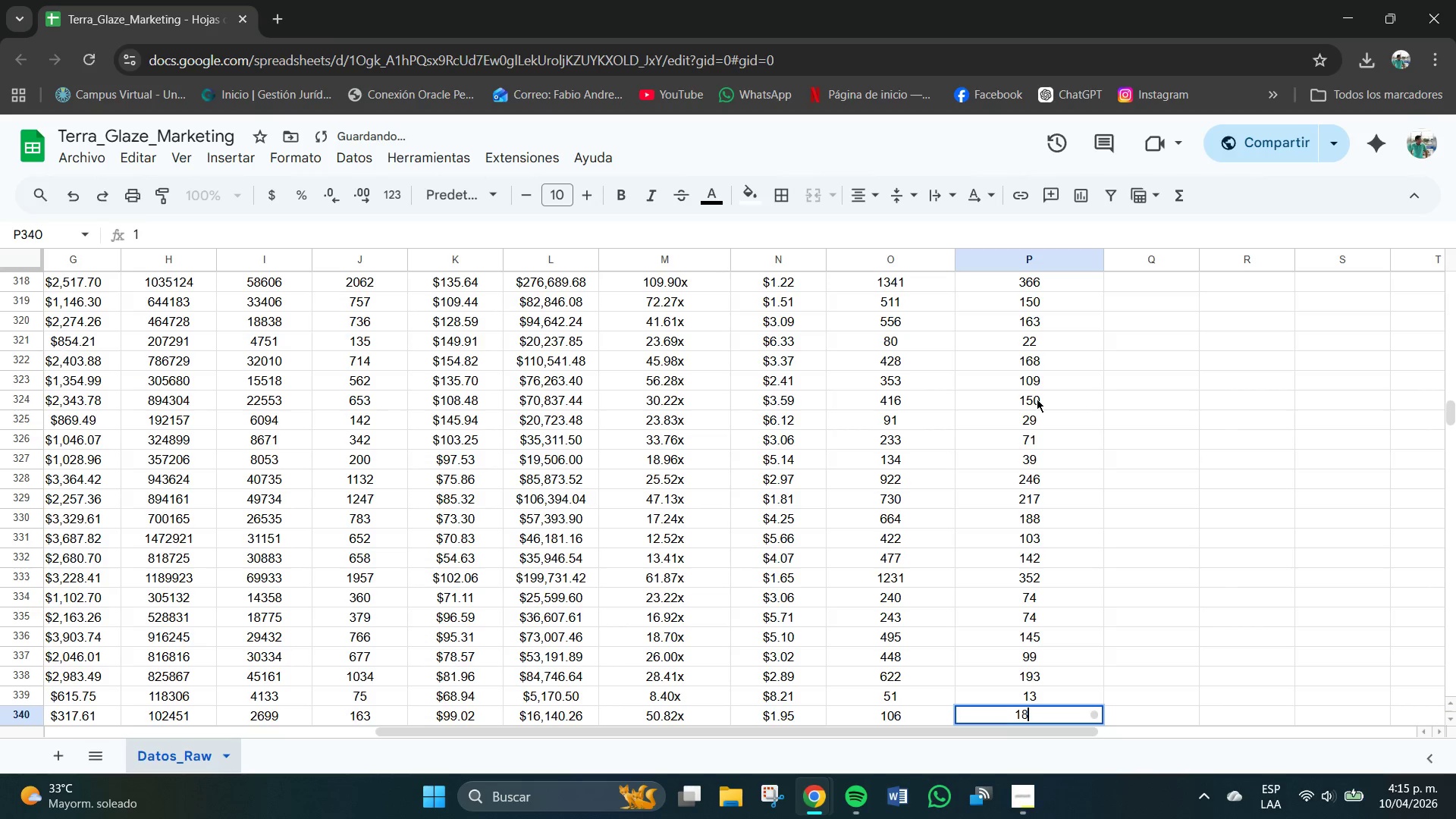 
key(Numpad8)
 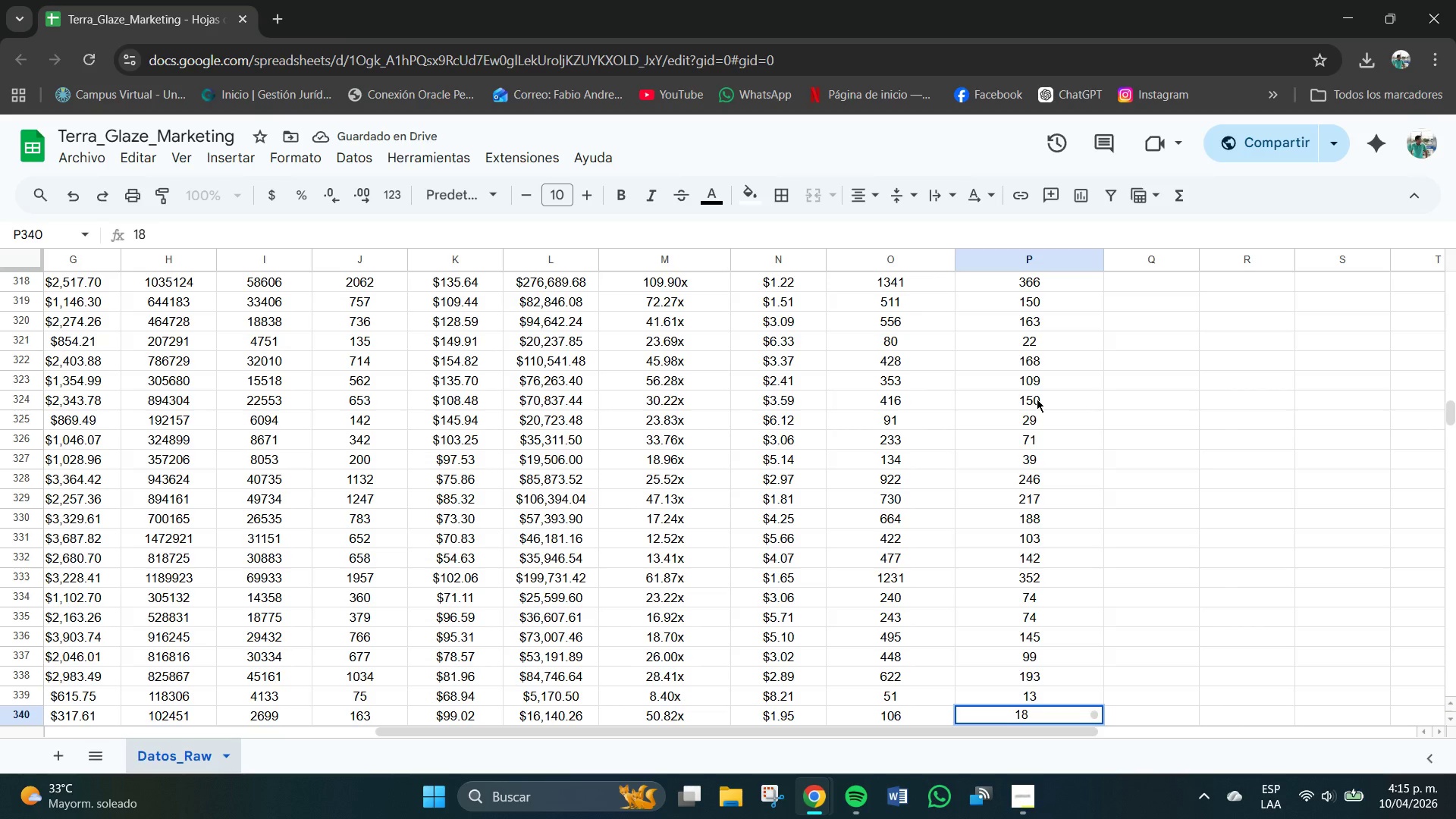 
key(Backspace)
 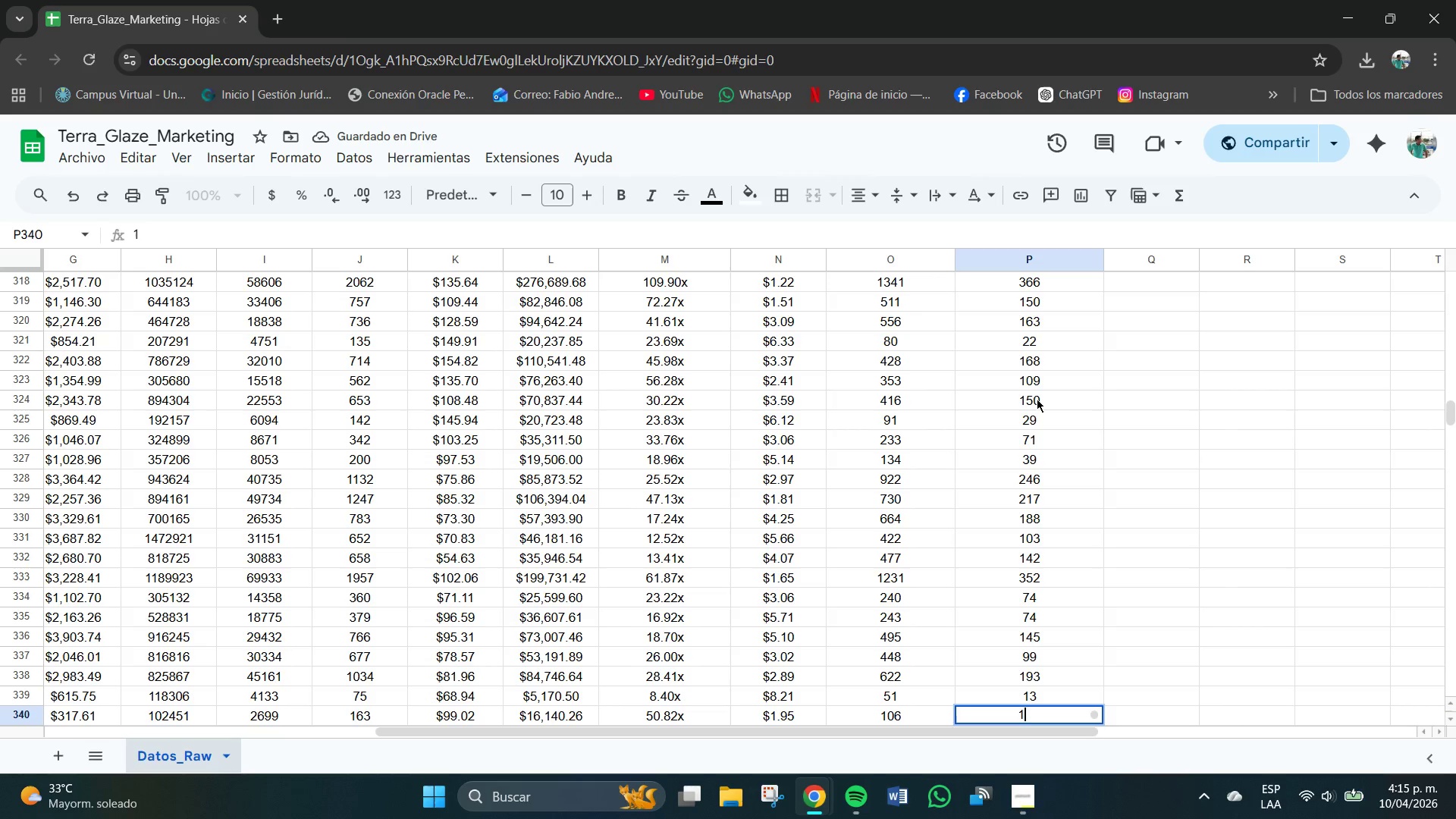 
key(Backspace)
 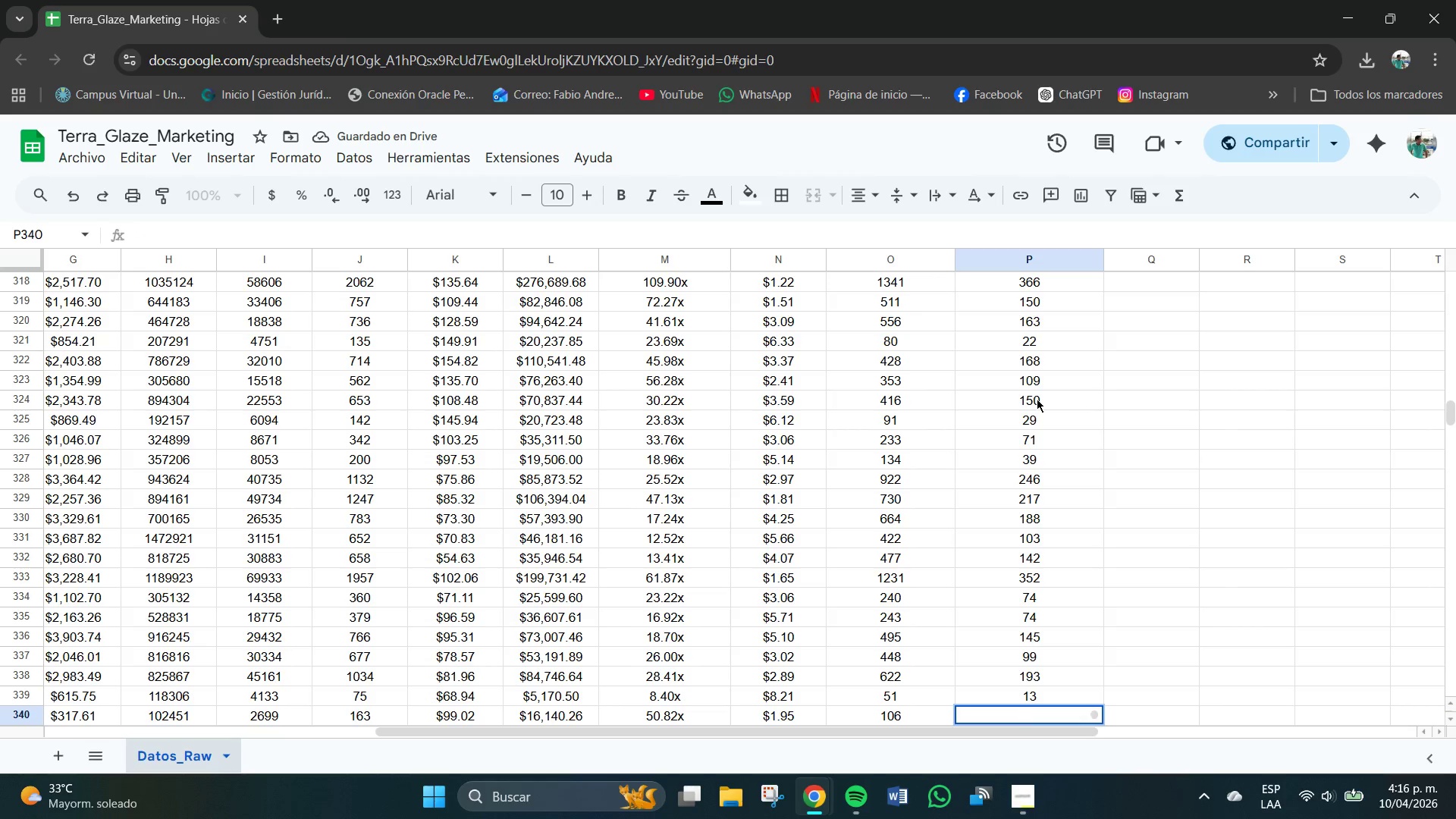 
key(Numpad3)
 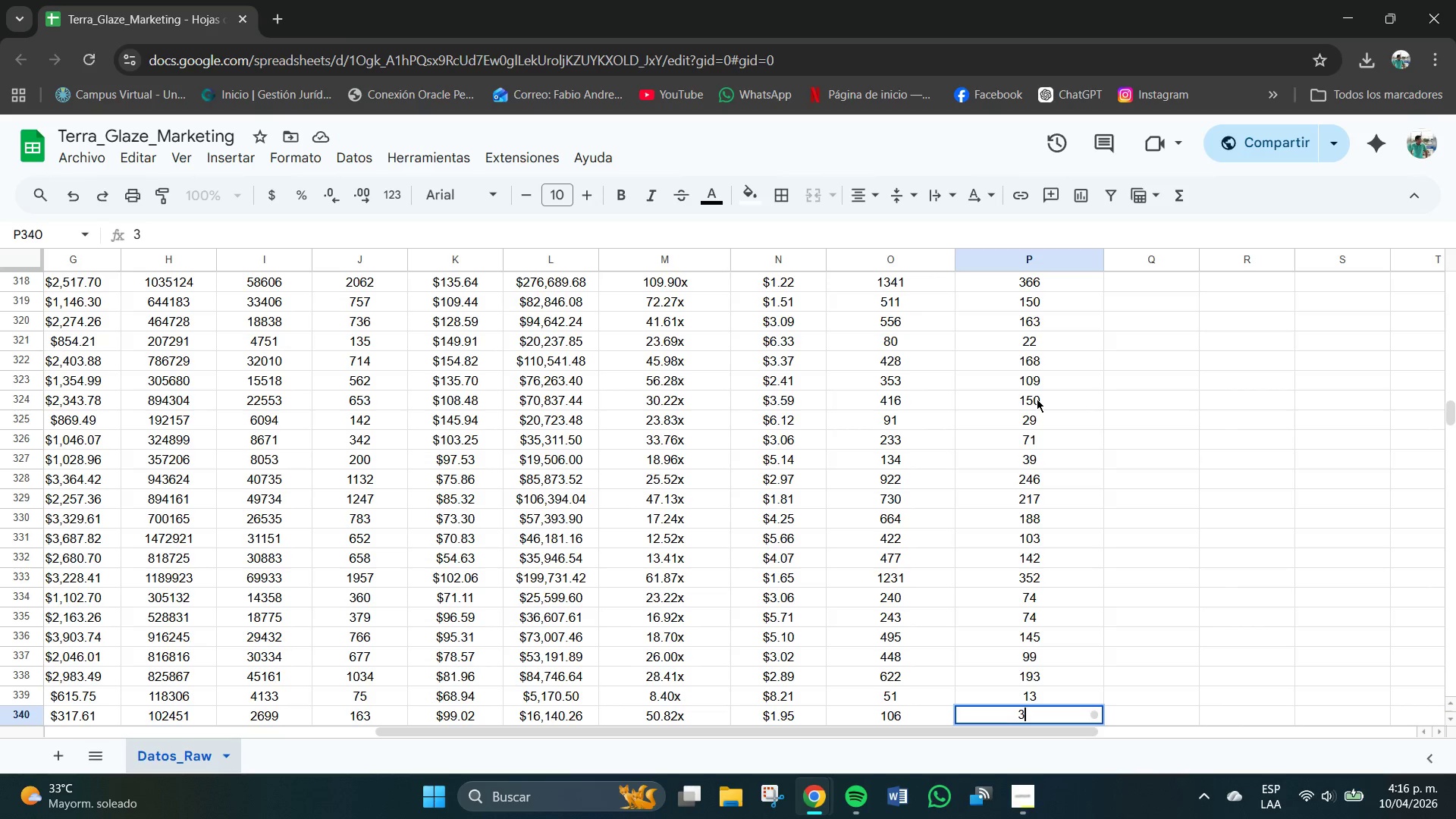 
key(Numpad8)
 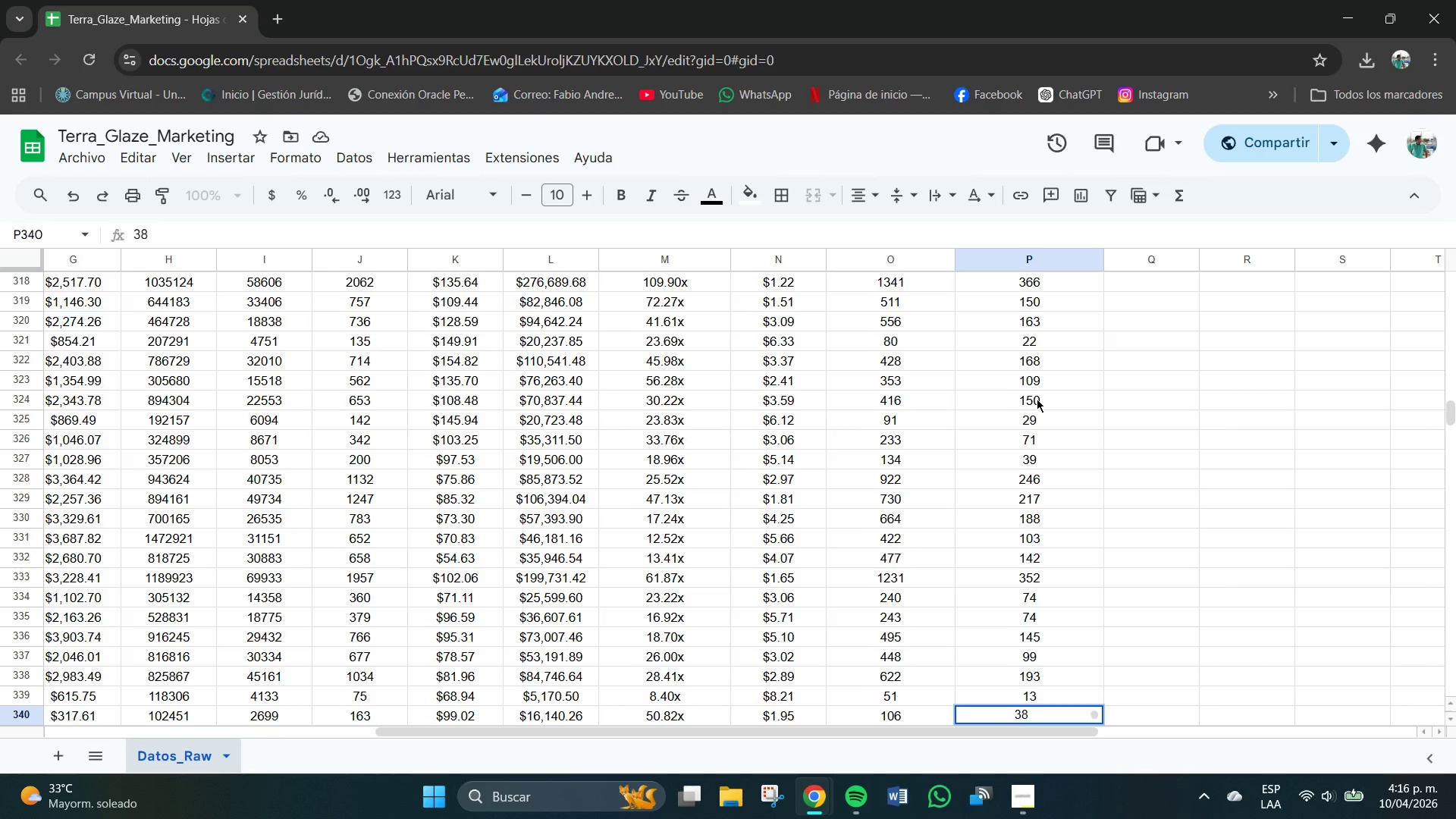 
key(NumpadEnter)
 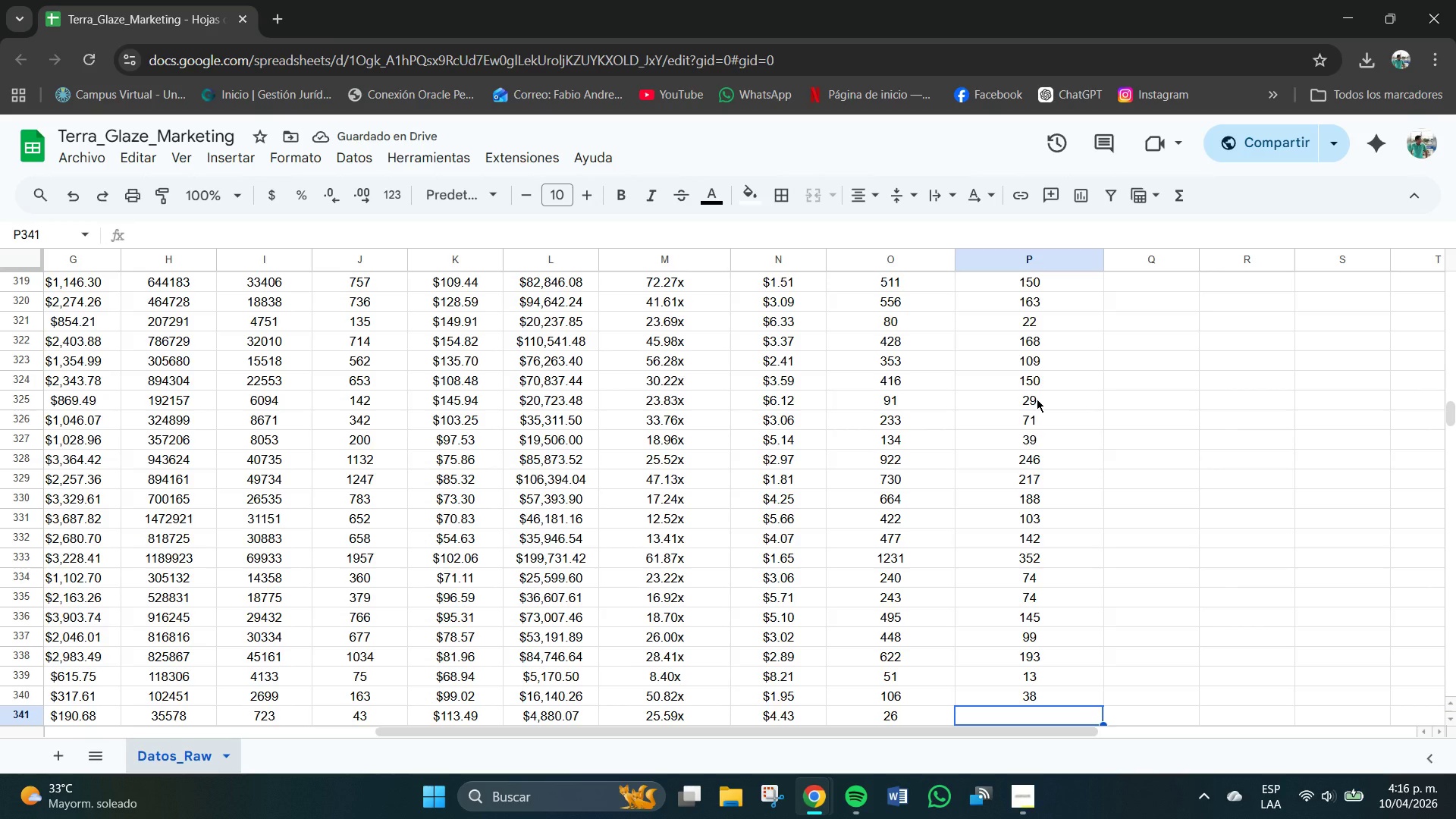 
key(Numpad9)
 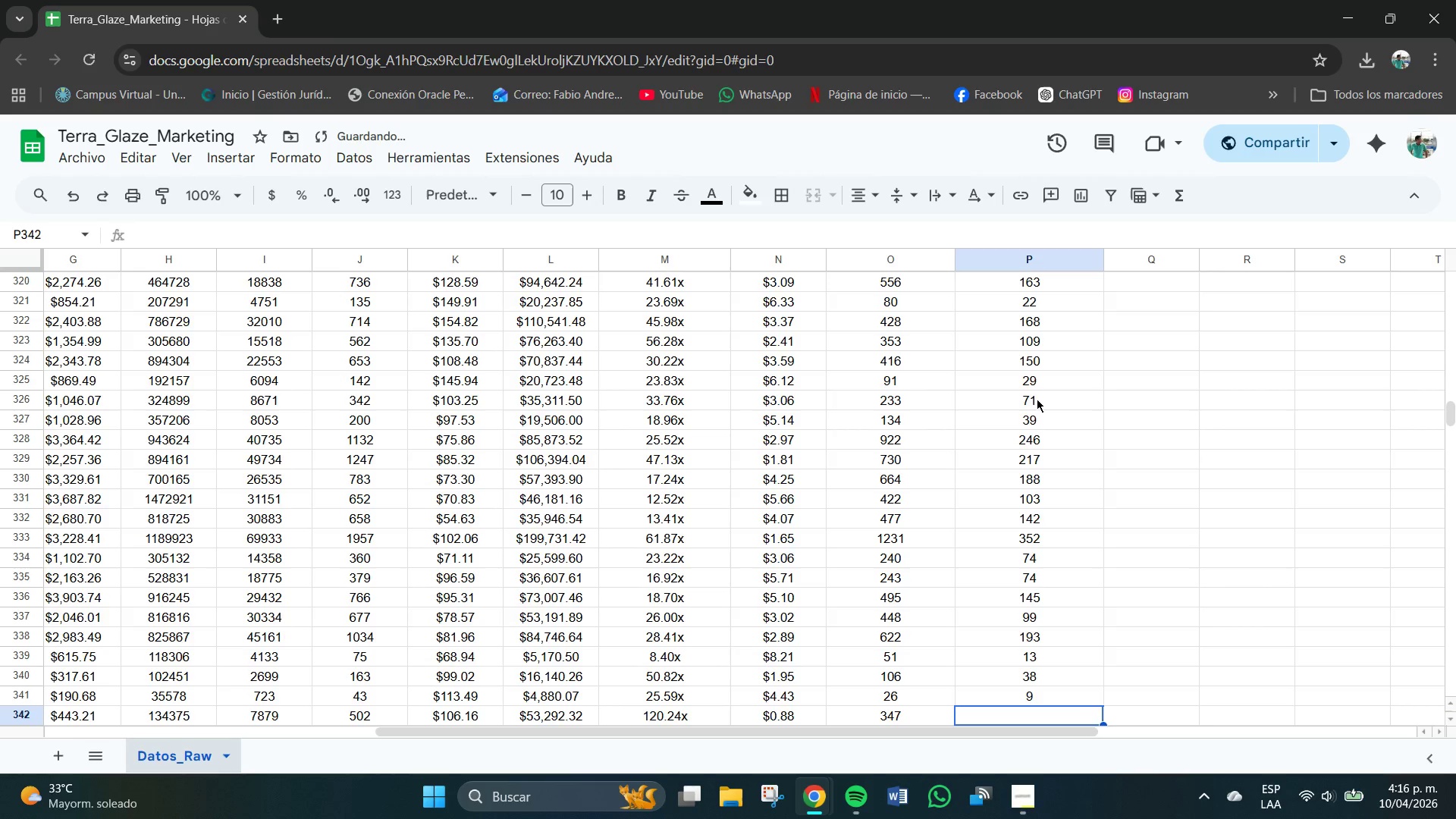 
key(NumpadEnter)
 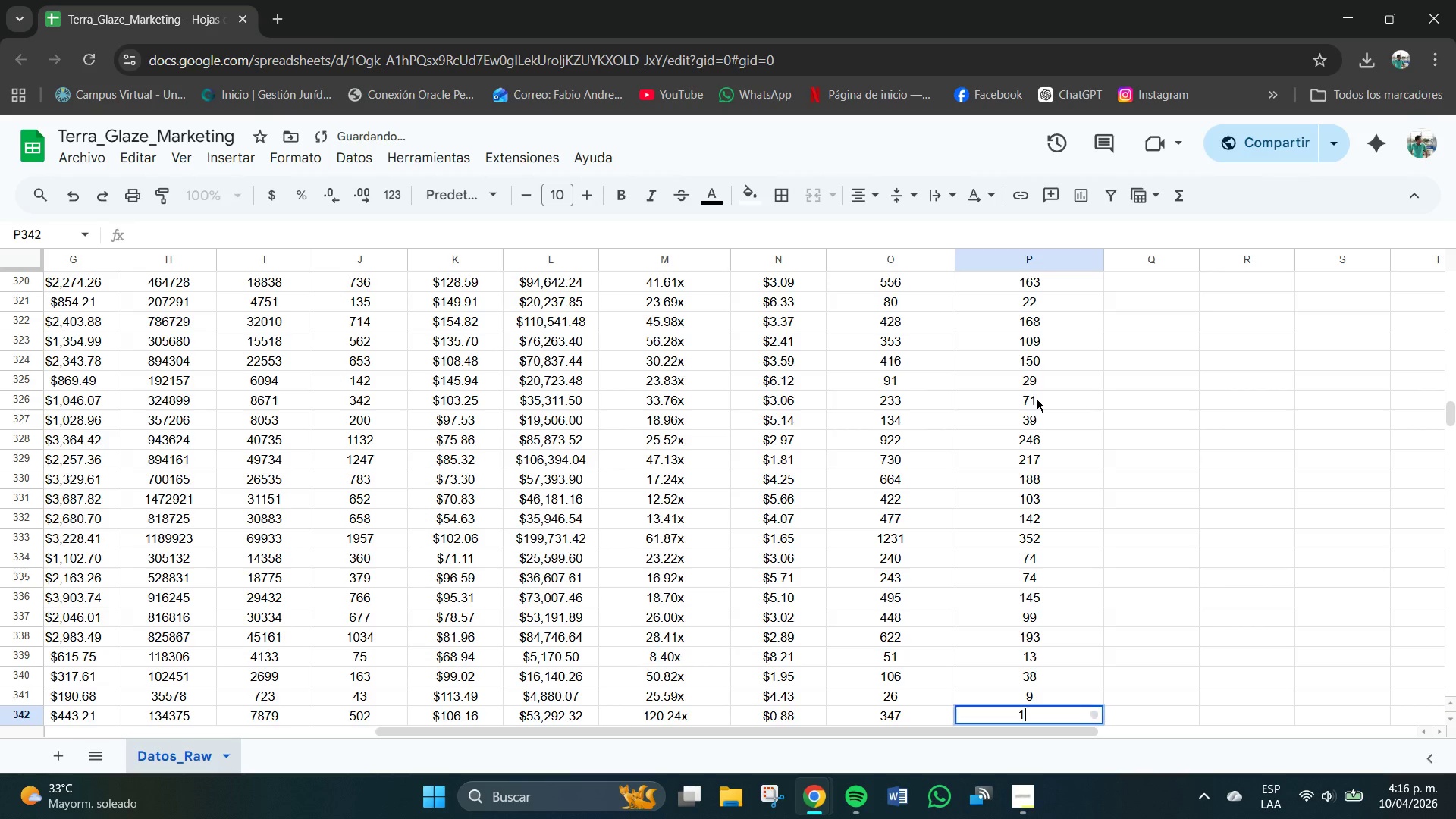 
key(Numpad1)
 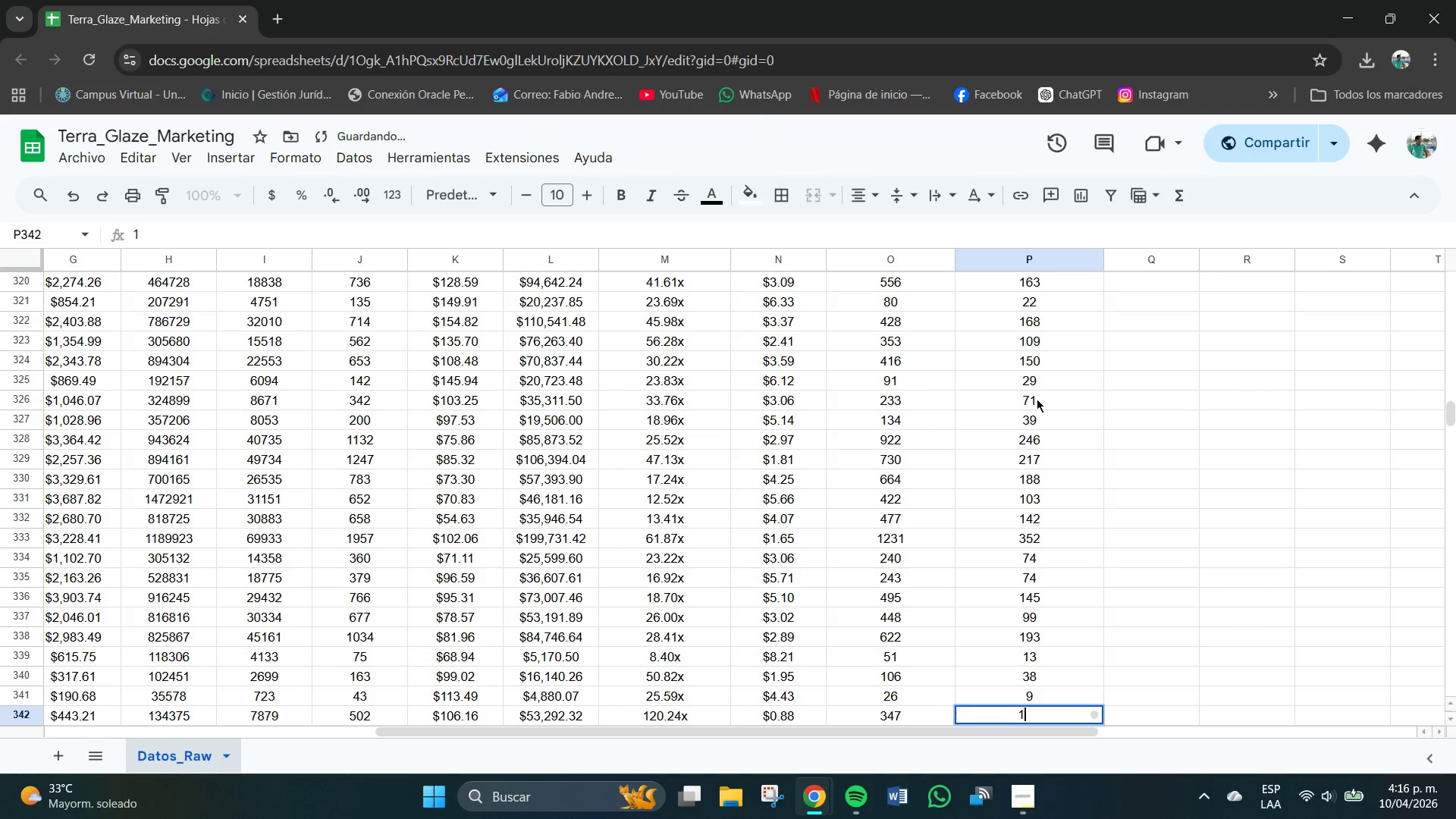 
key(Numpad2)
 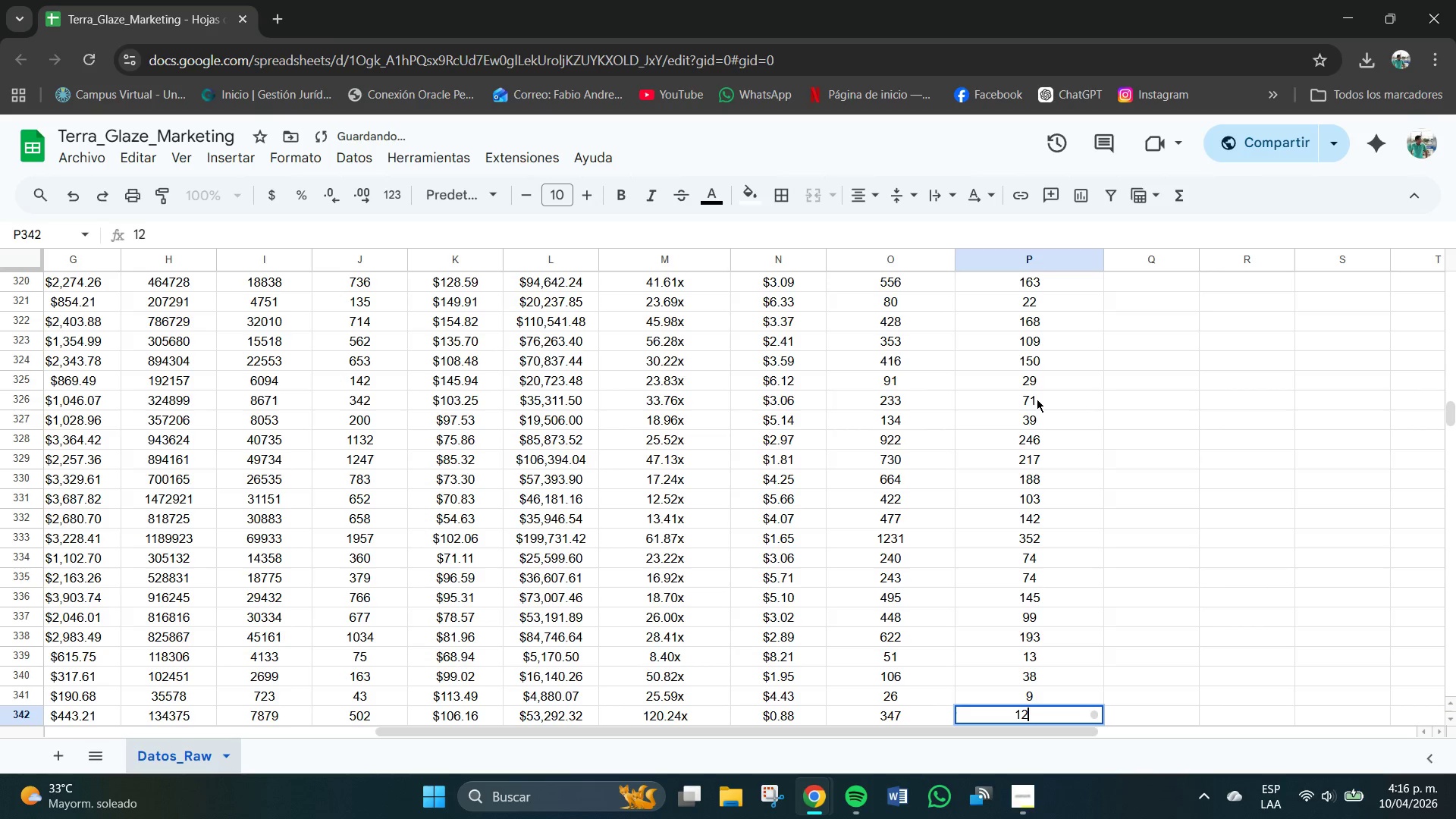 
key(Numpad4)
 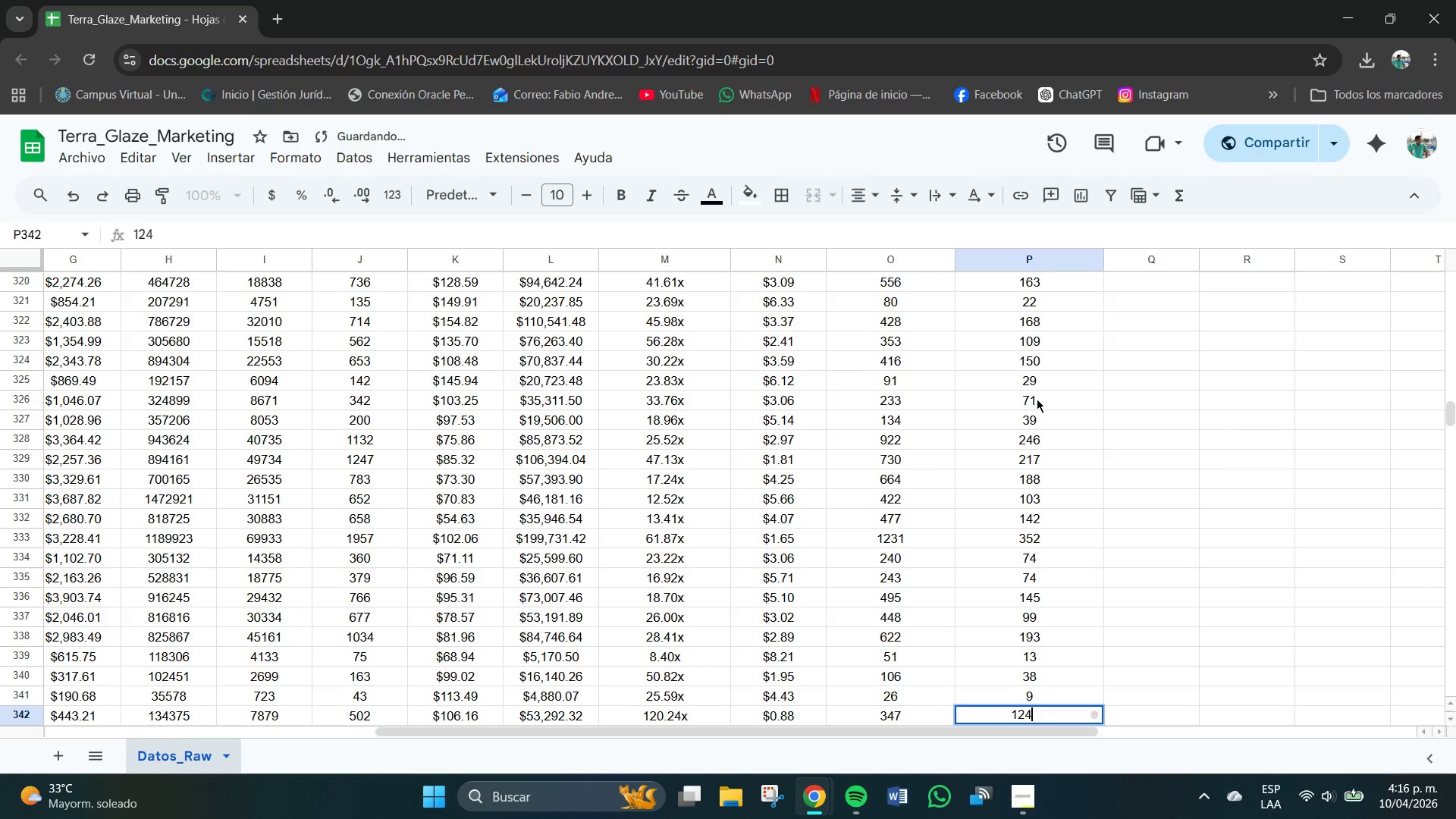 
key(NumpadEnter)
 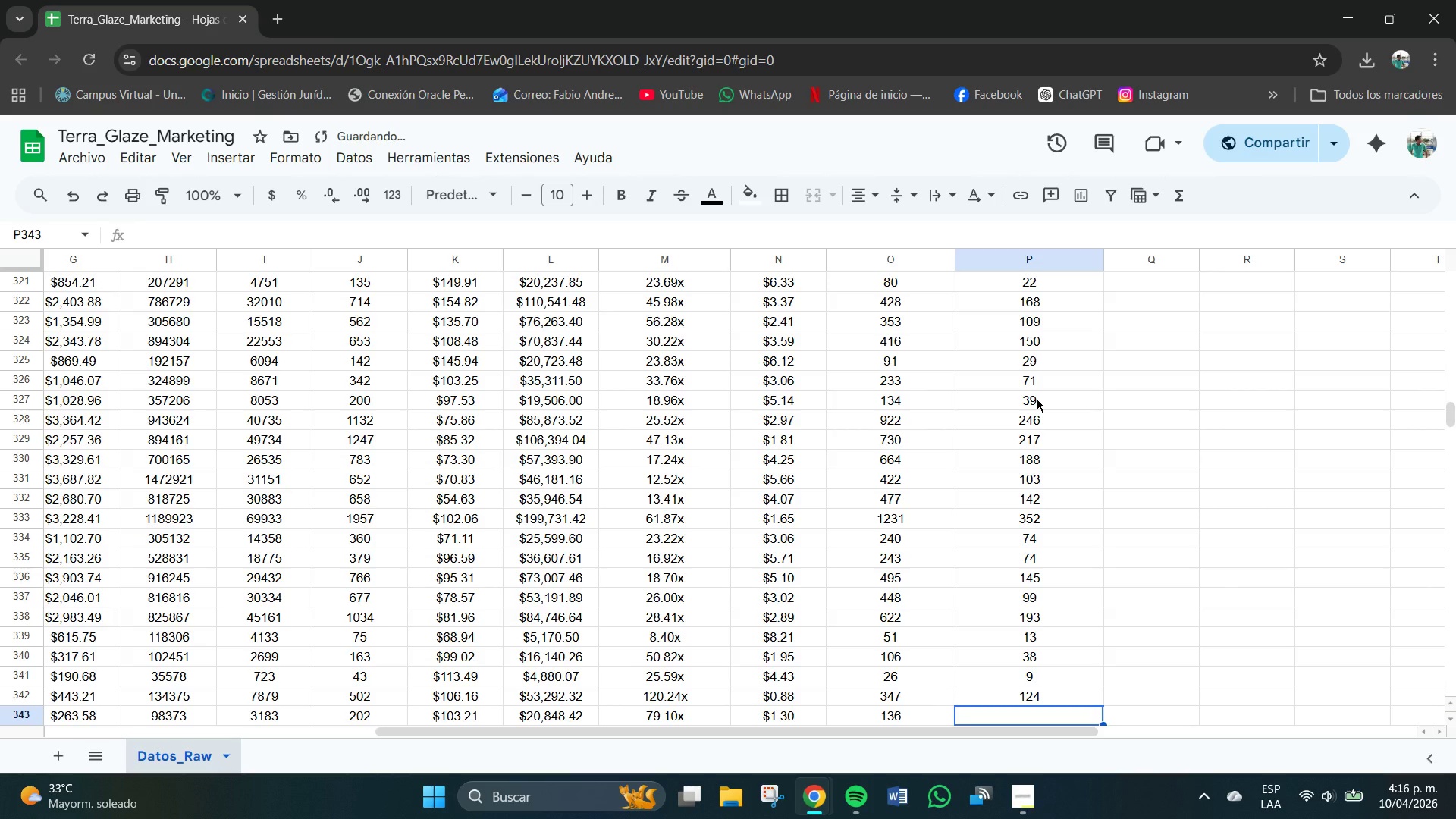 
key(Numpad5)
 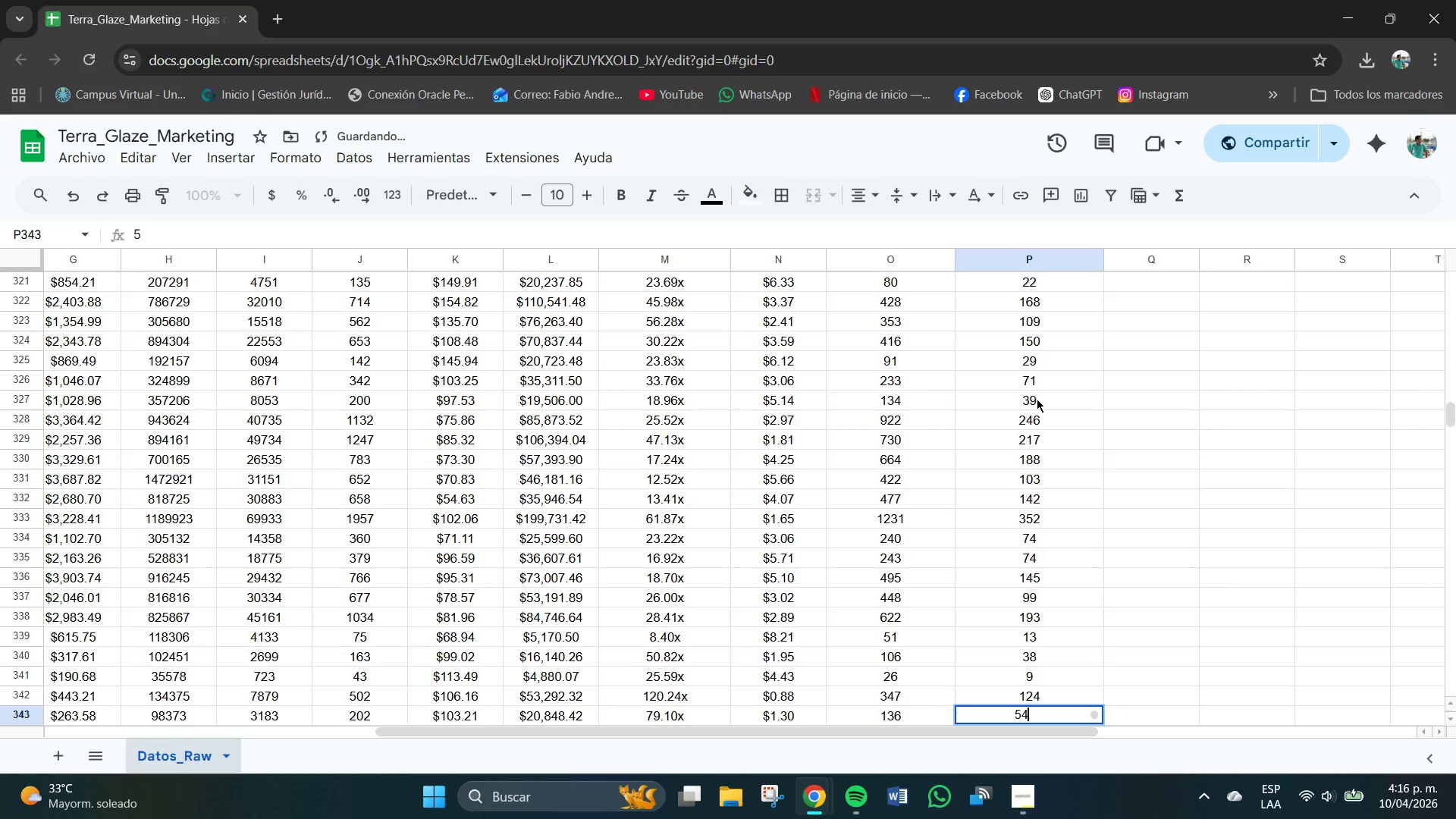 
key(Numpad4)
 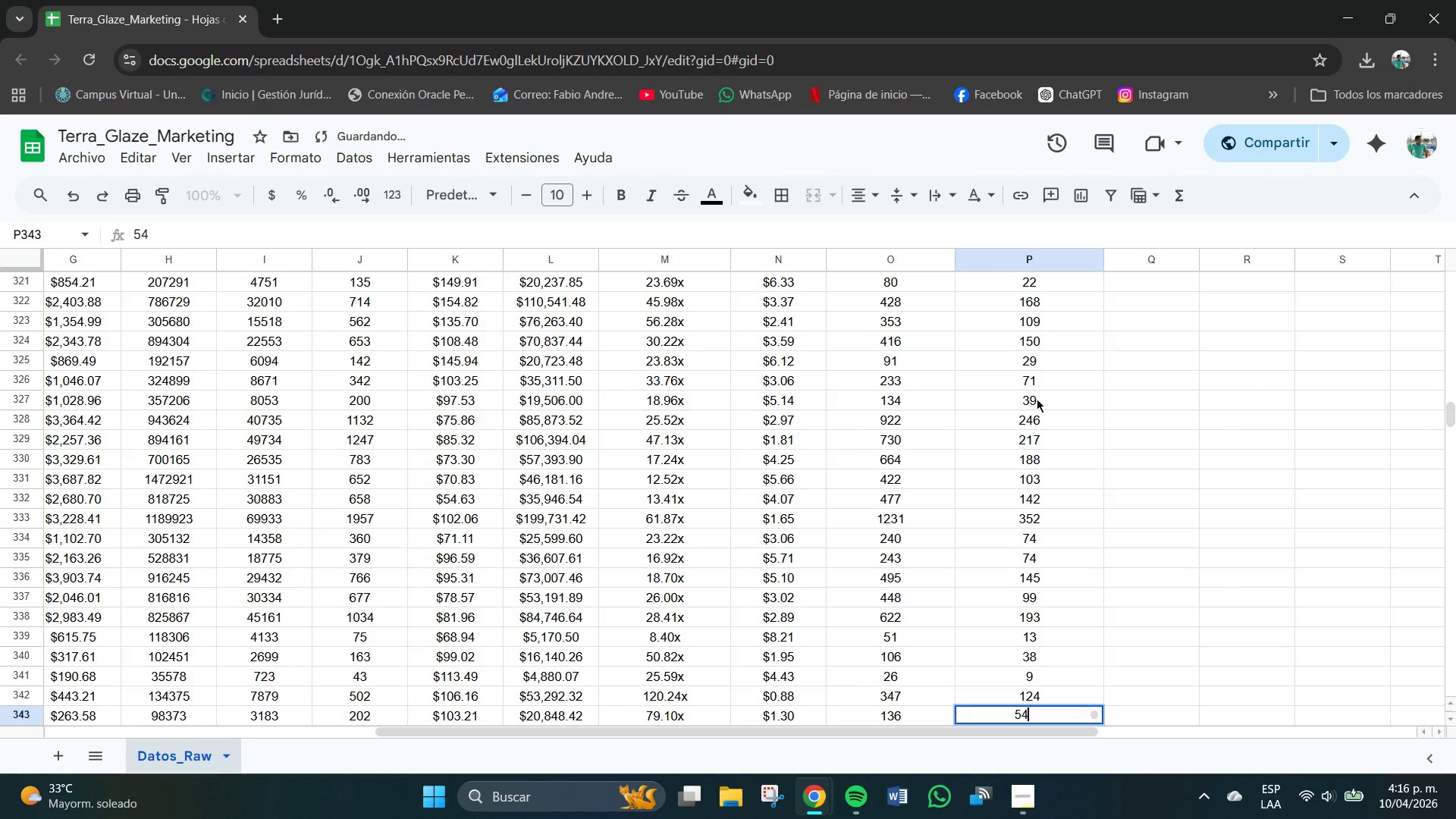 
key(NumpadEnter)
 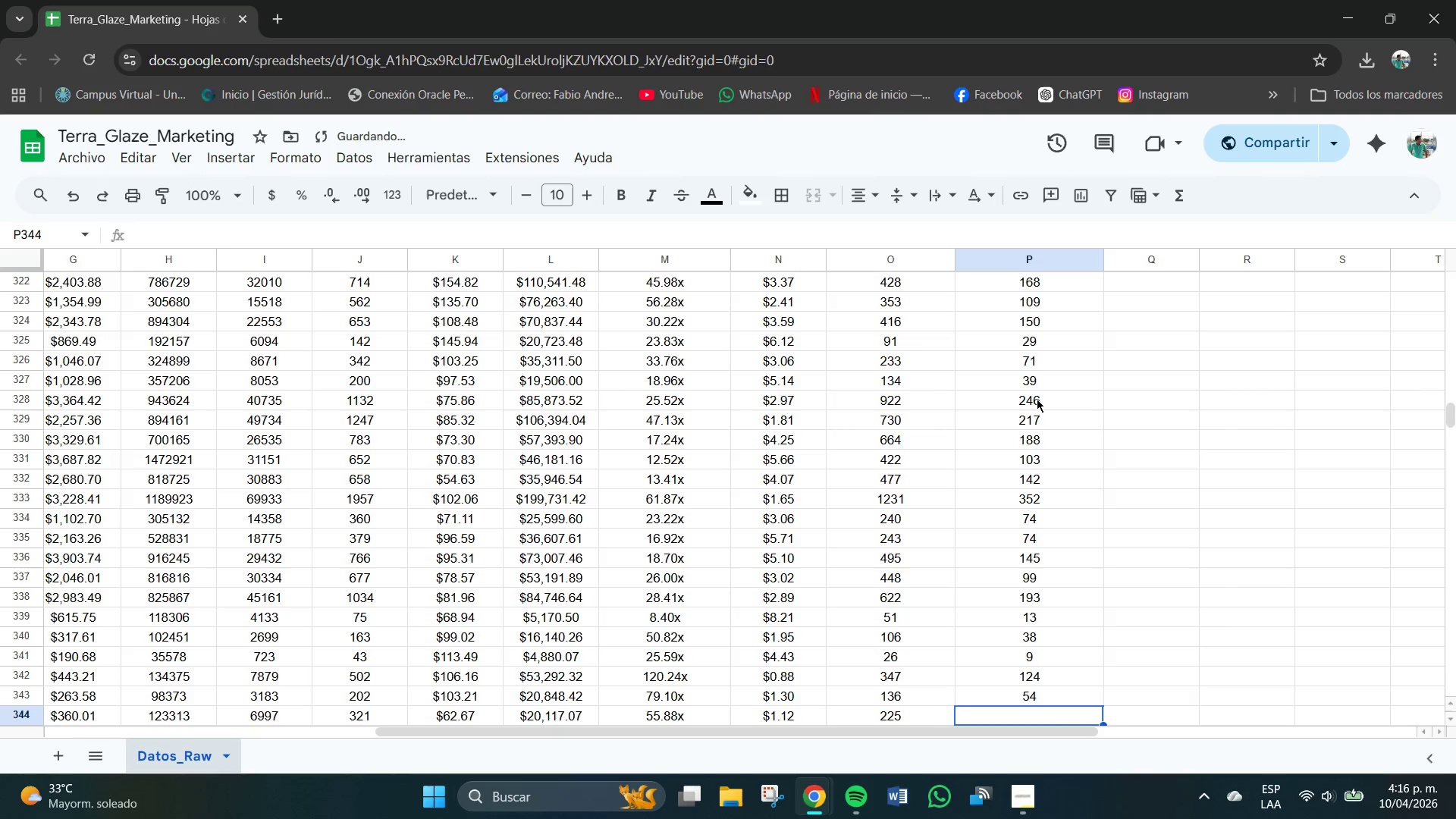 
key(Numpad1)
 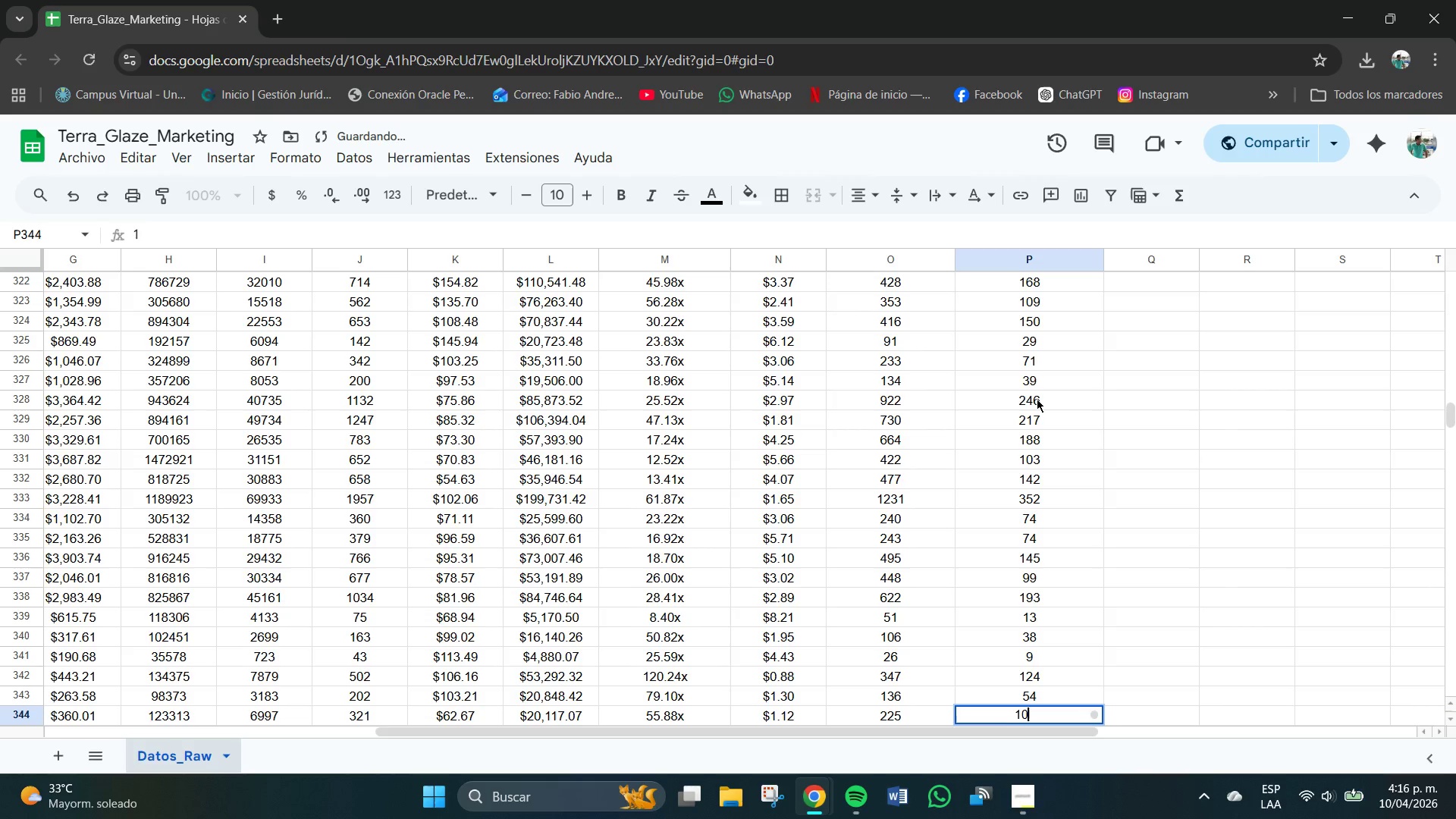 
key(Numpad0)
 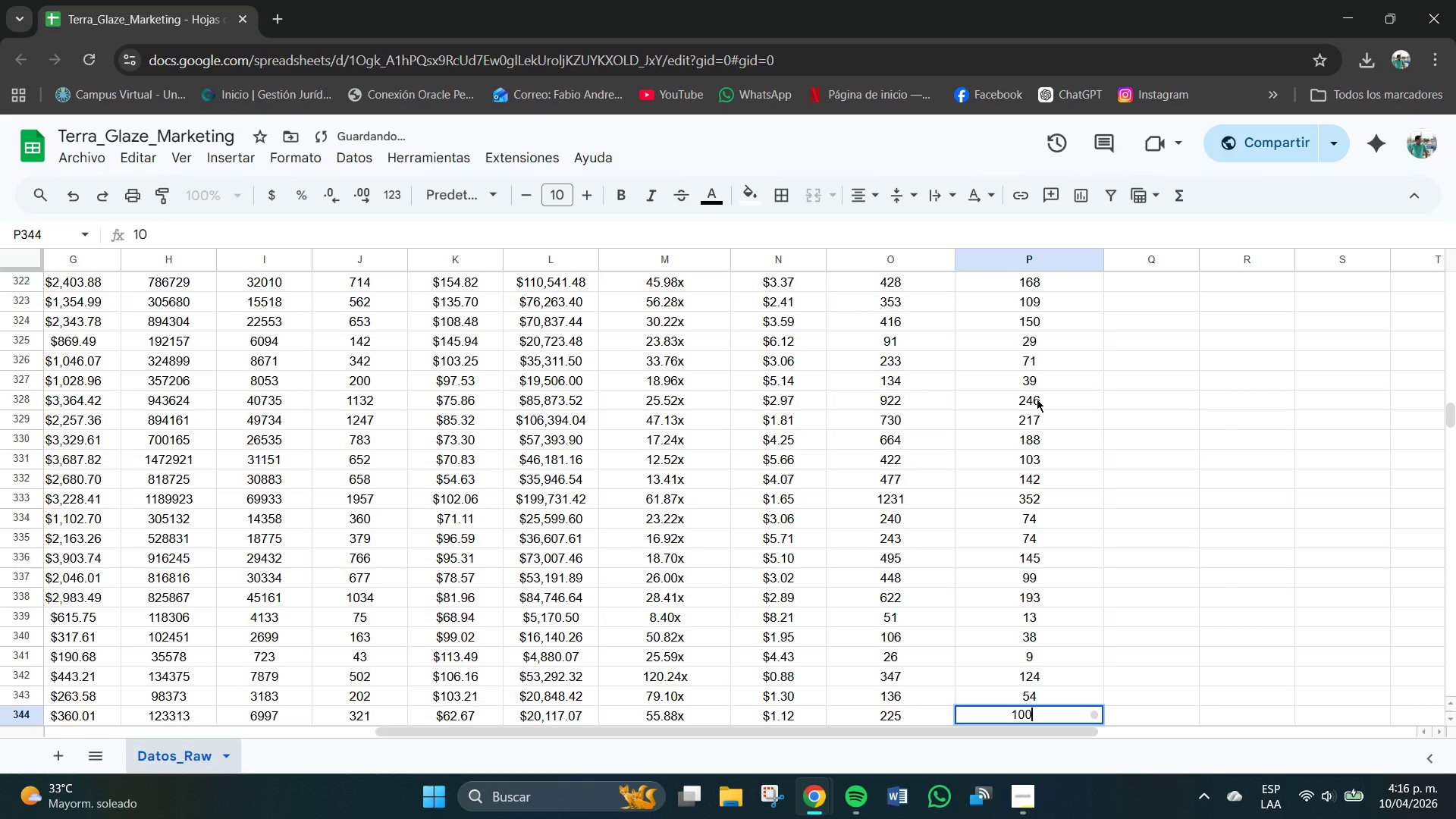 
key(Numpad0)
 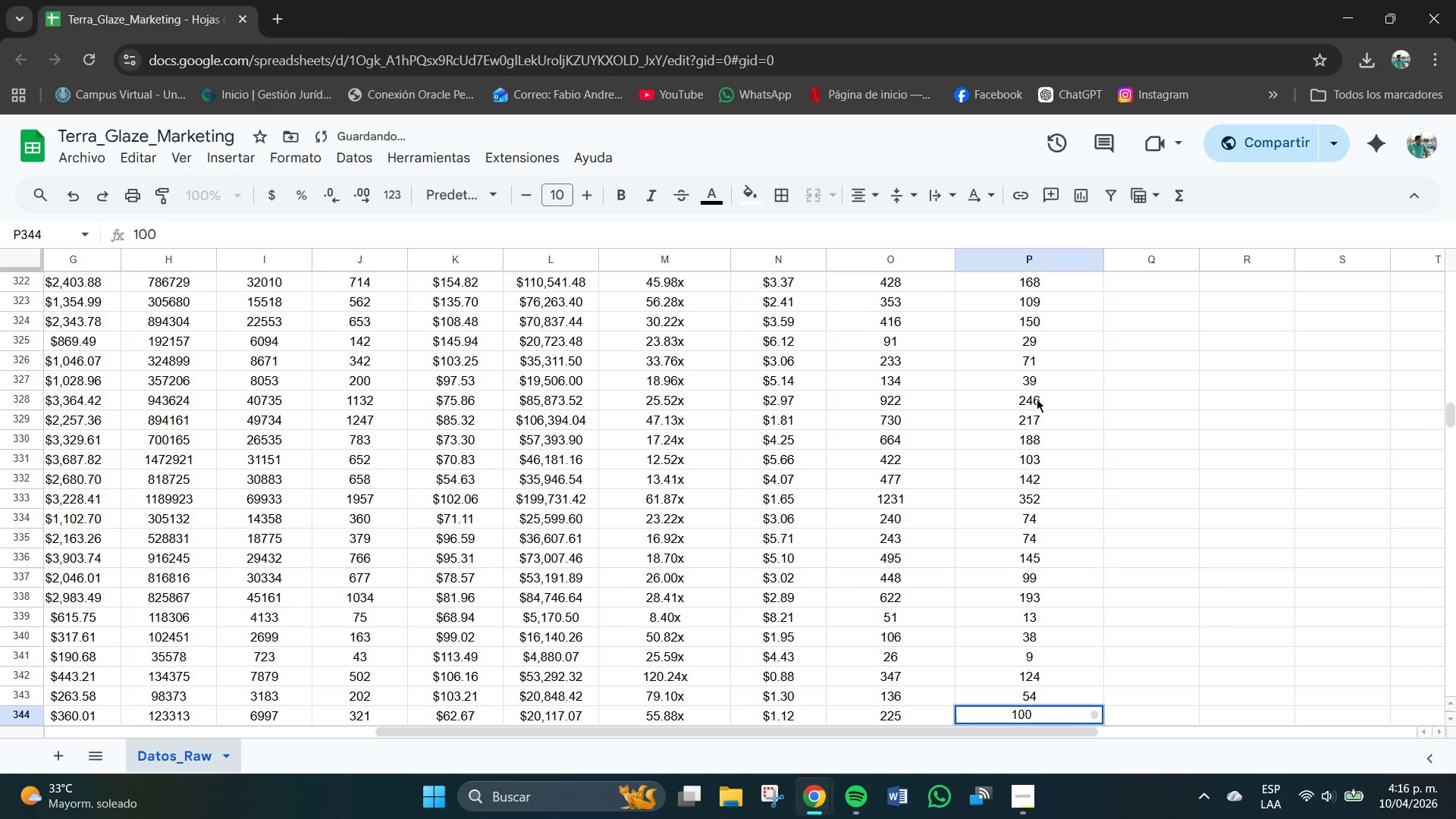 
key(NumpadEnter)
 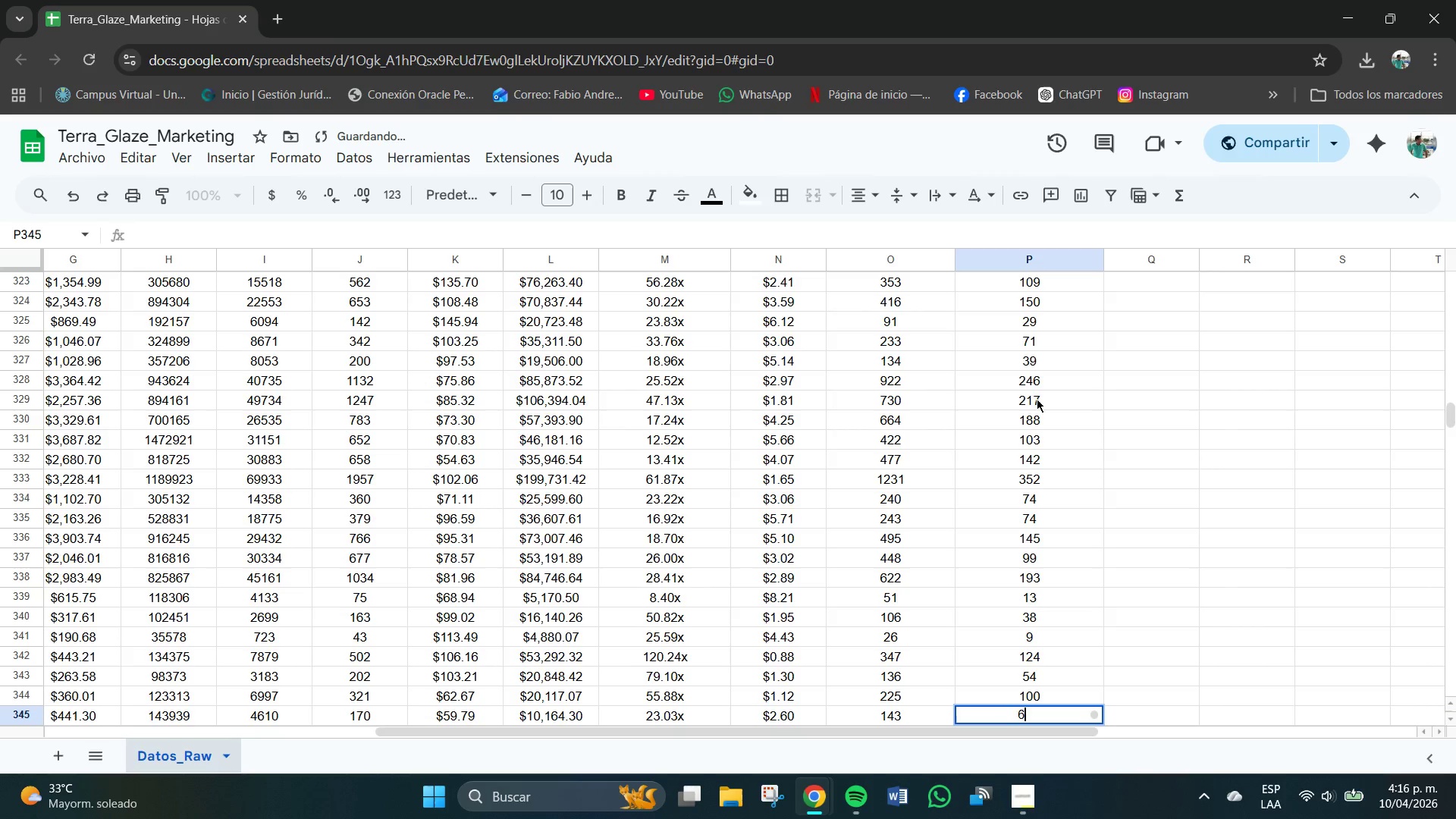 
key(Numpad6)
 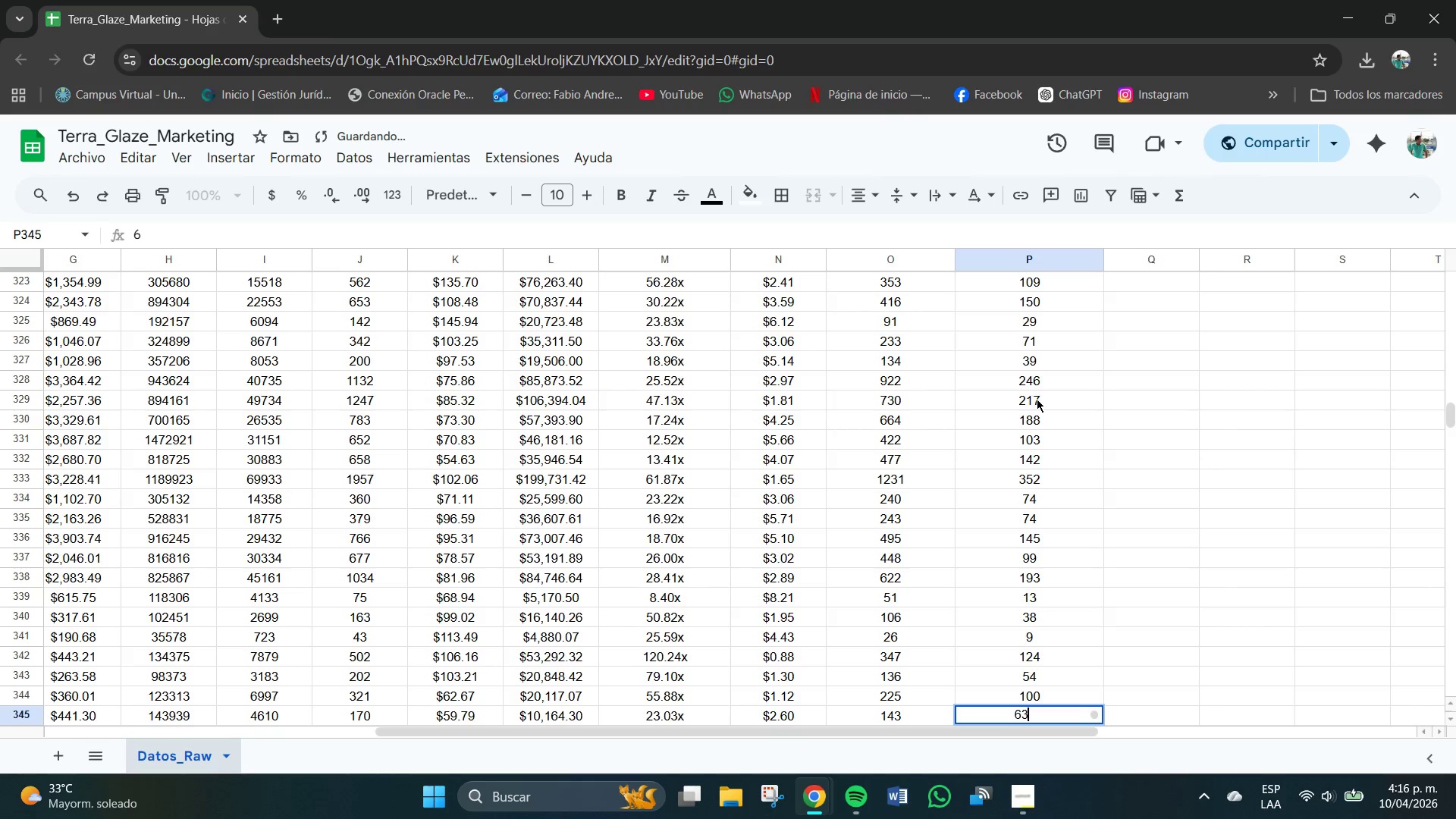 
key(Numpad3)
 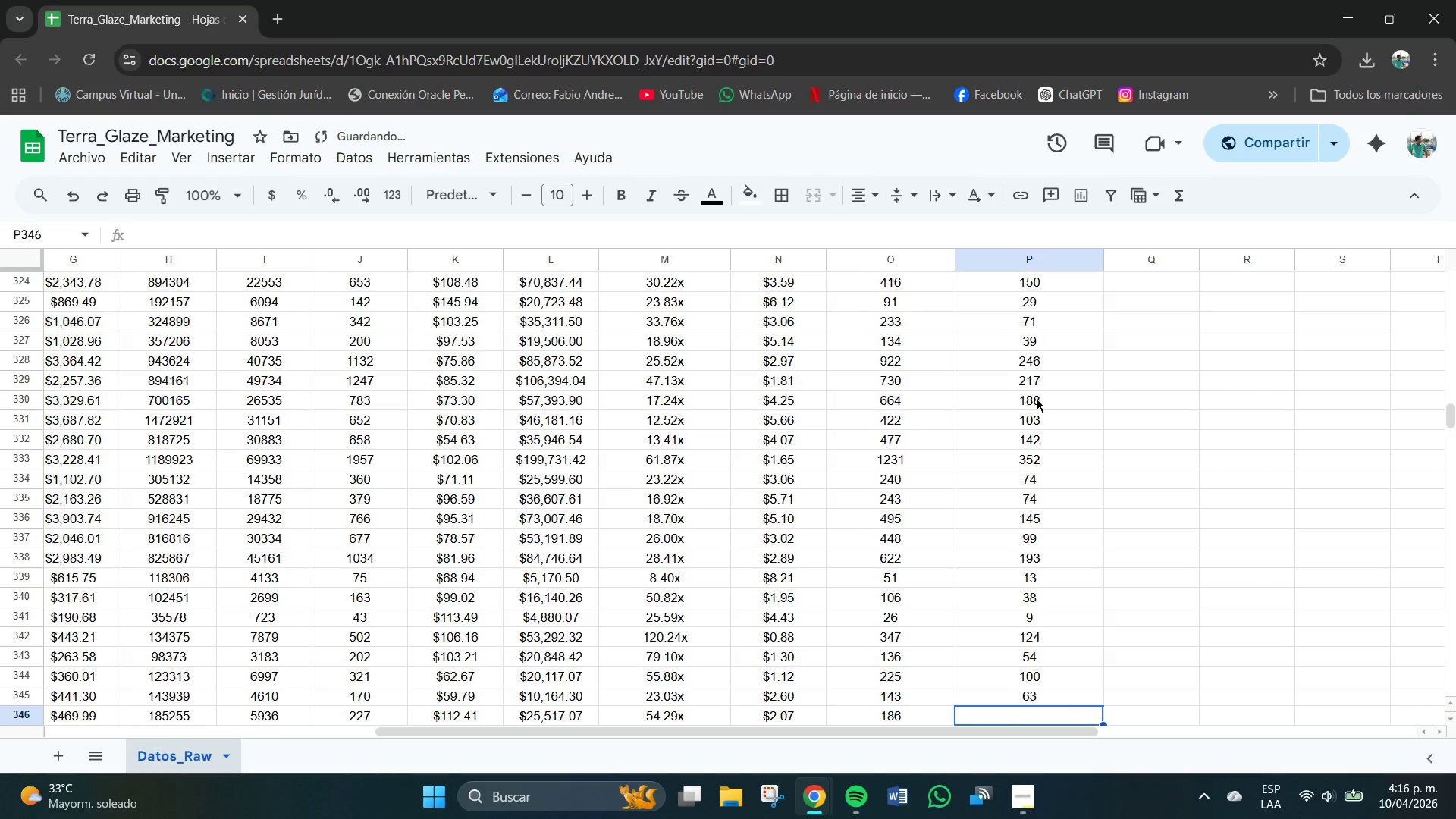 
key(NumpadEnter)
 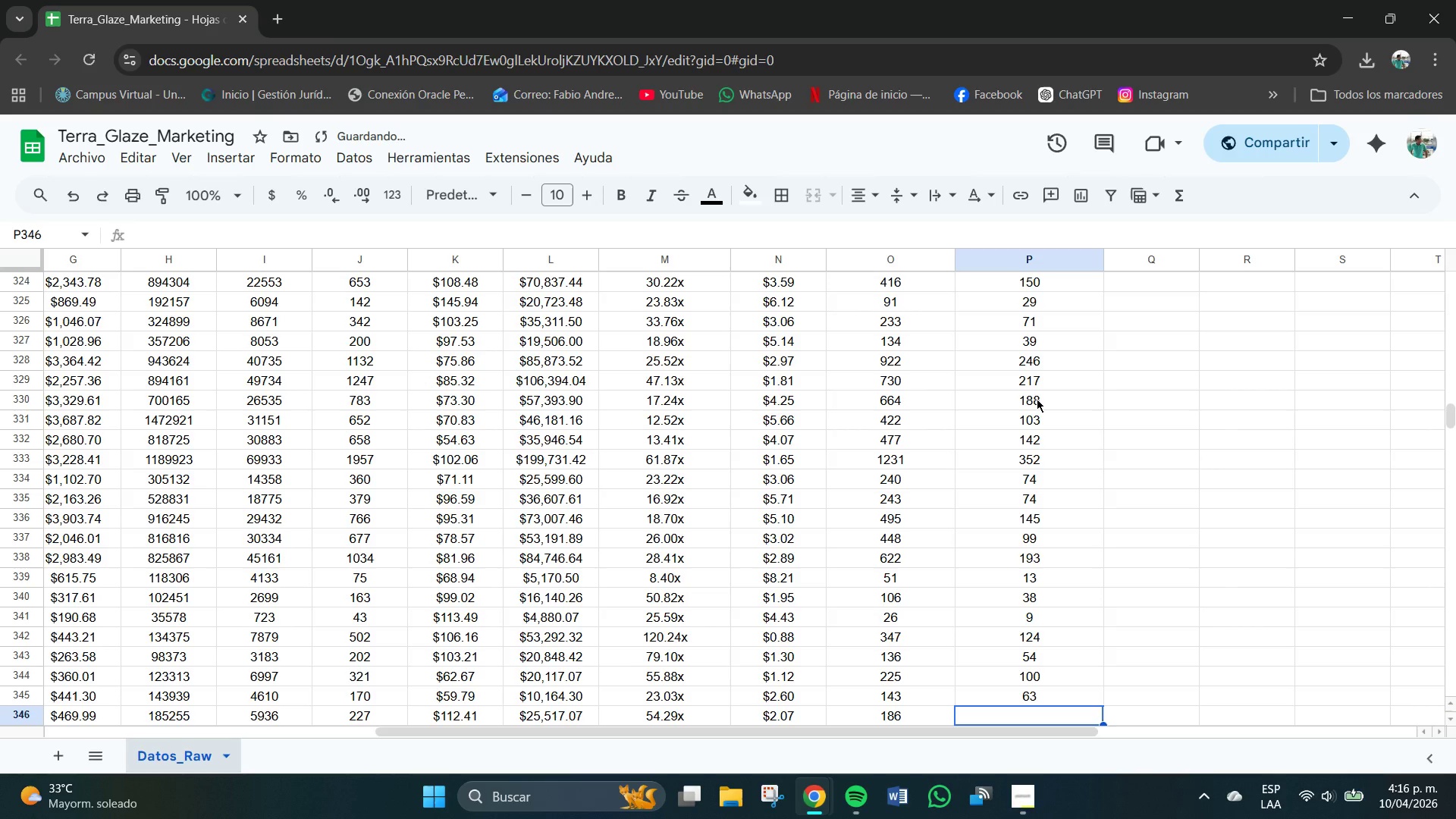 
key(Numpad8)
 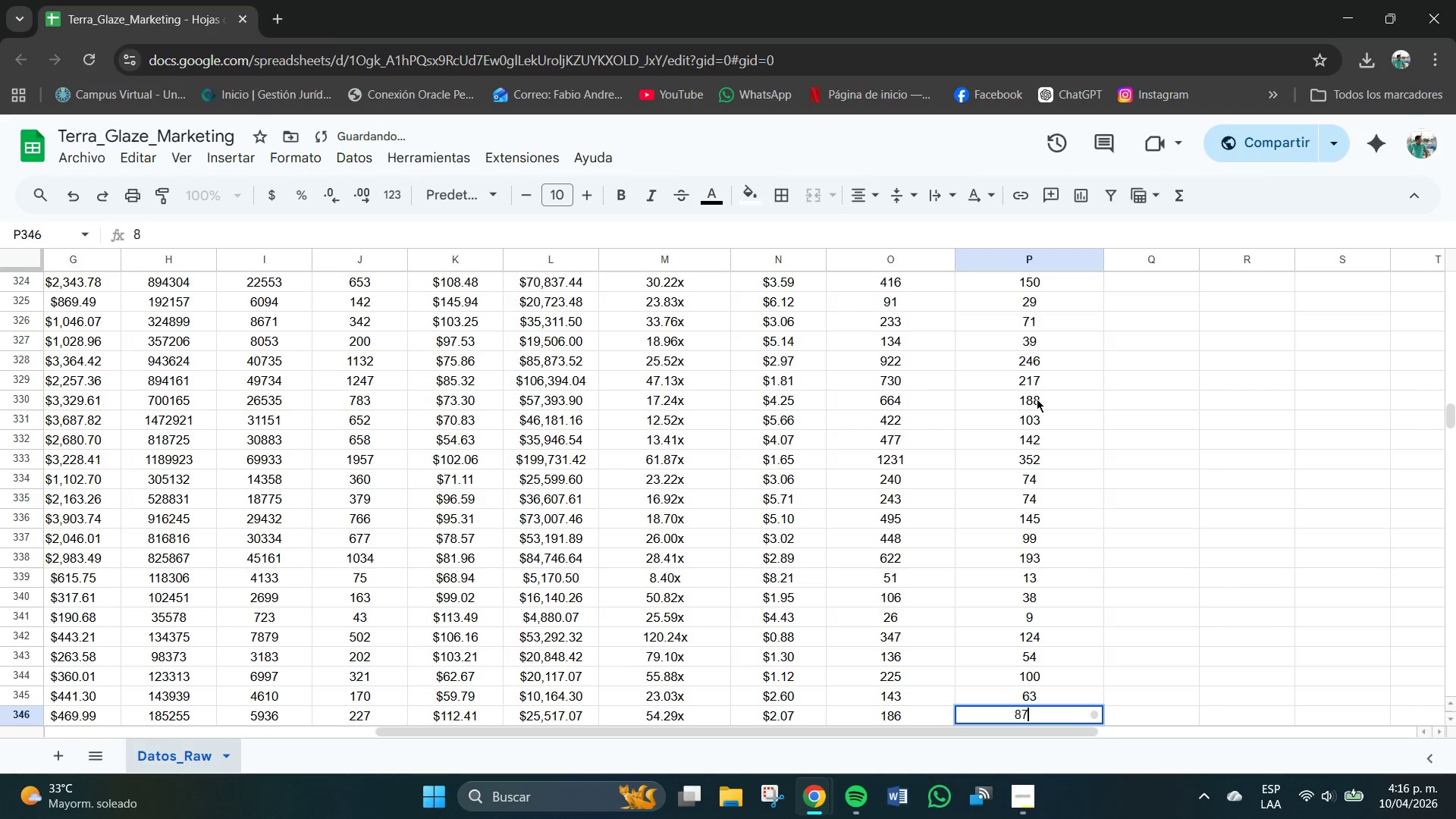 
key(Numpad7)
 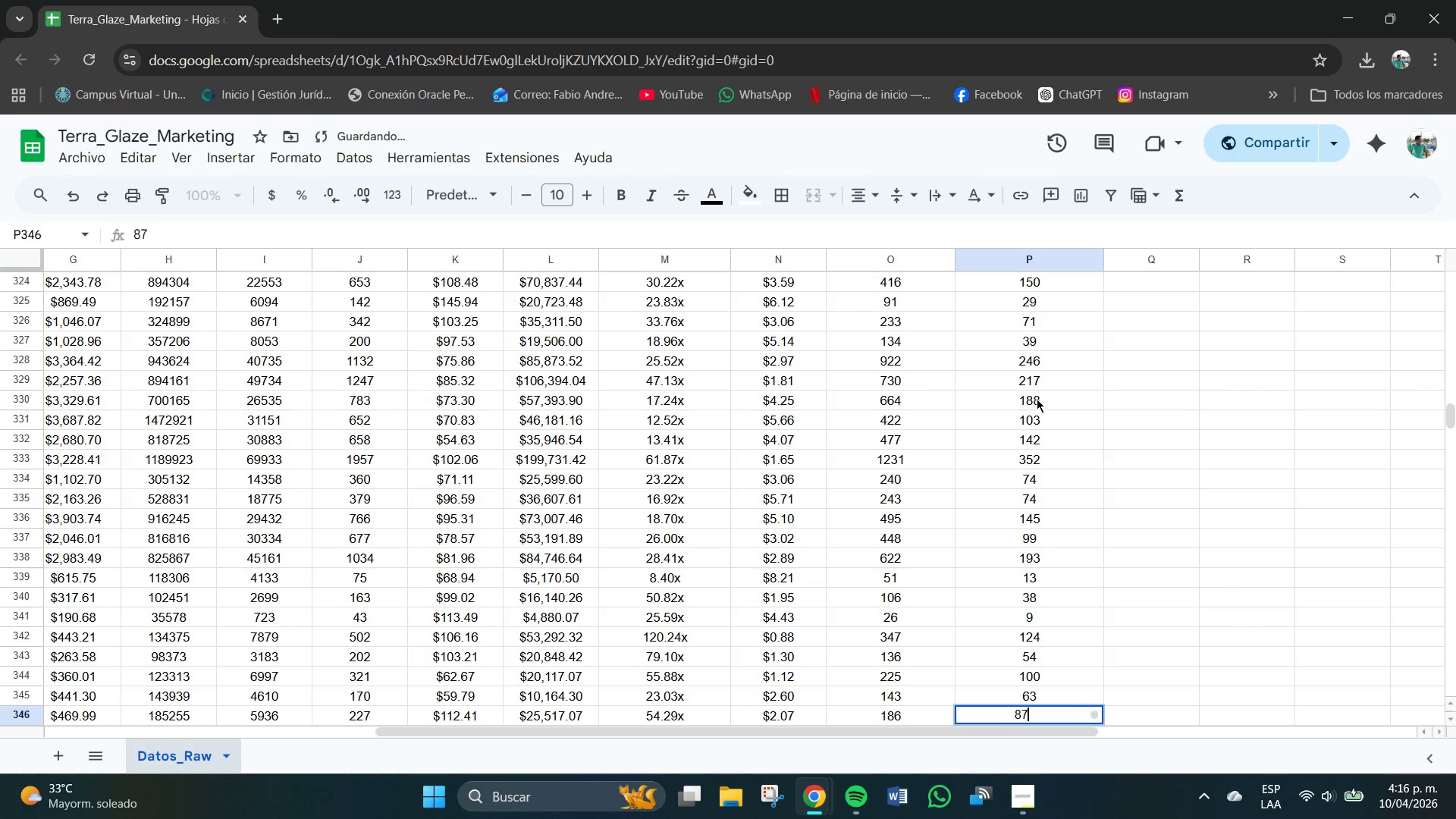 
key(NumpadEnter)
 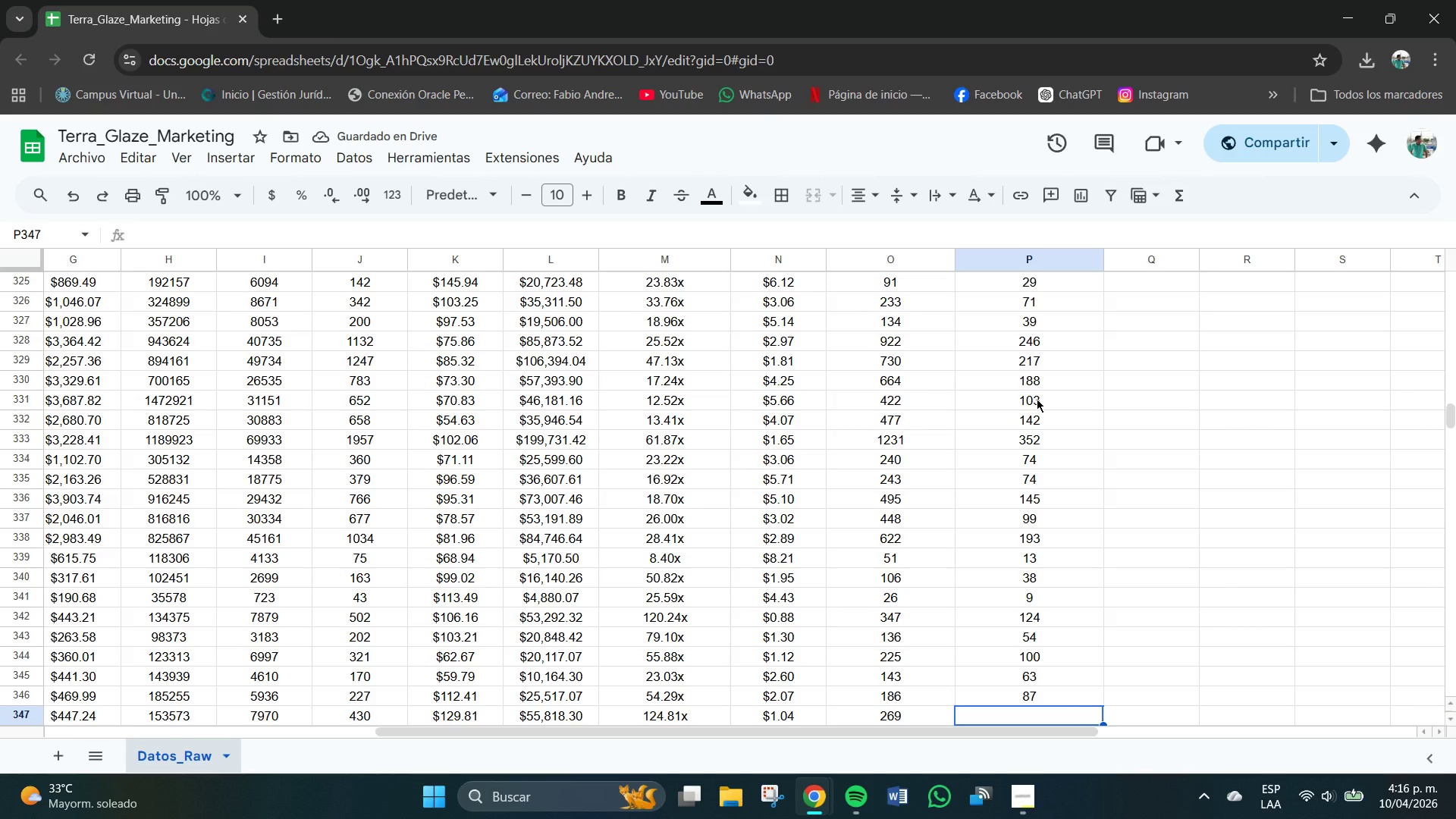 
wait(6.25)
 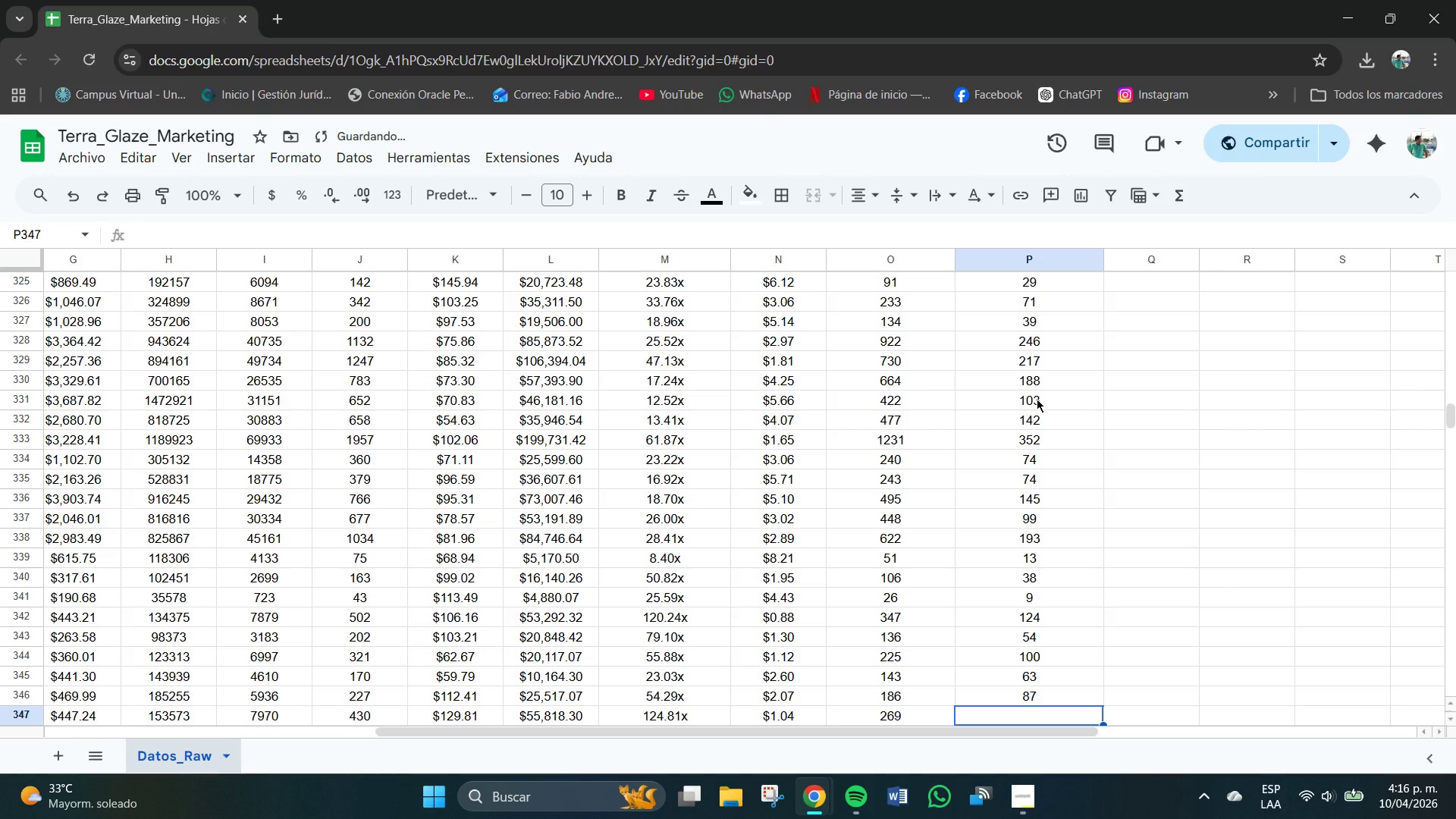 
key(Numpad1)
 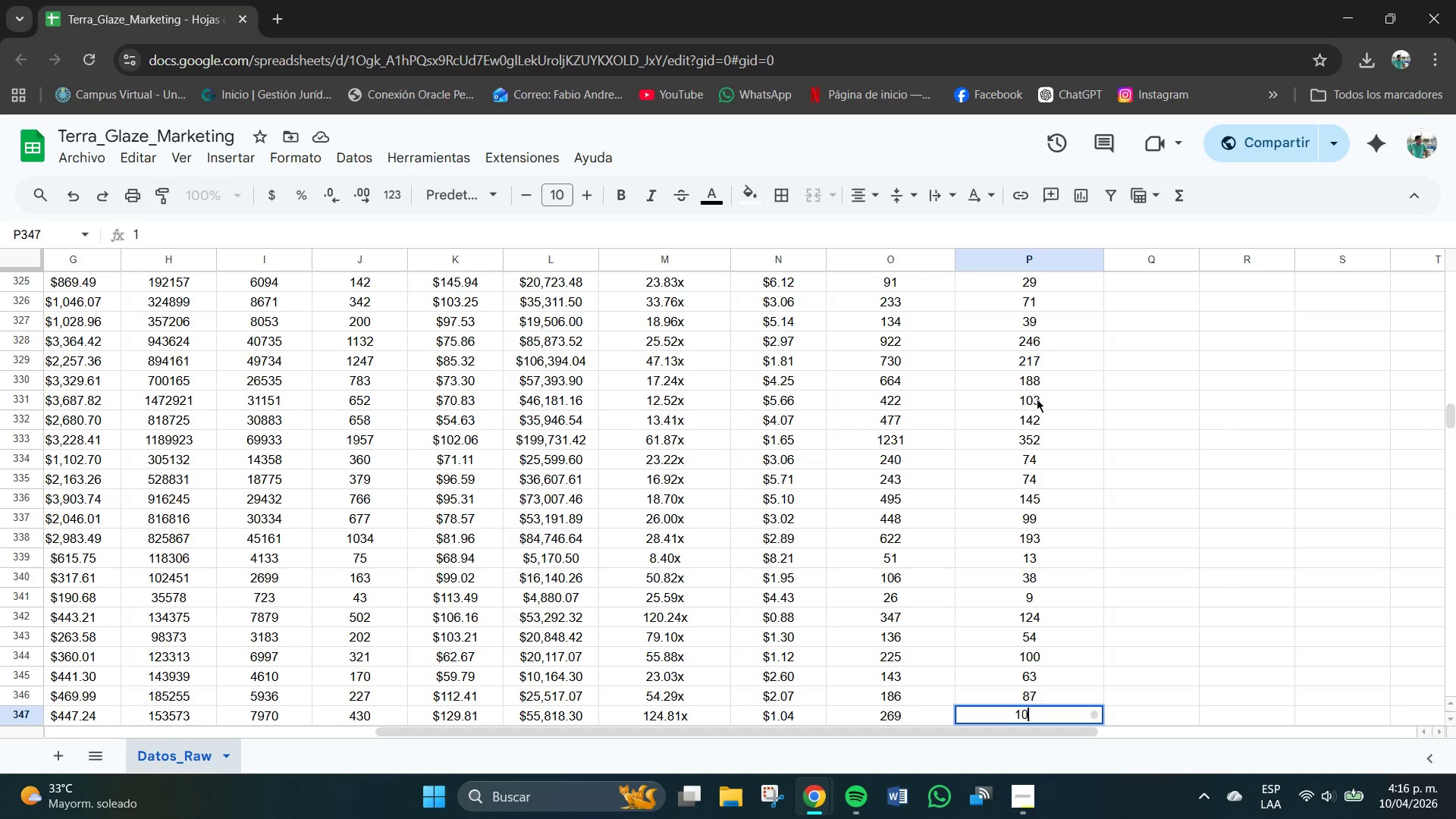 
key(Numpad0)
 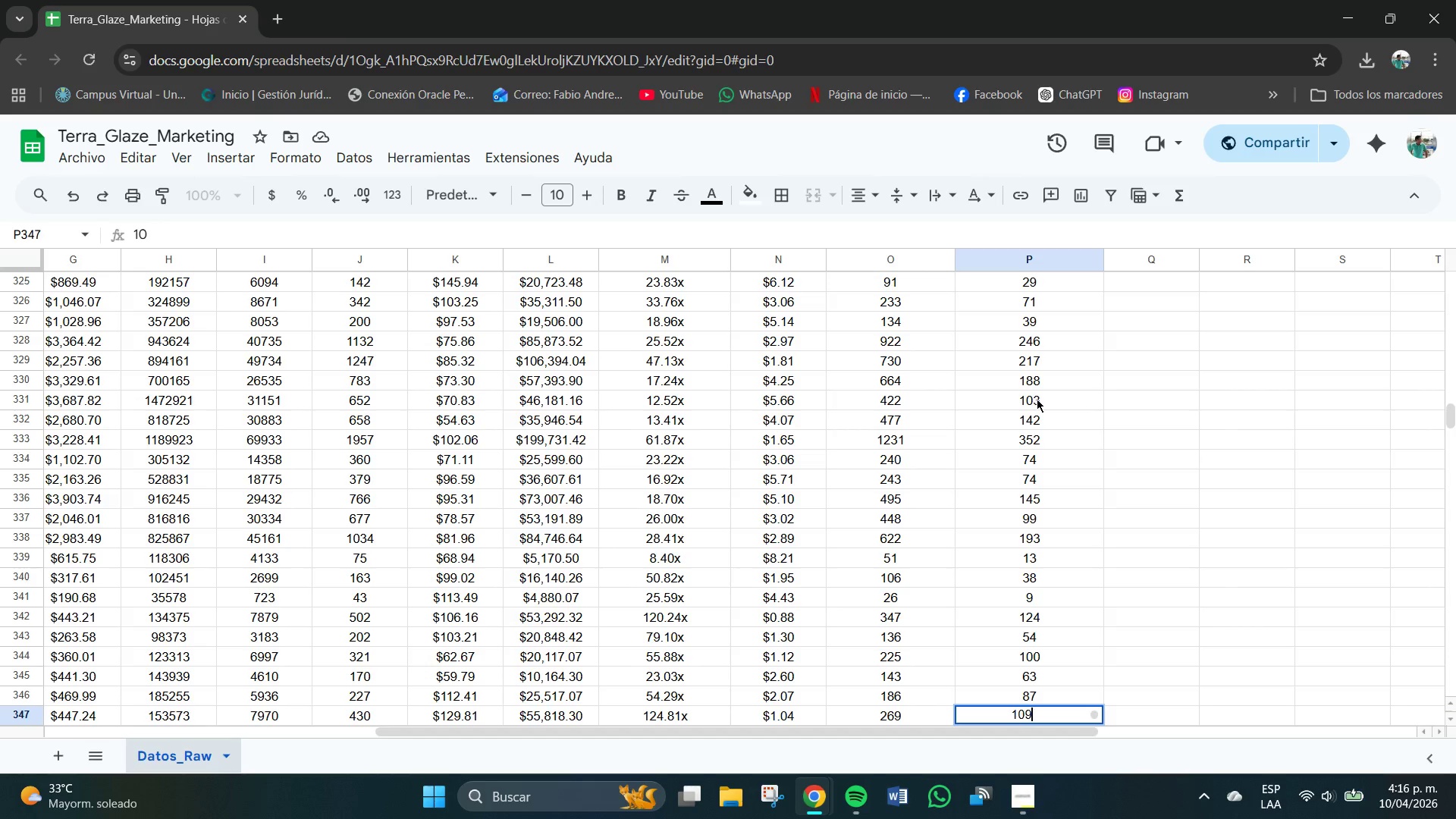 
key(Numpad9)
 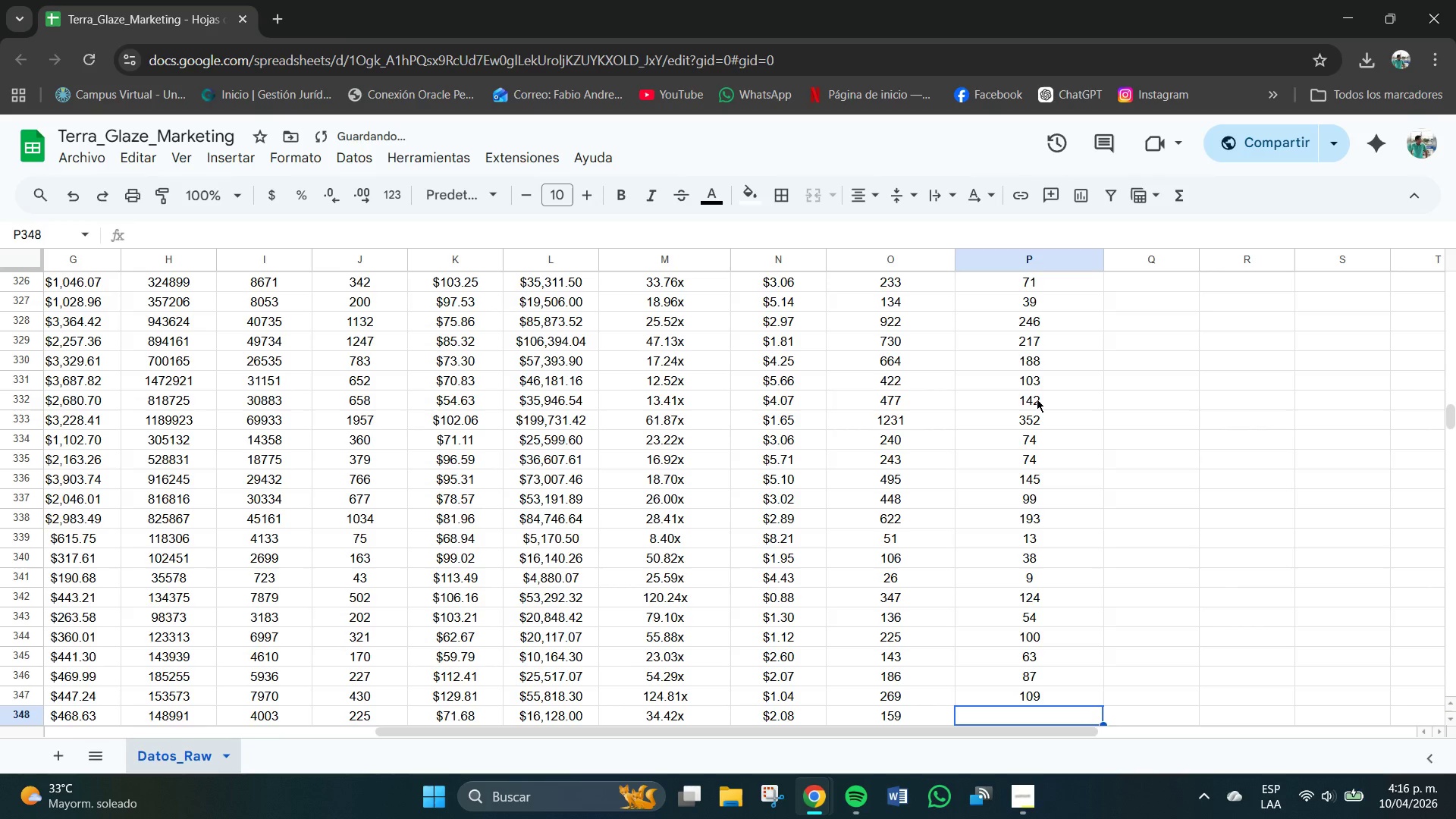 
key(NumpadEnter)
 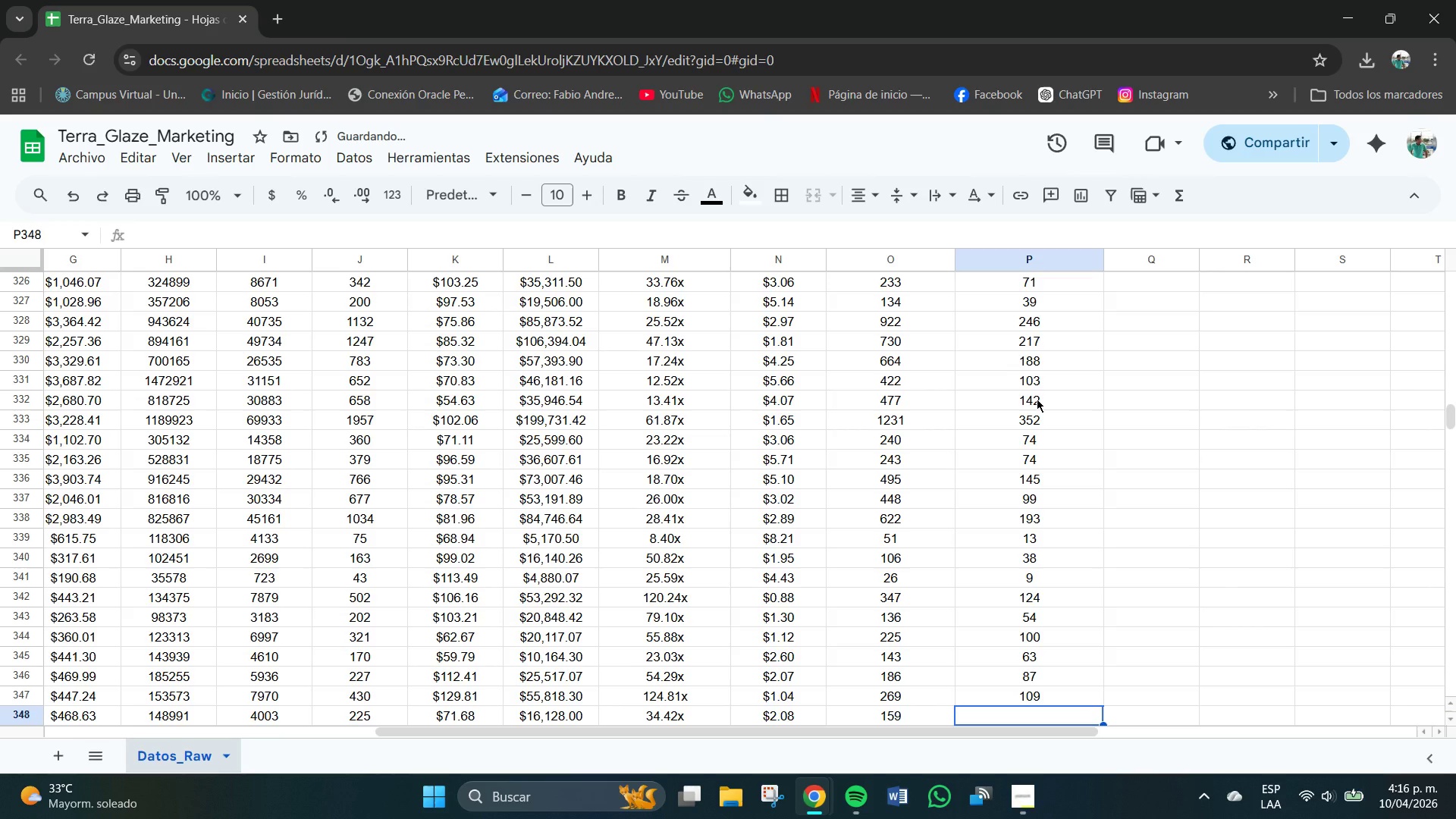 
key(Numpad7)
 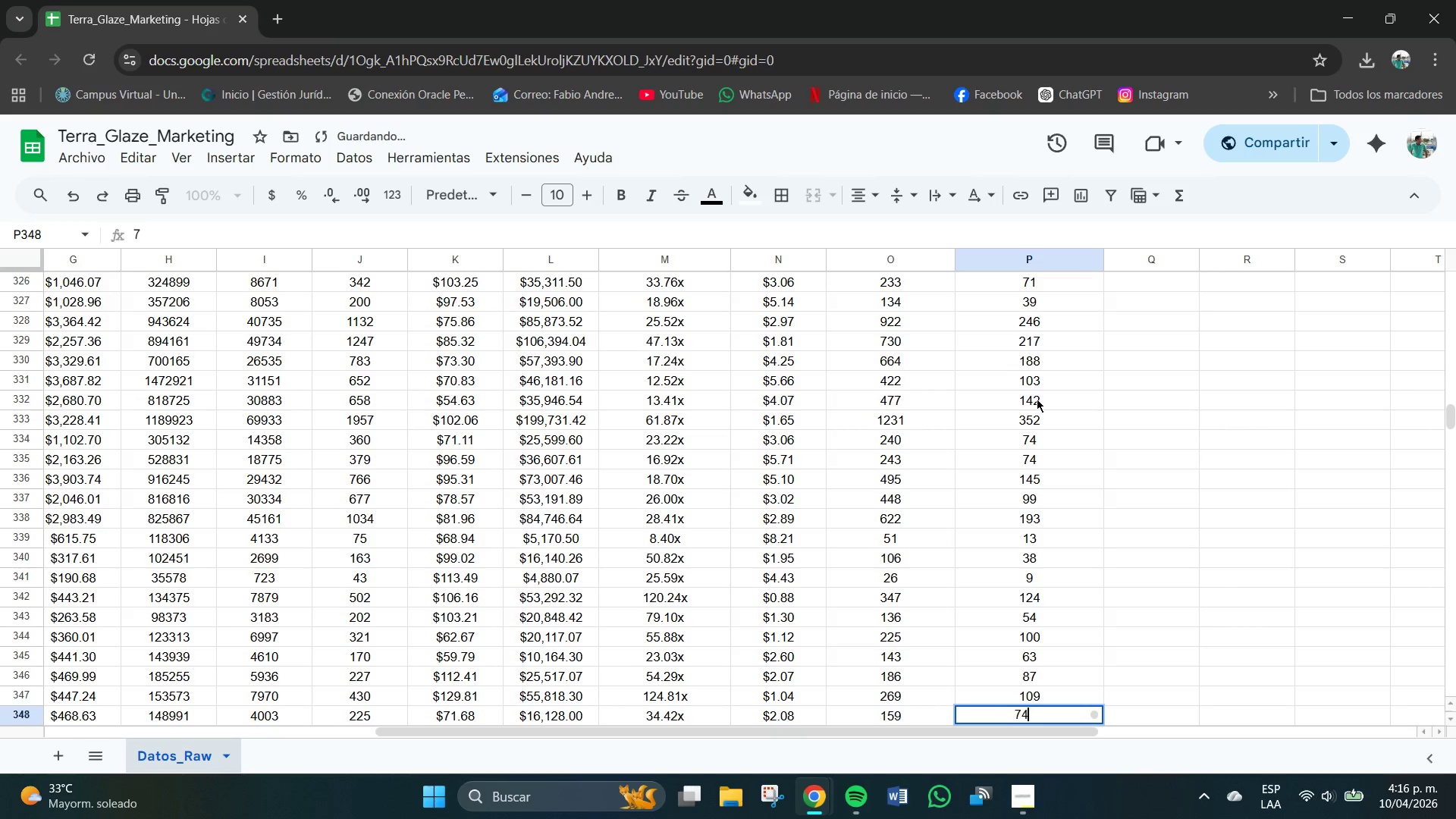 
key(Numpad4)
 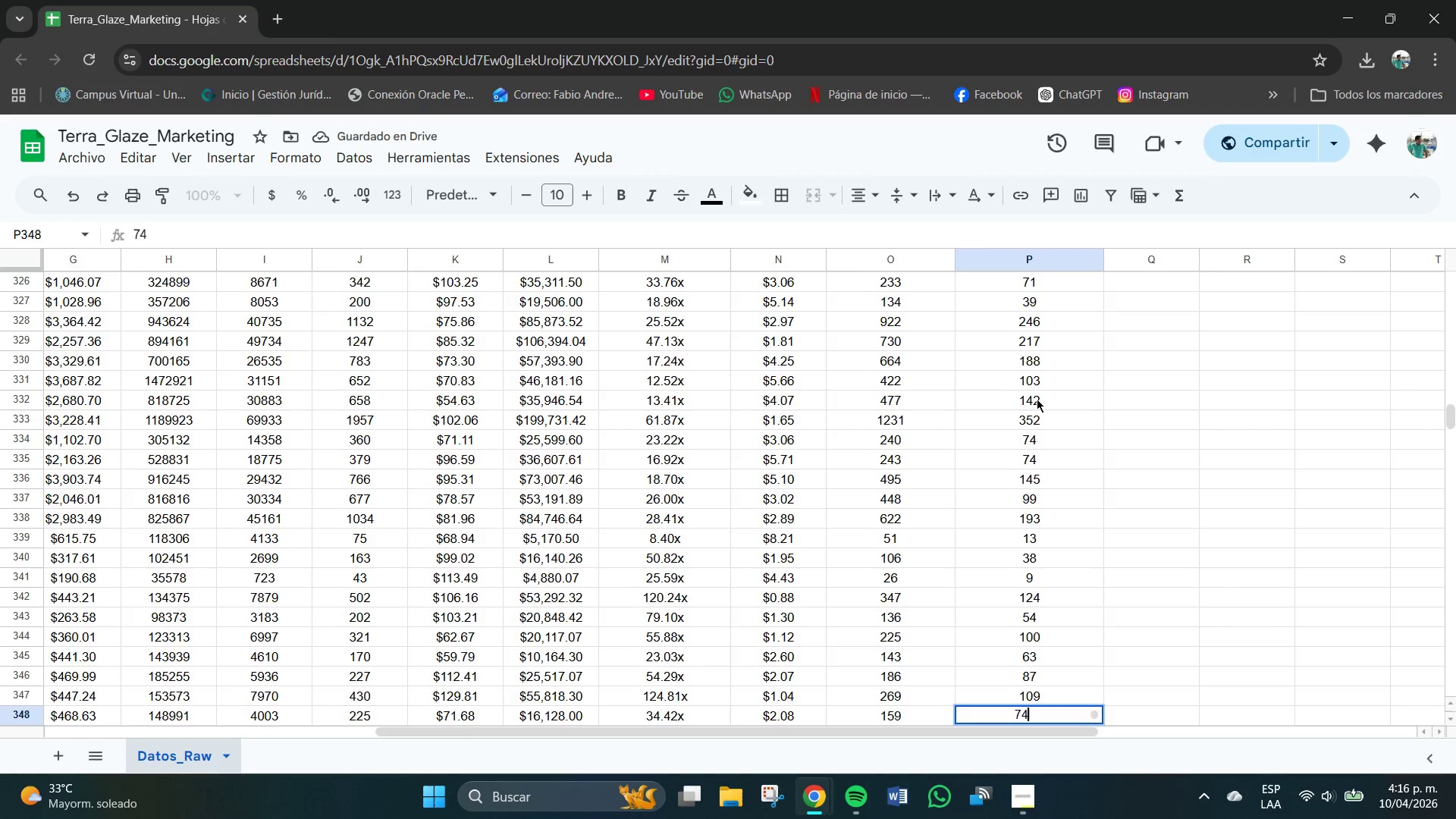 
key(NumpadEnter)
 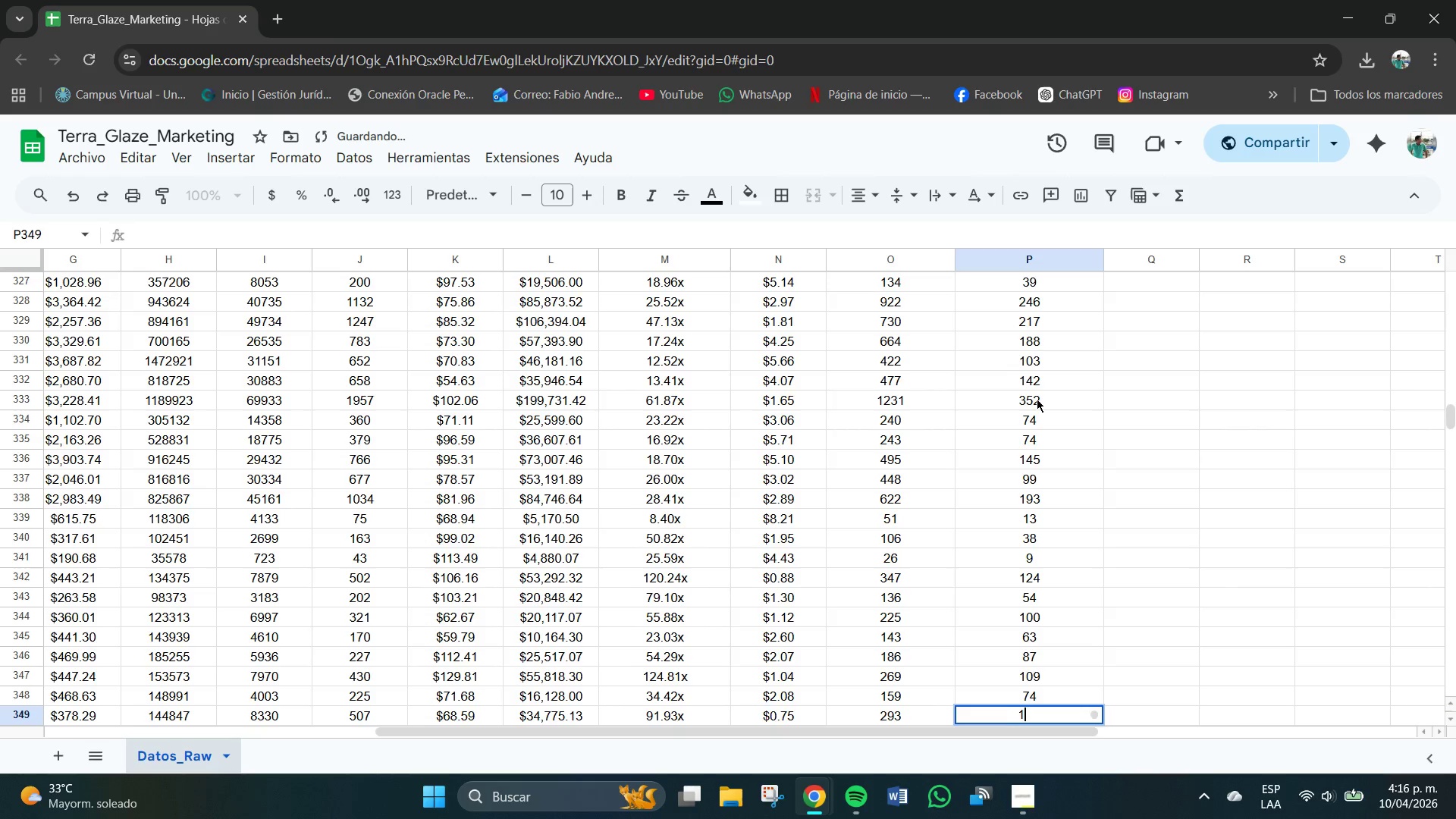 
key(Numpad1)
 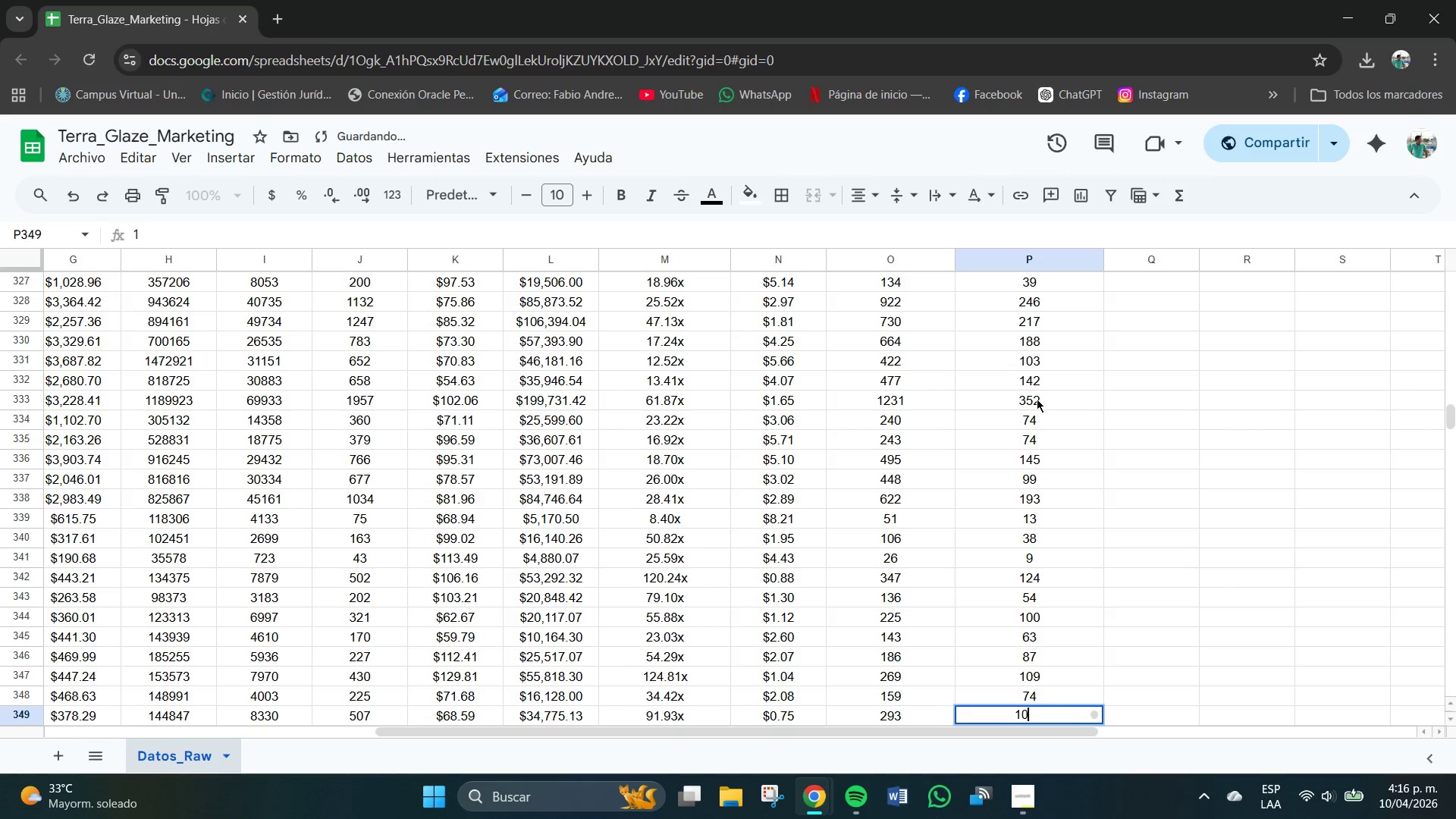 
key(Numpad0)
 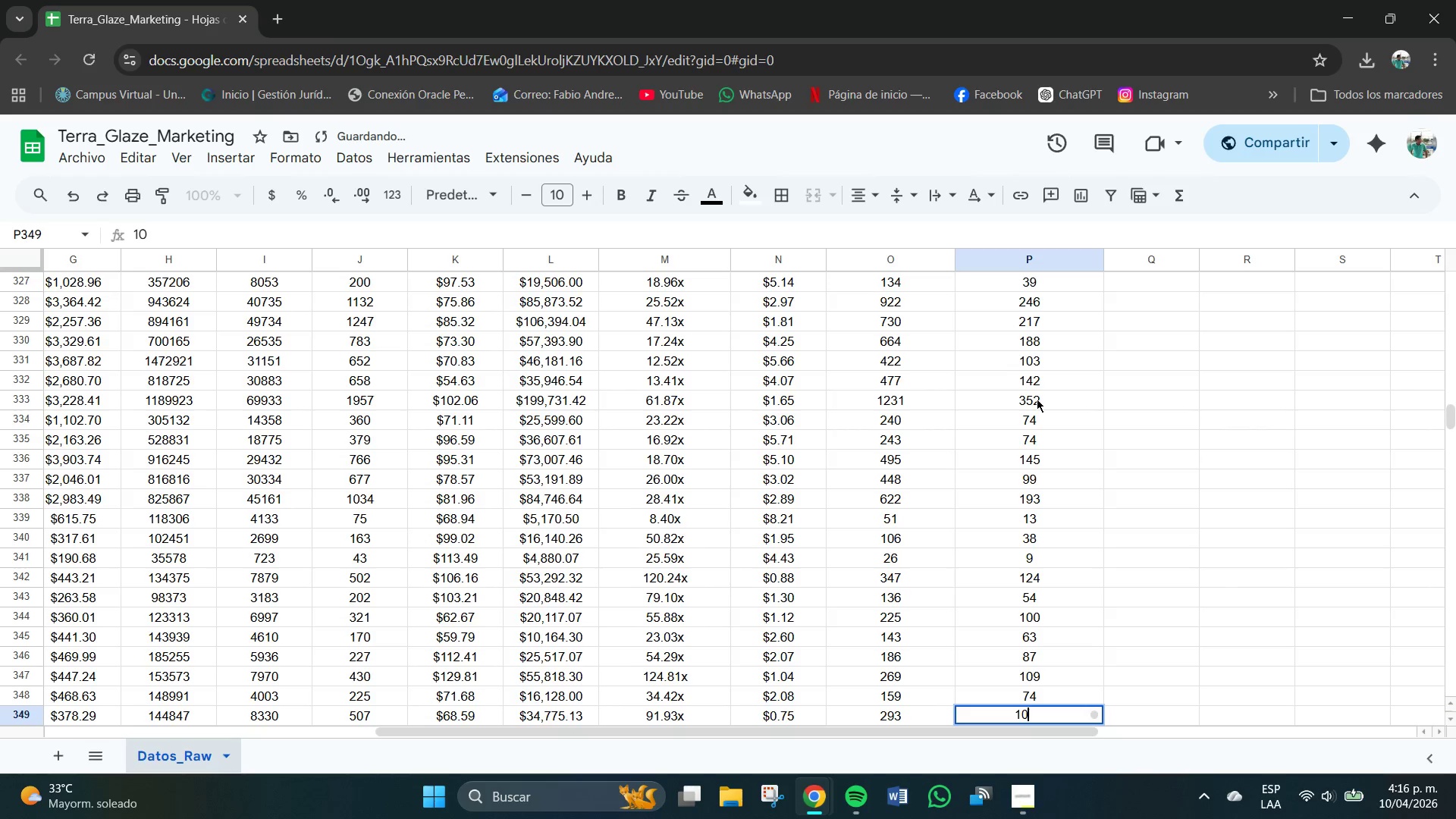 
key(Numpad4)
 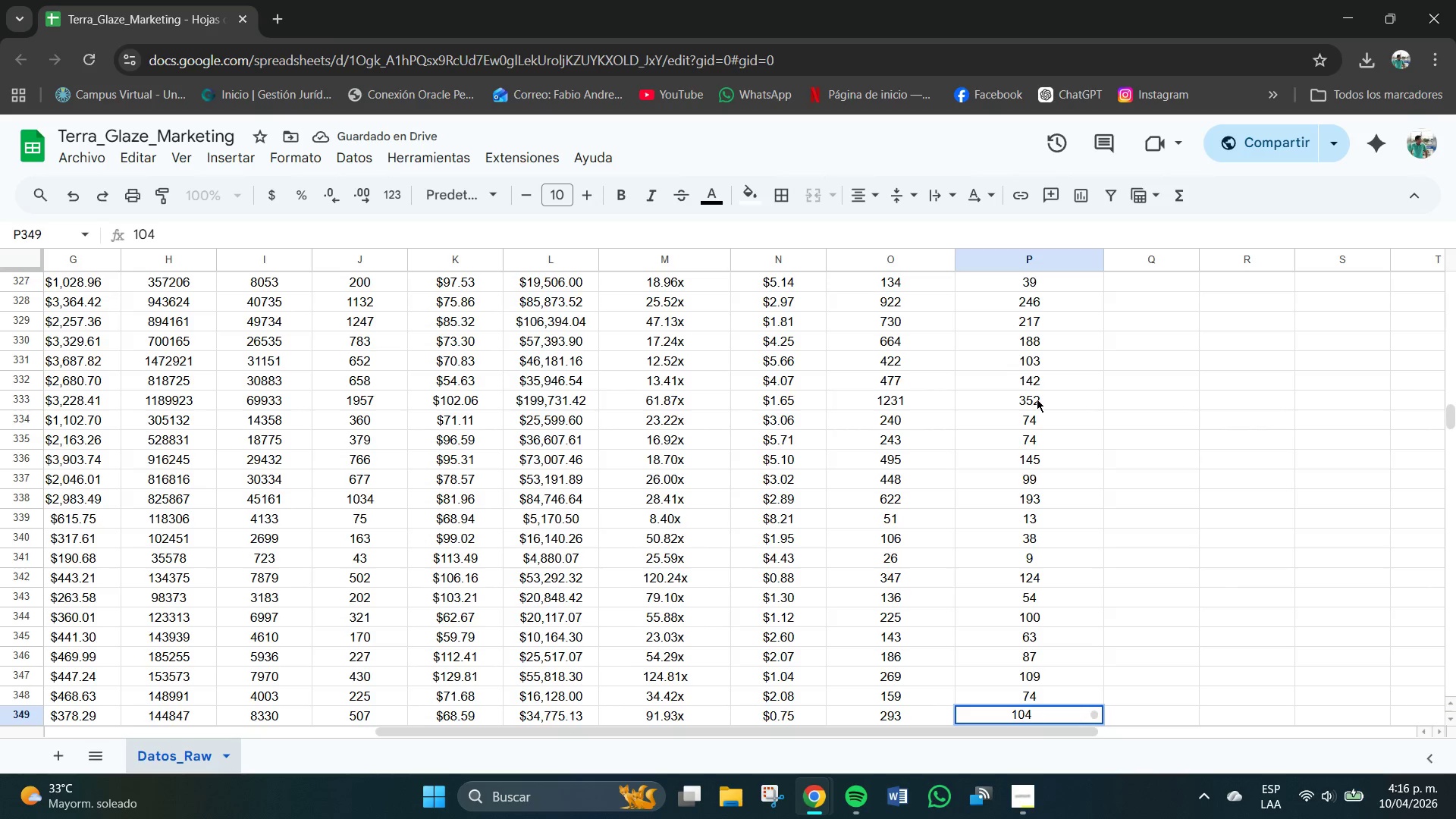 
key(NumpadEnter)
 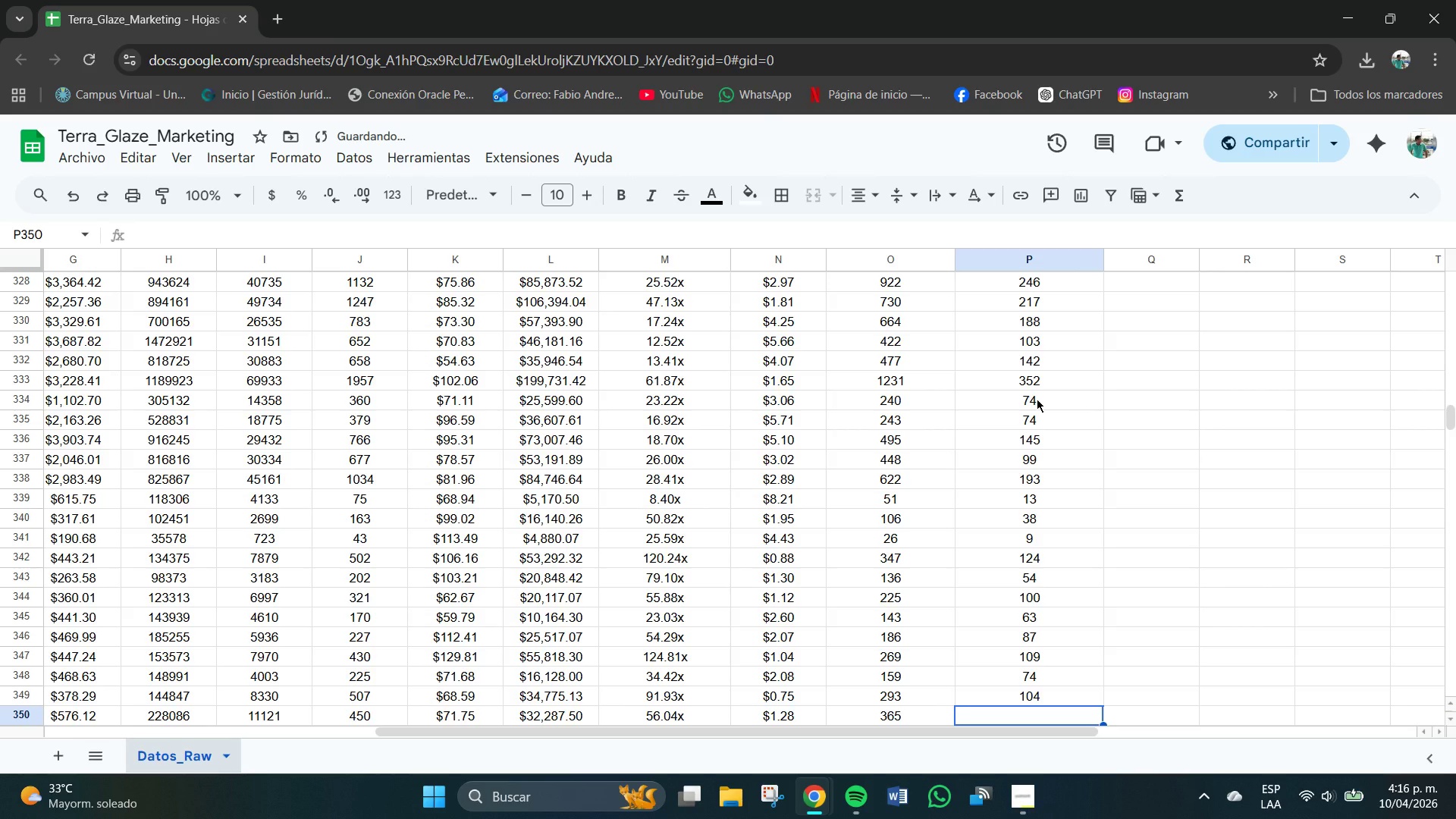 
key(Numpad4)
 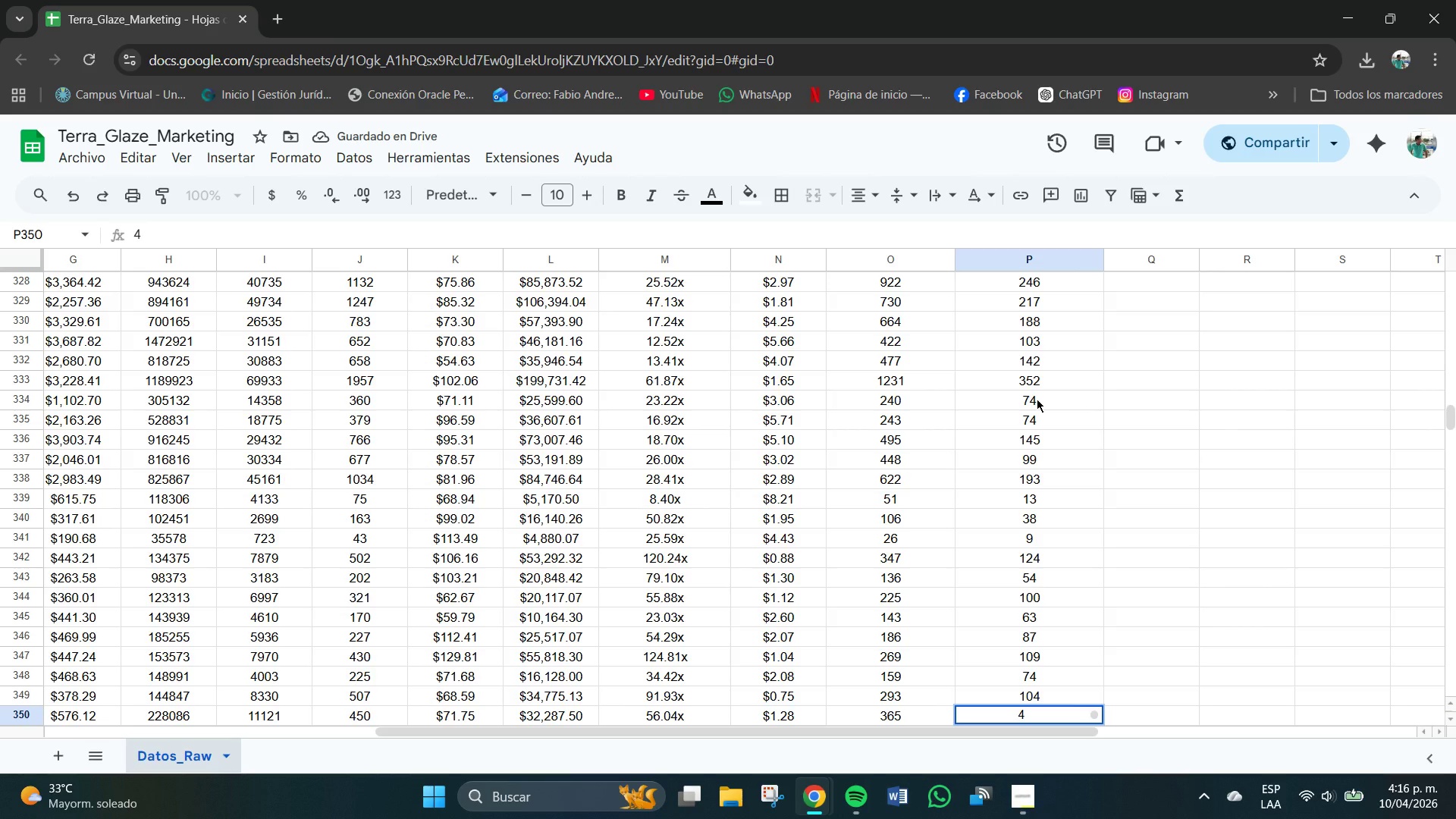 
key(Backspace)
 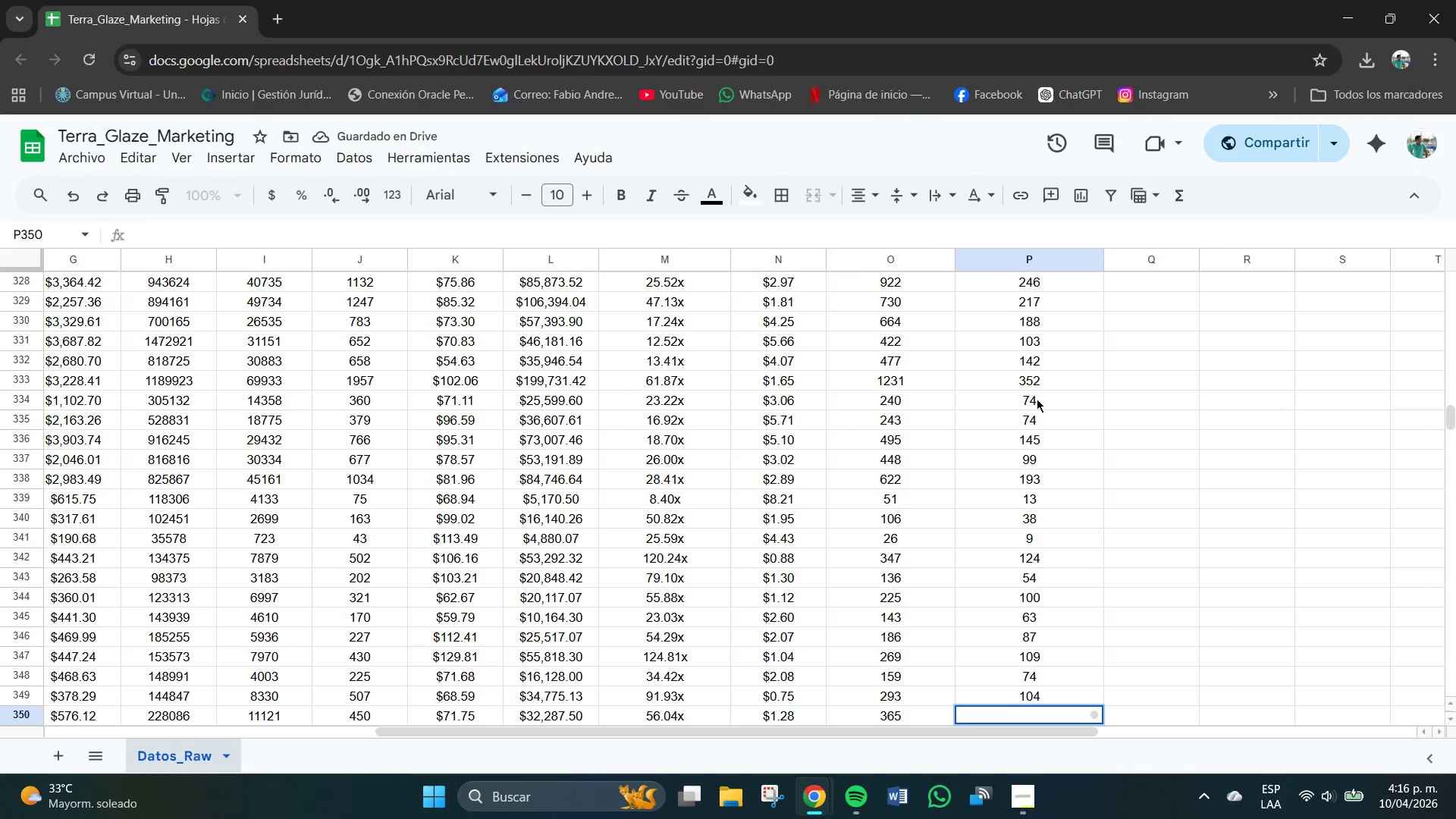 
key(Numpad4)
 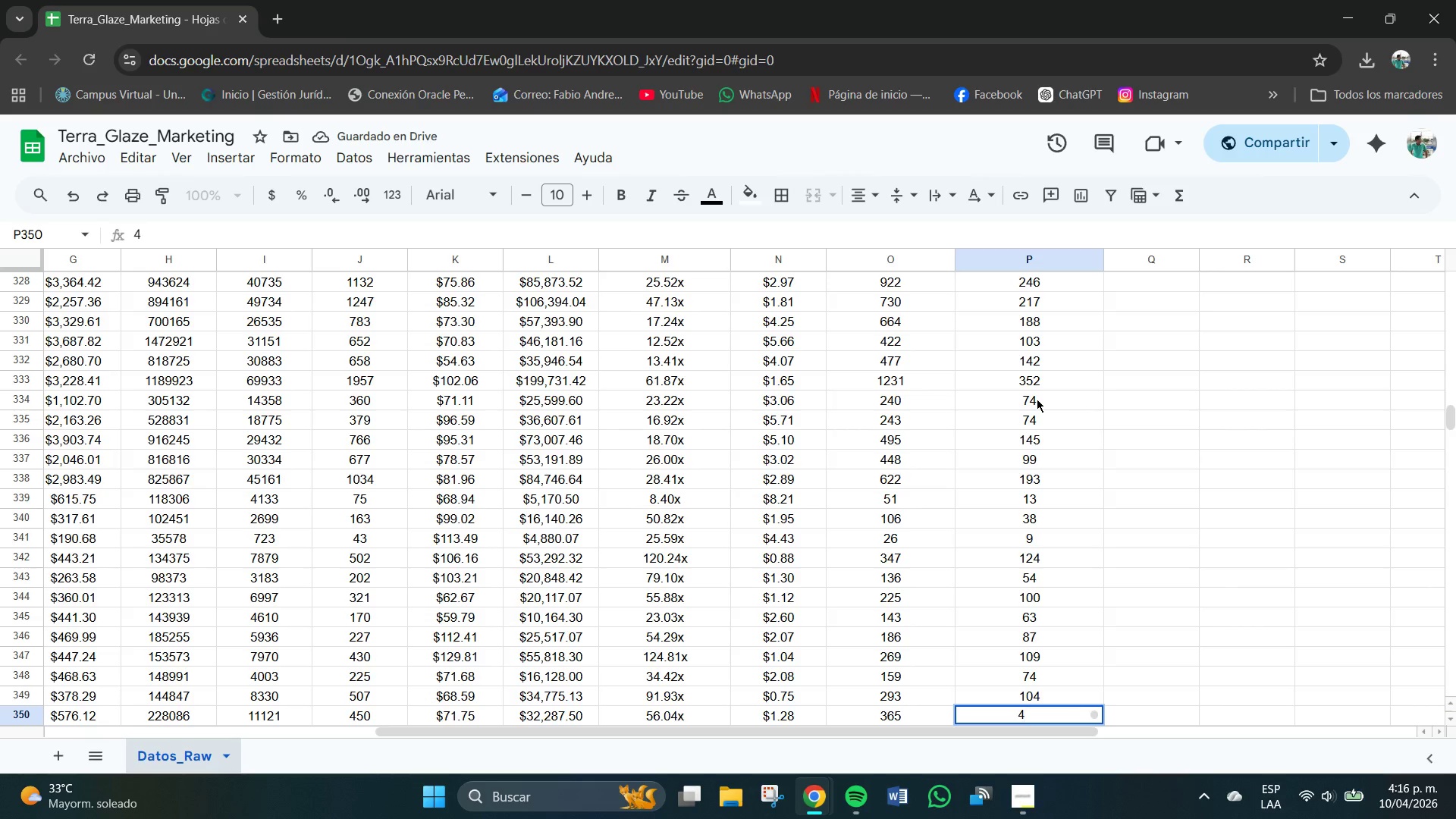 
key(Backspace)
 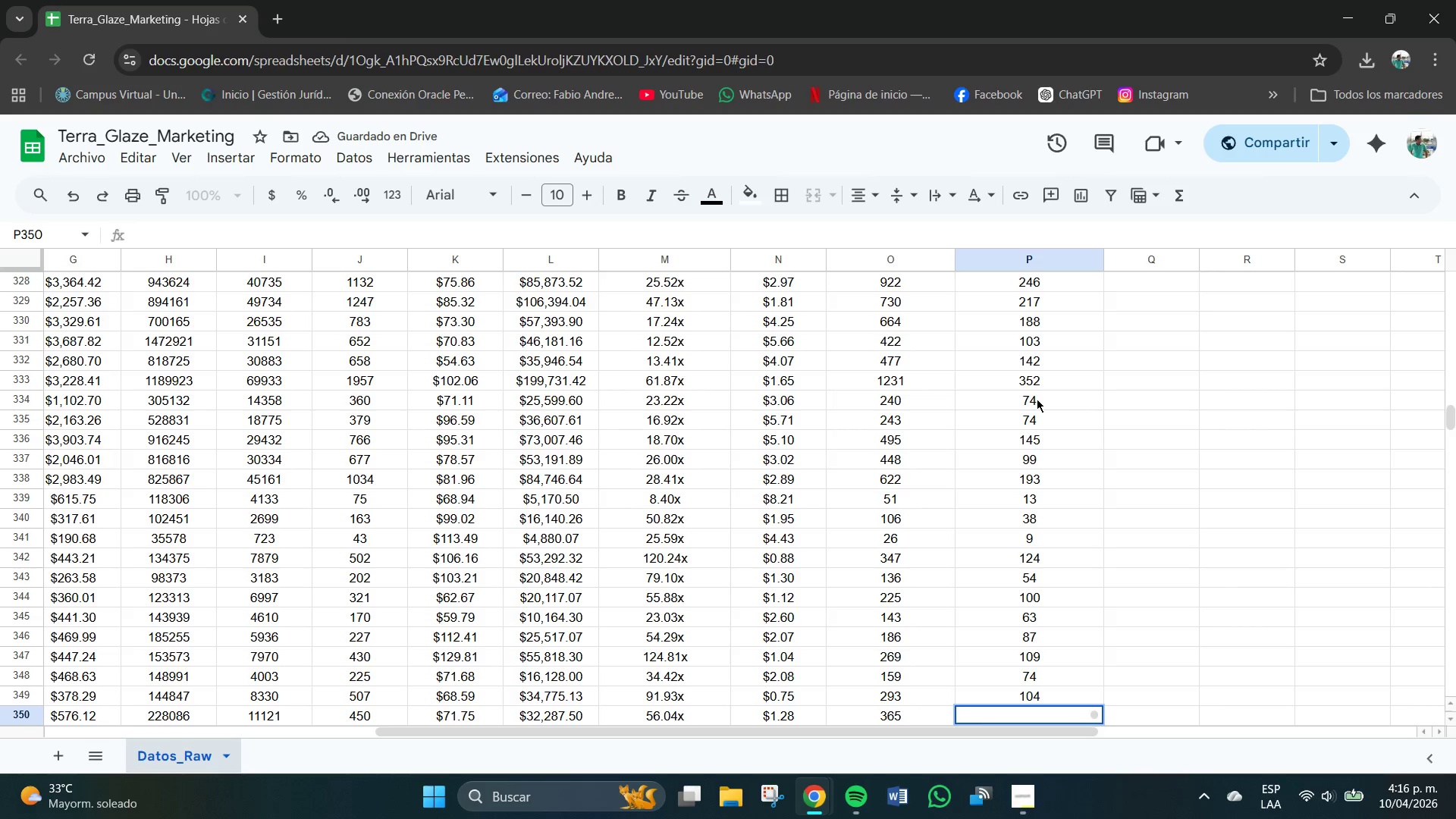 
key(Numpad1)
 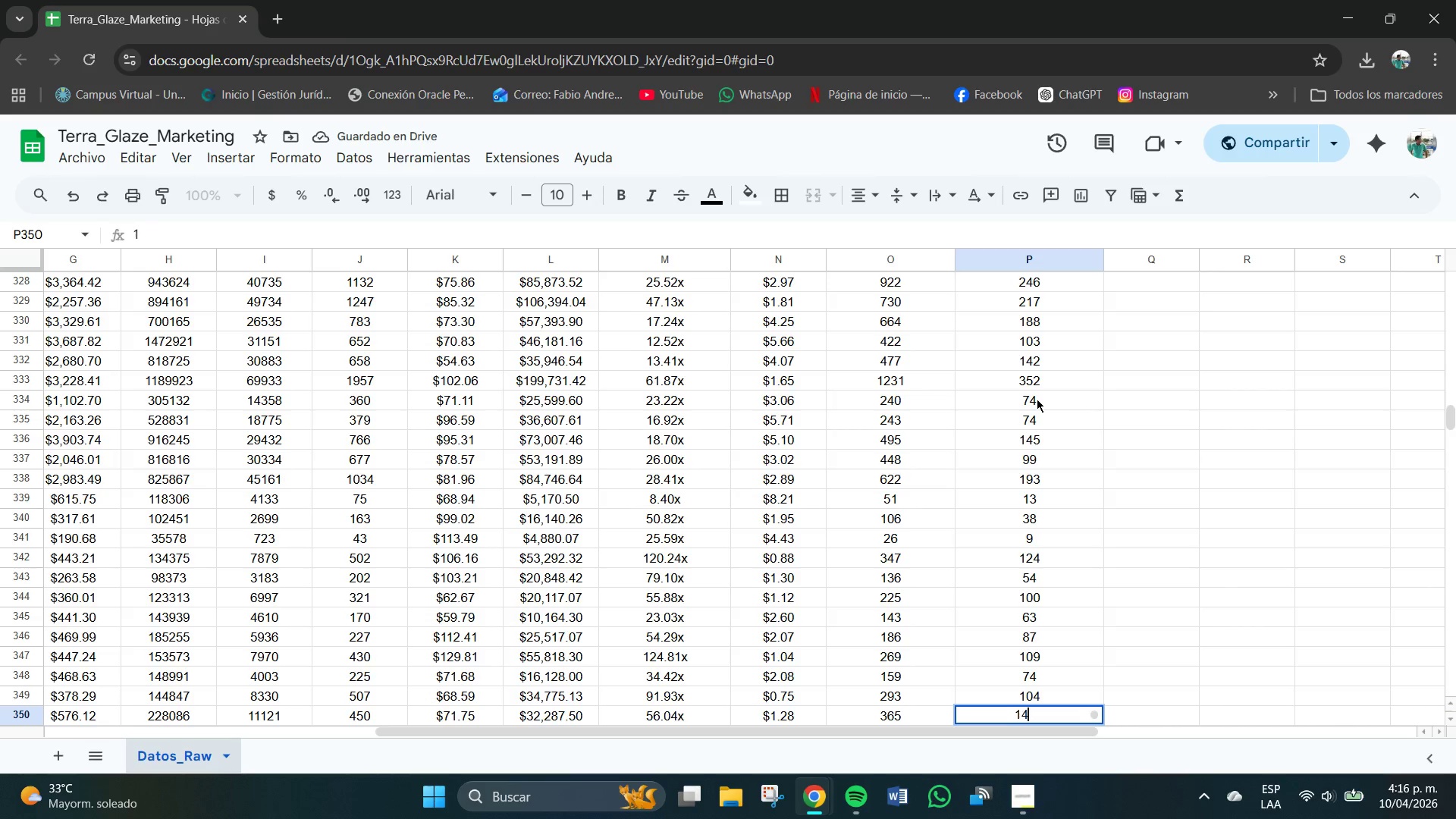 
key(Numpad4)
 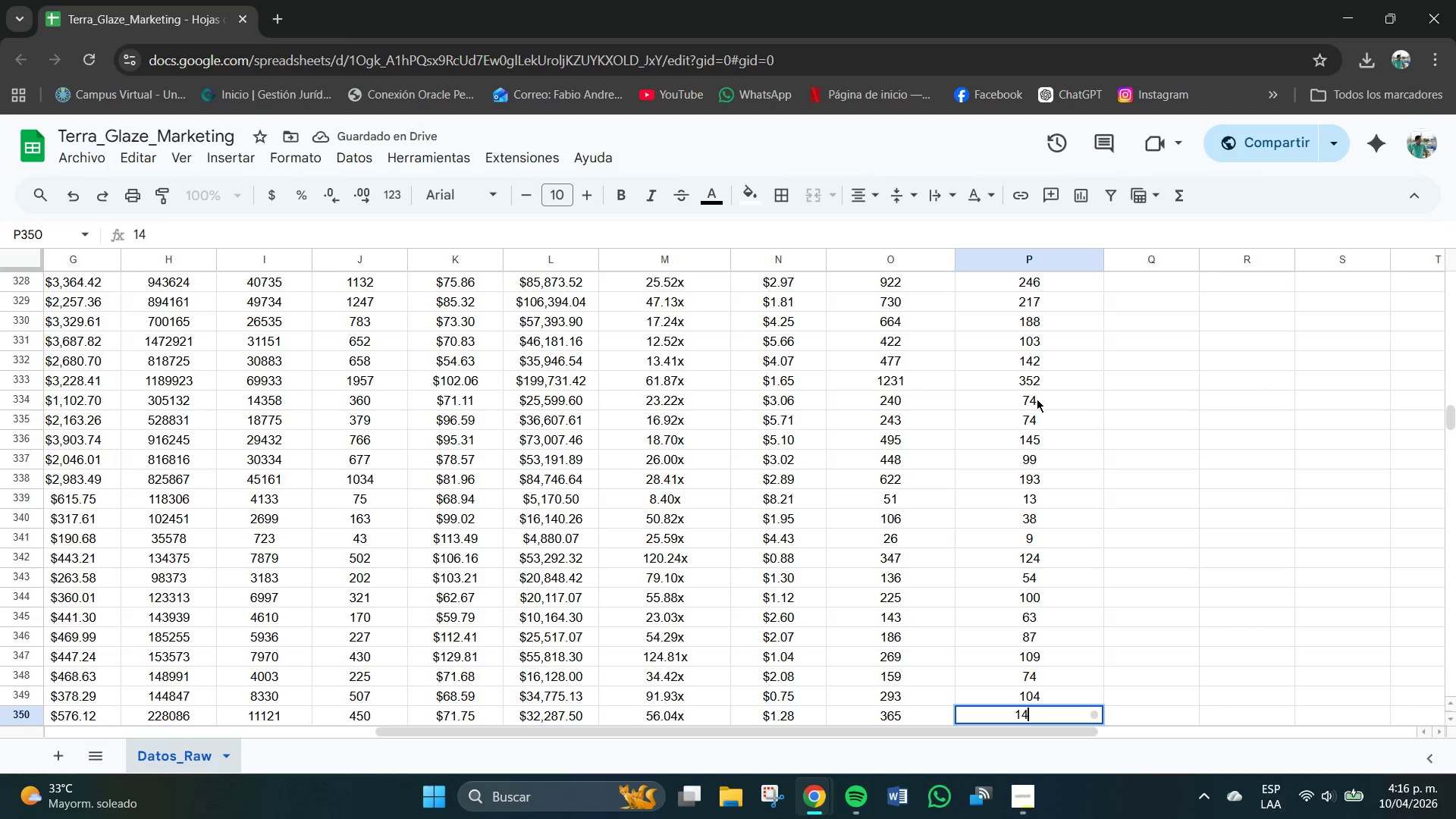 
key(Numpad8)
 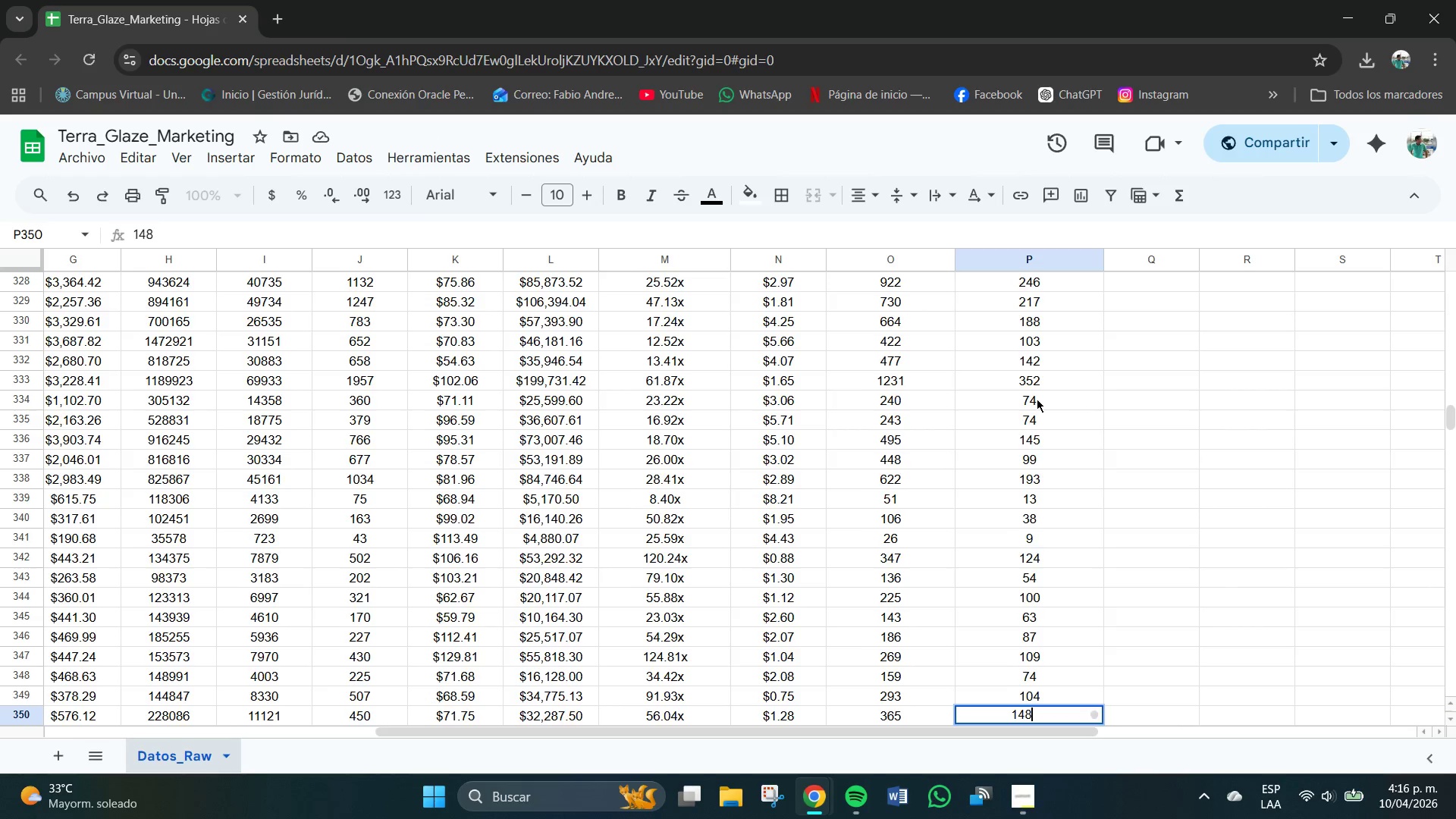 
key(NumpadEnter)
 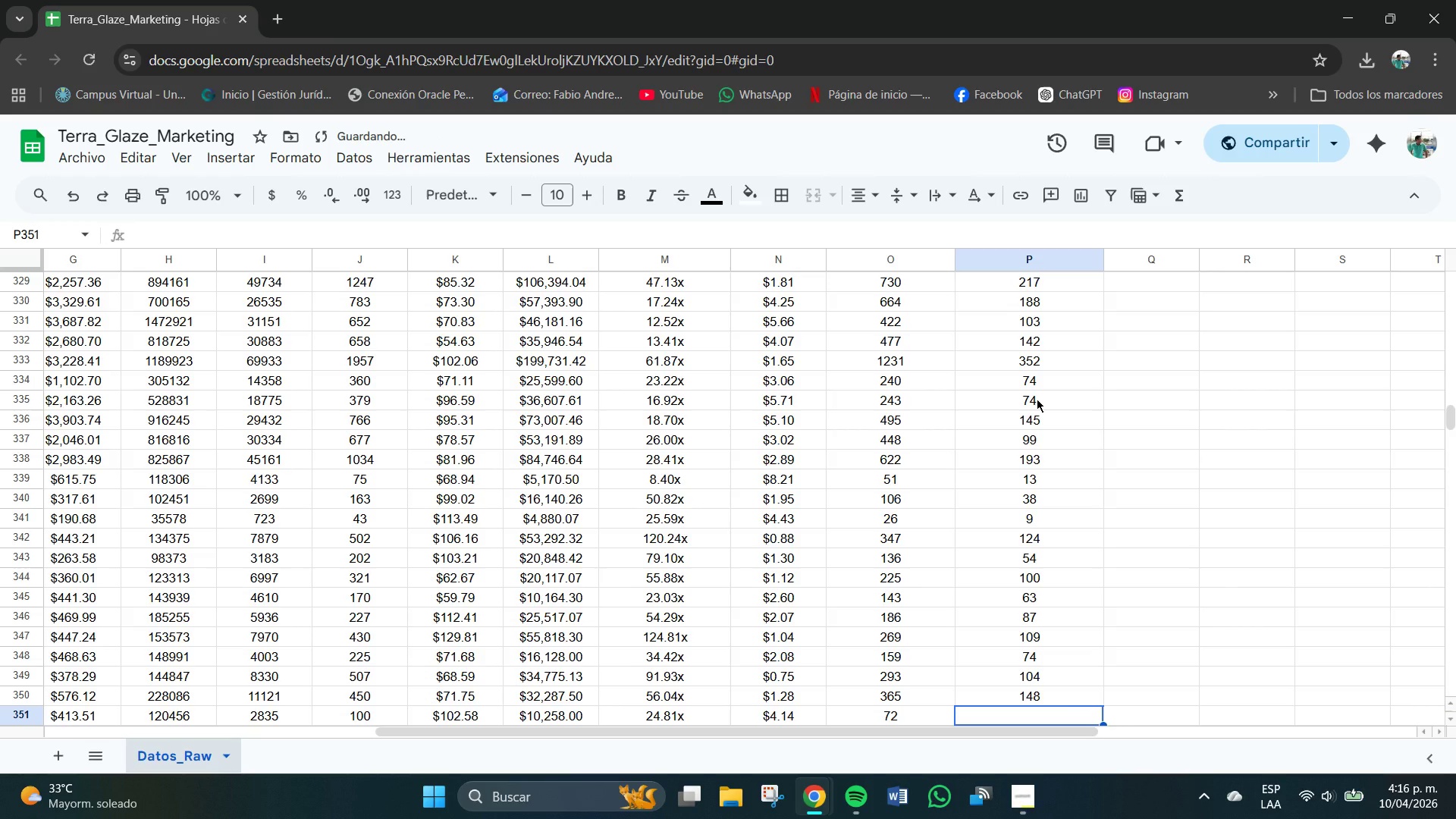 
key(Numpad3)
 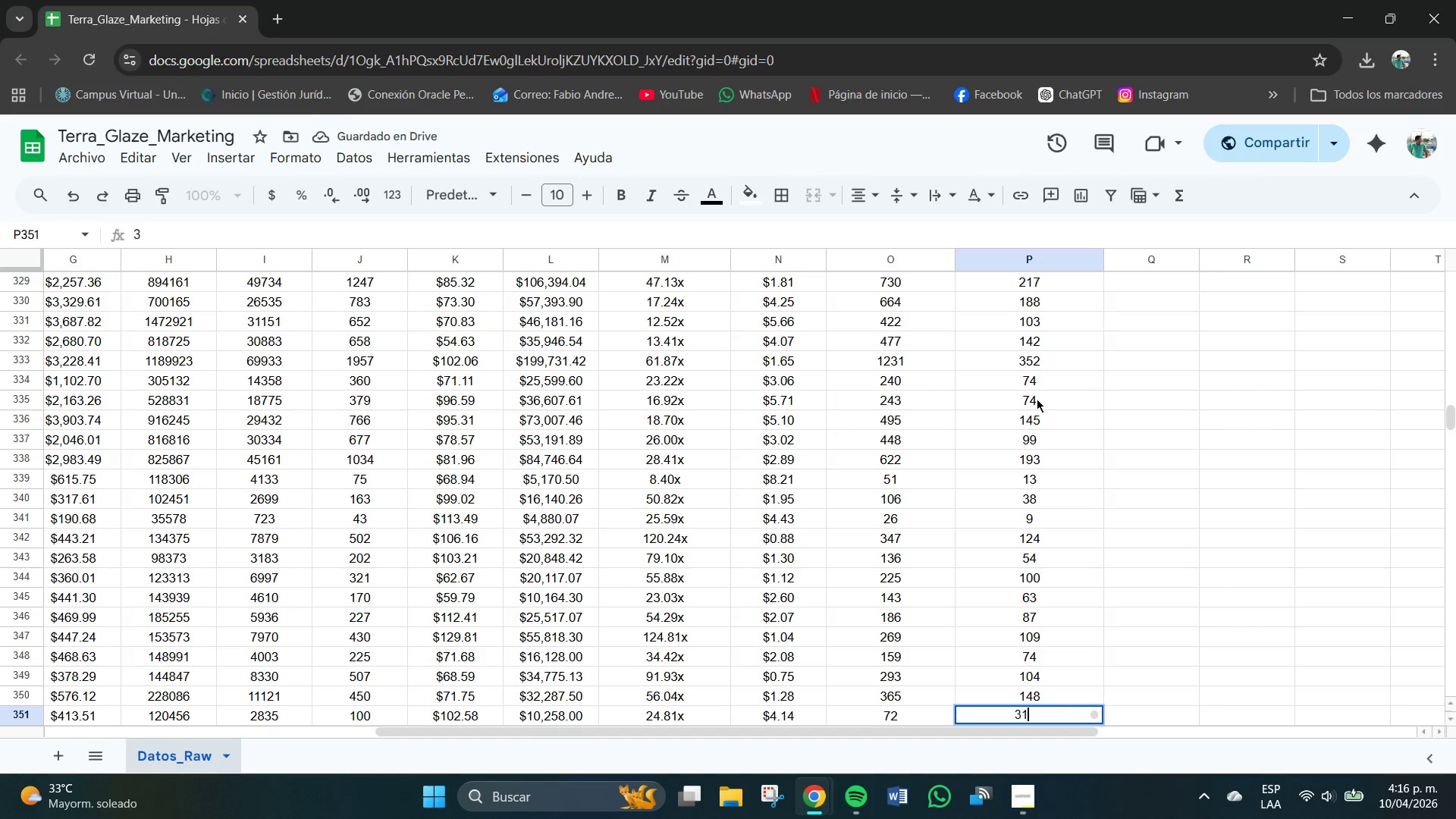 
key(Numpad1)
 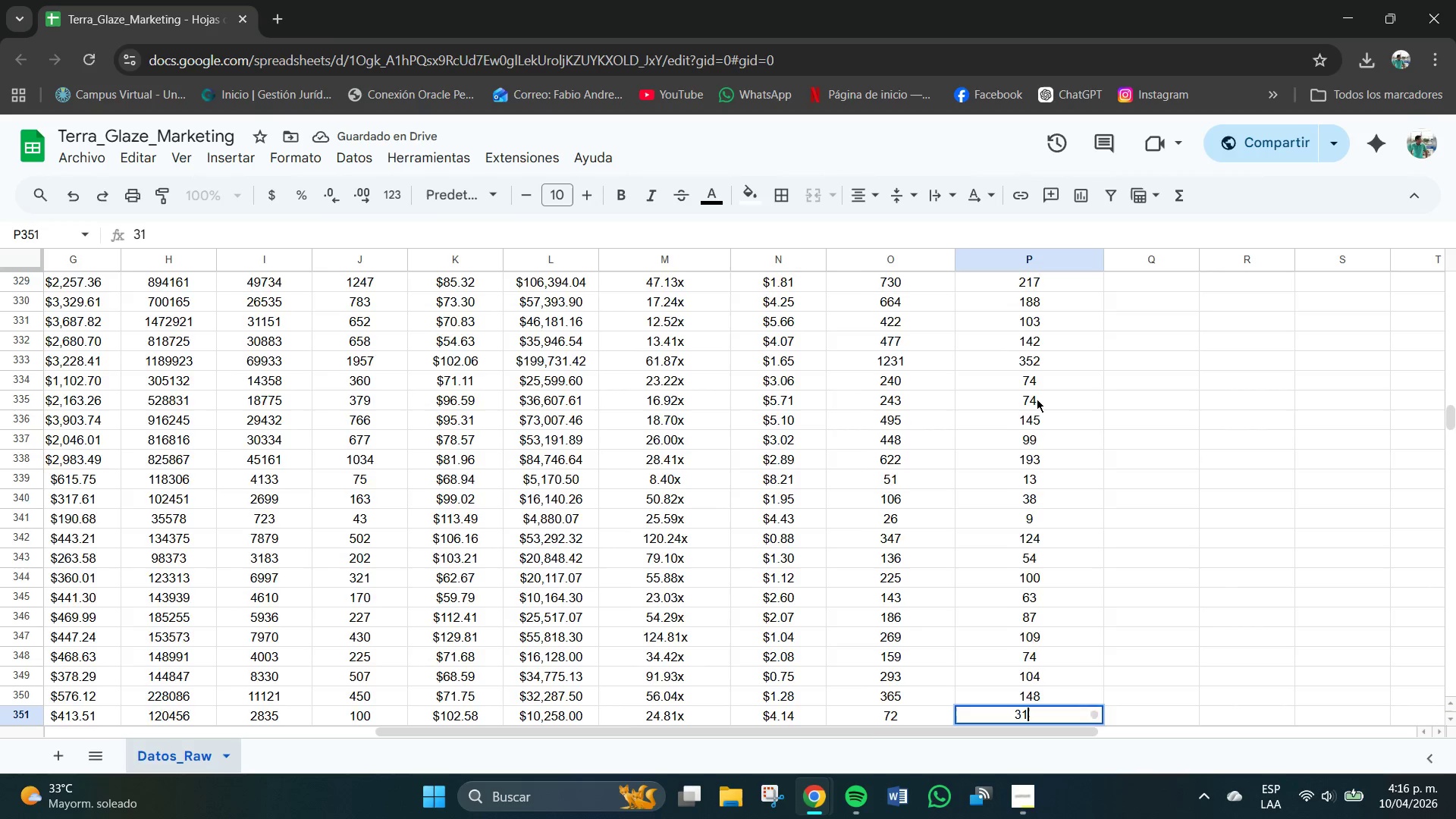 
key(NumpadEnter)
 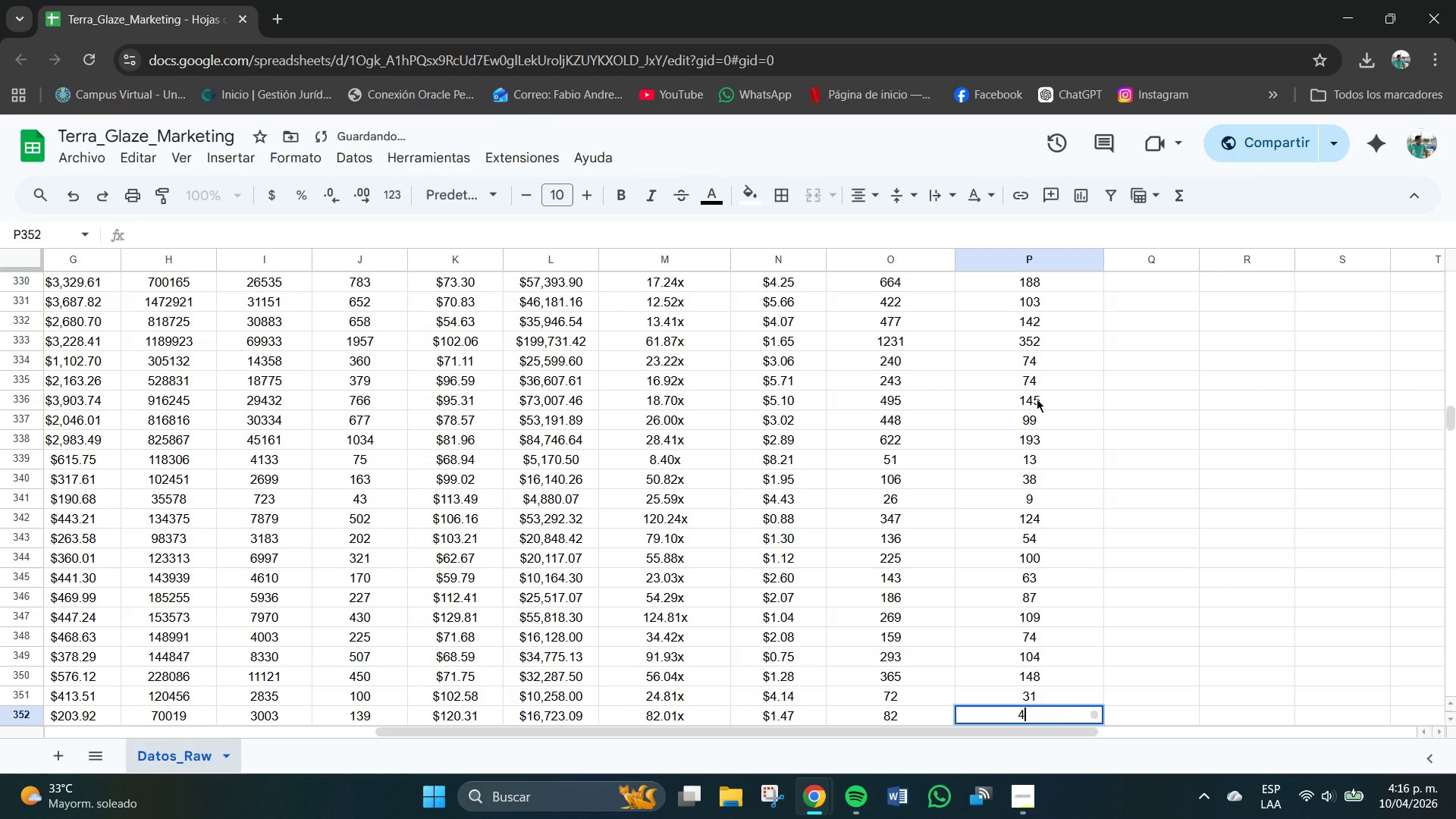 
key(Numpad4)
 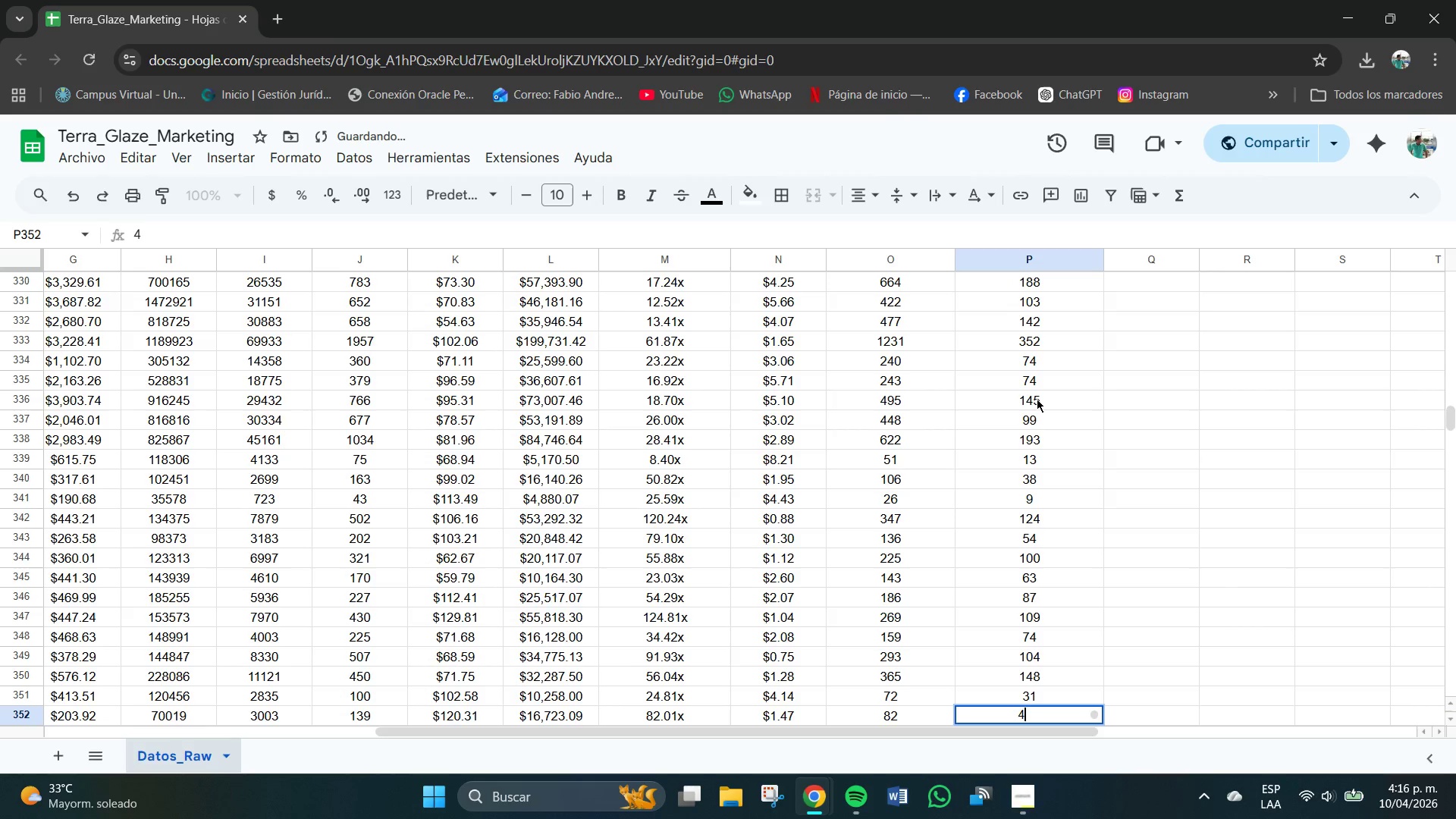 
key(Numpad1)
 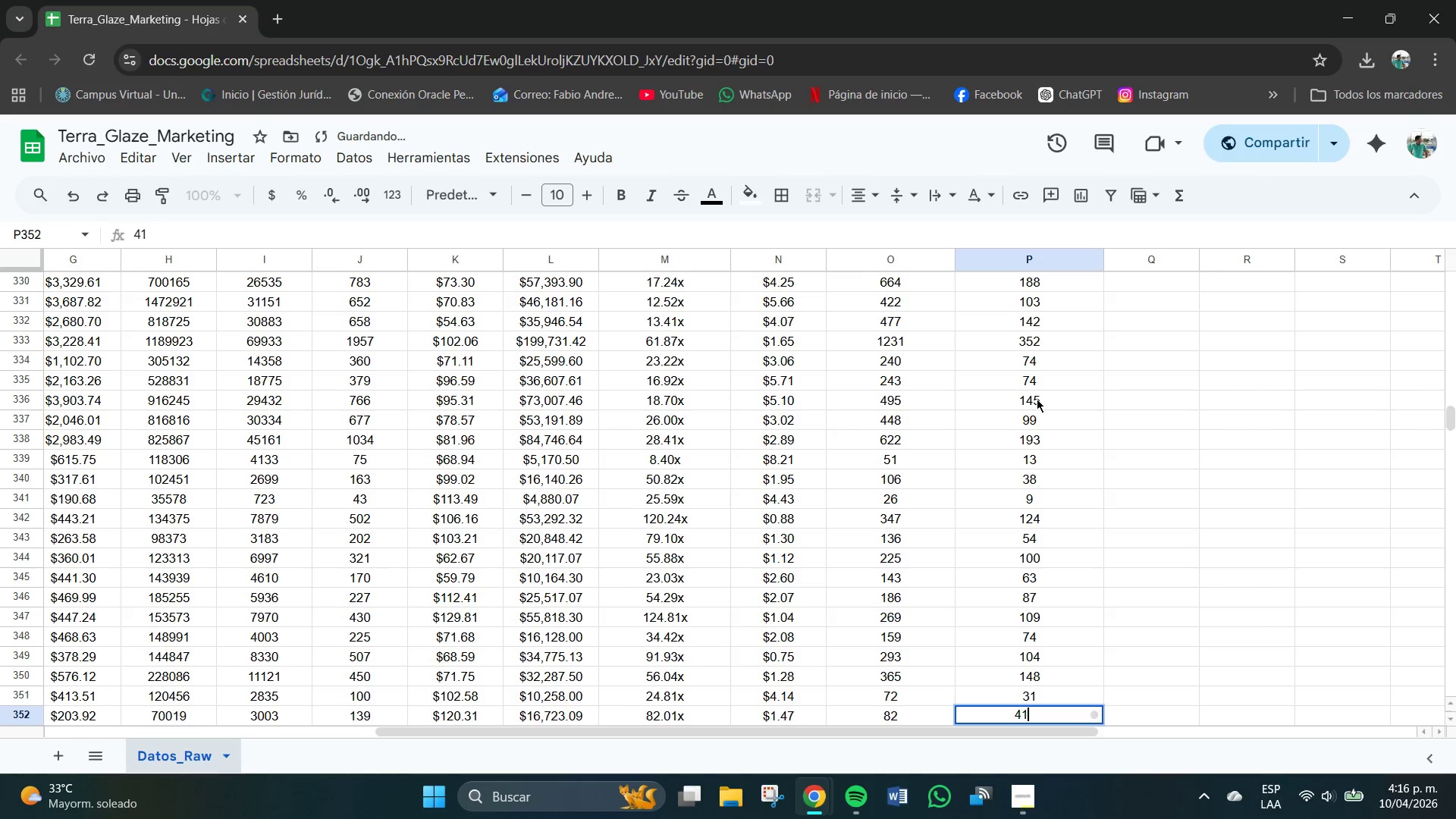 
key(NumpadEnter)
 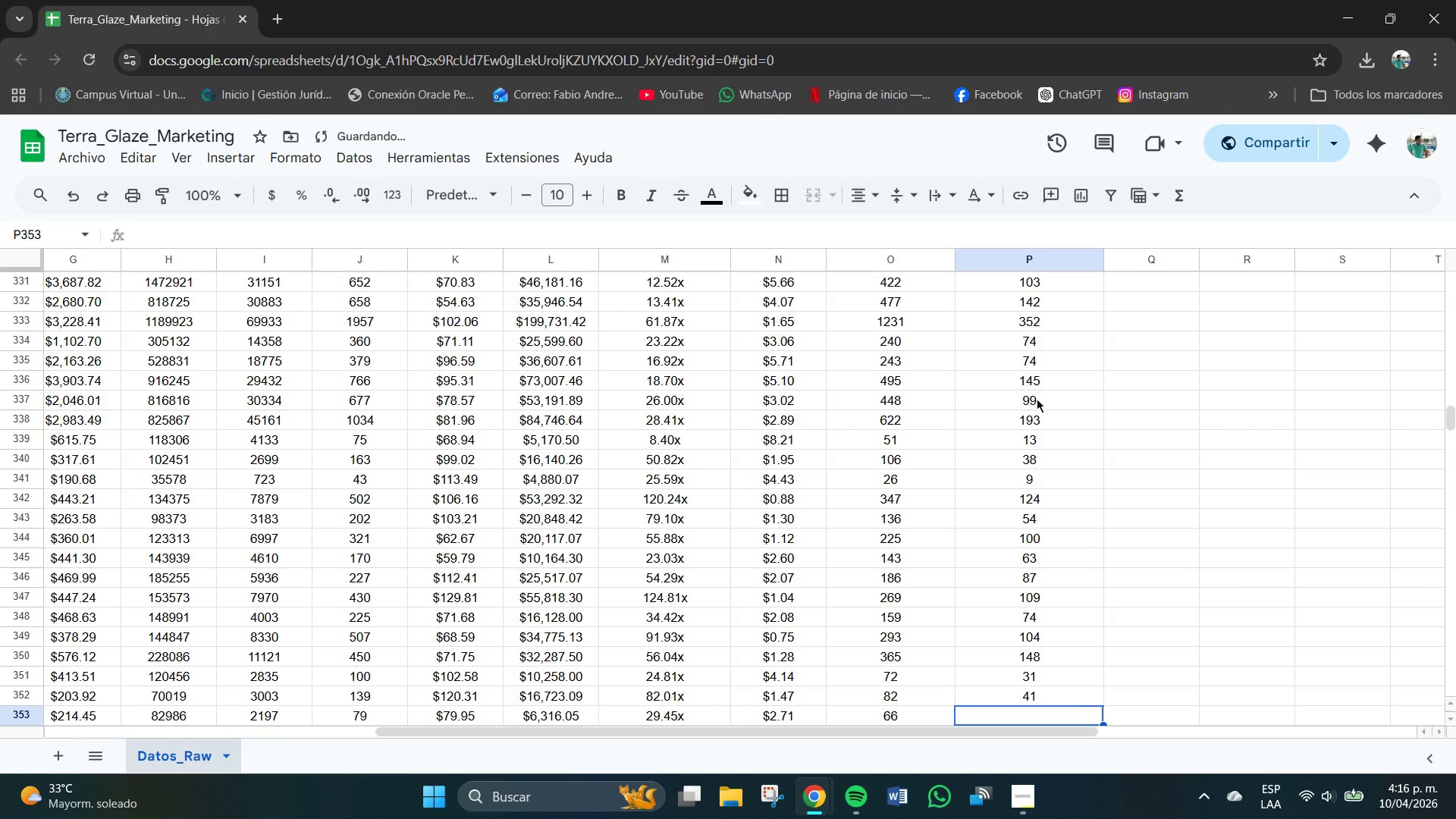 
key(Numpad2)
 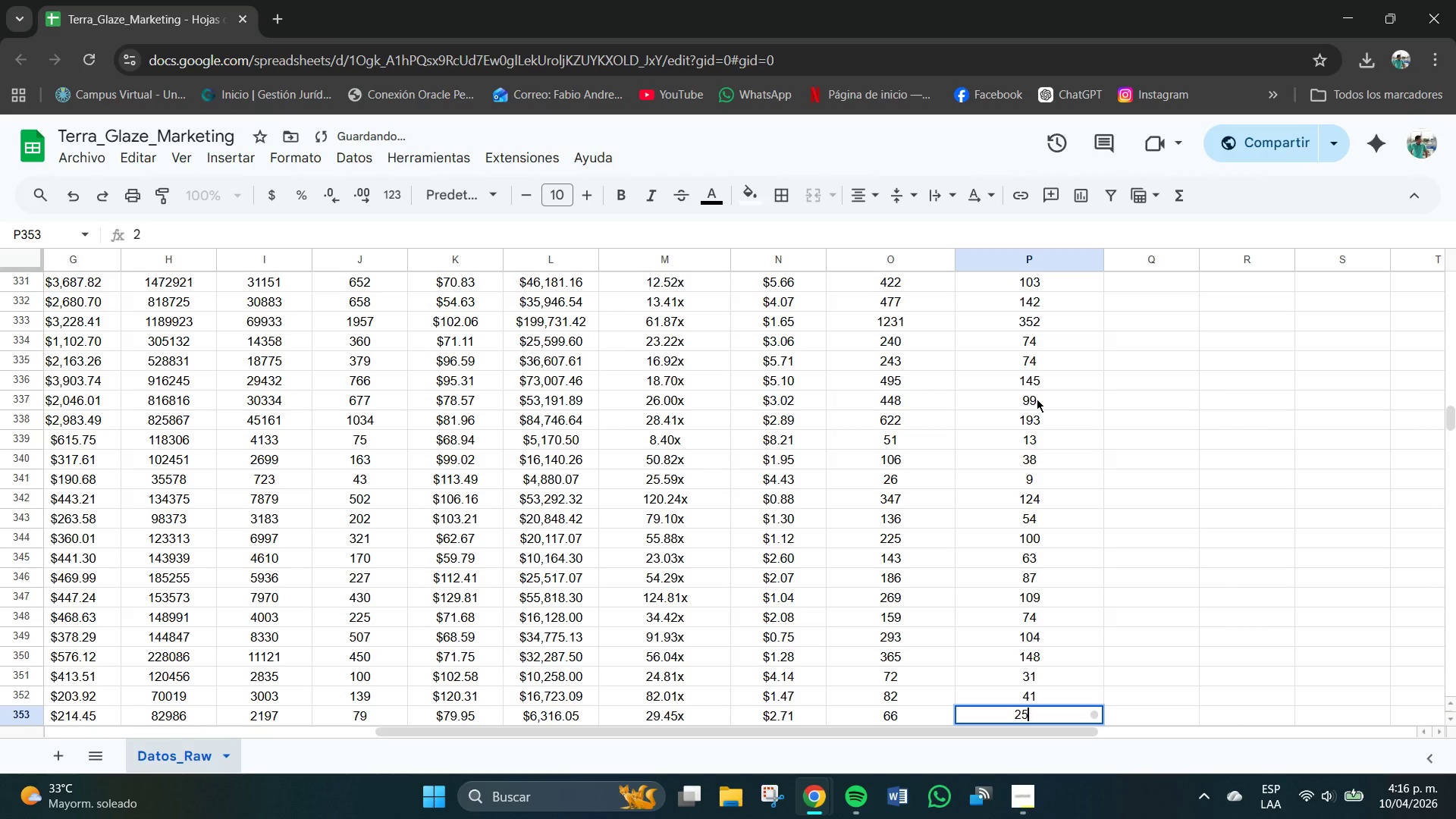 
key(Numpad5)
 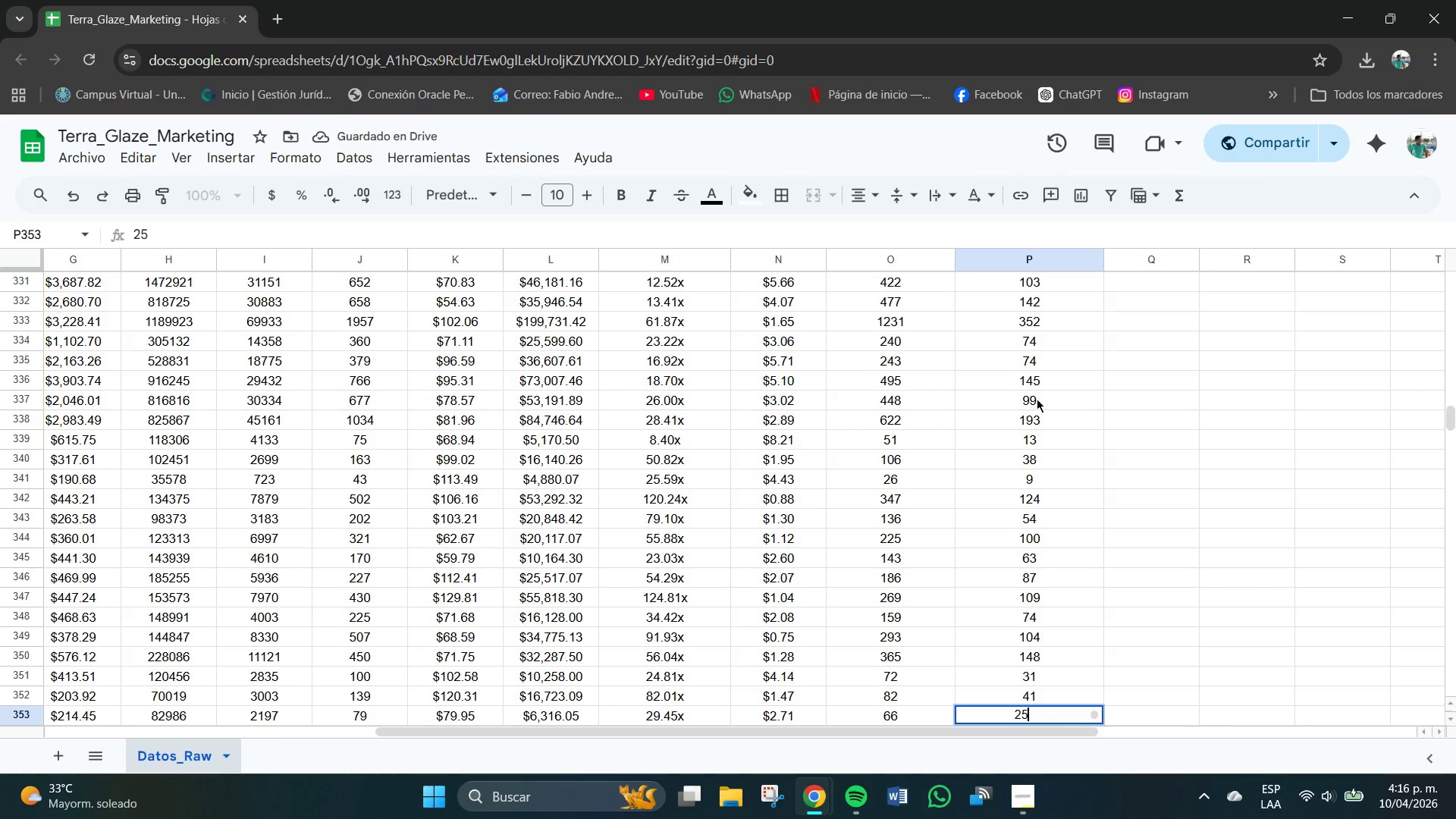 
key(NumpadEnter)
 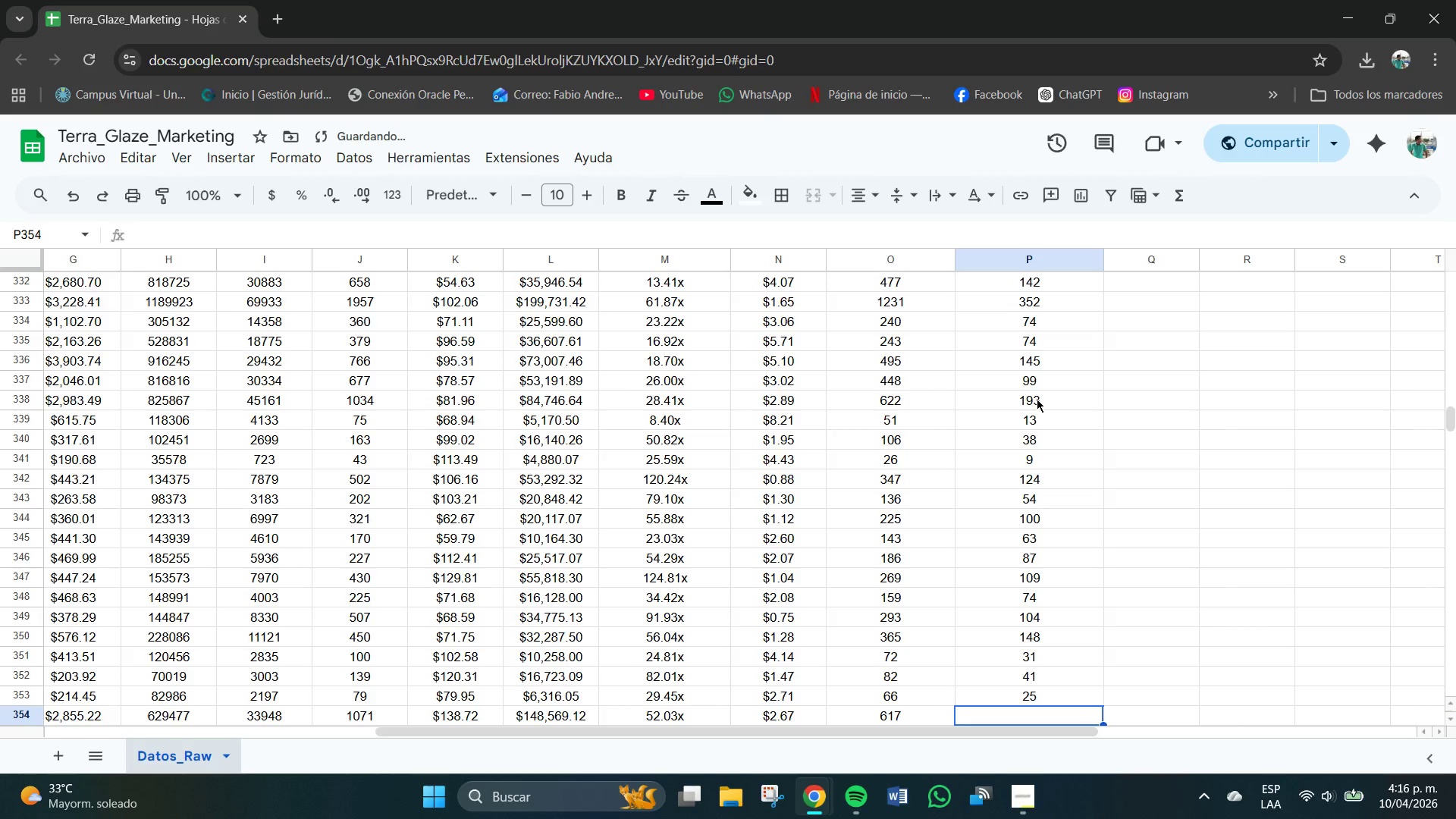 
key(Numpad2)
 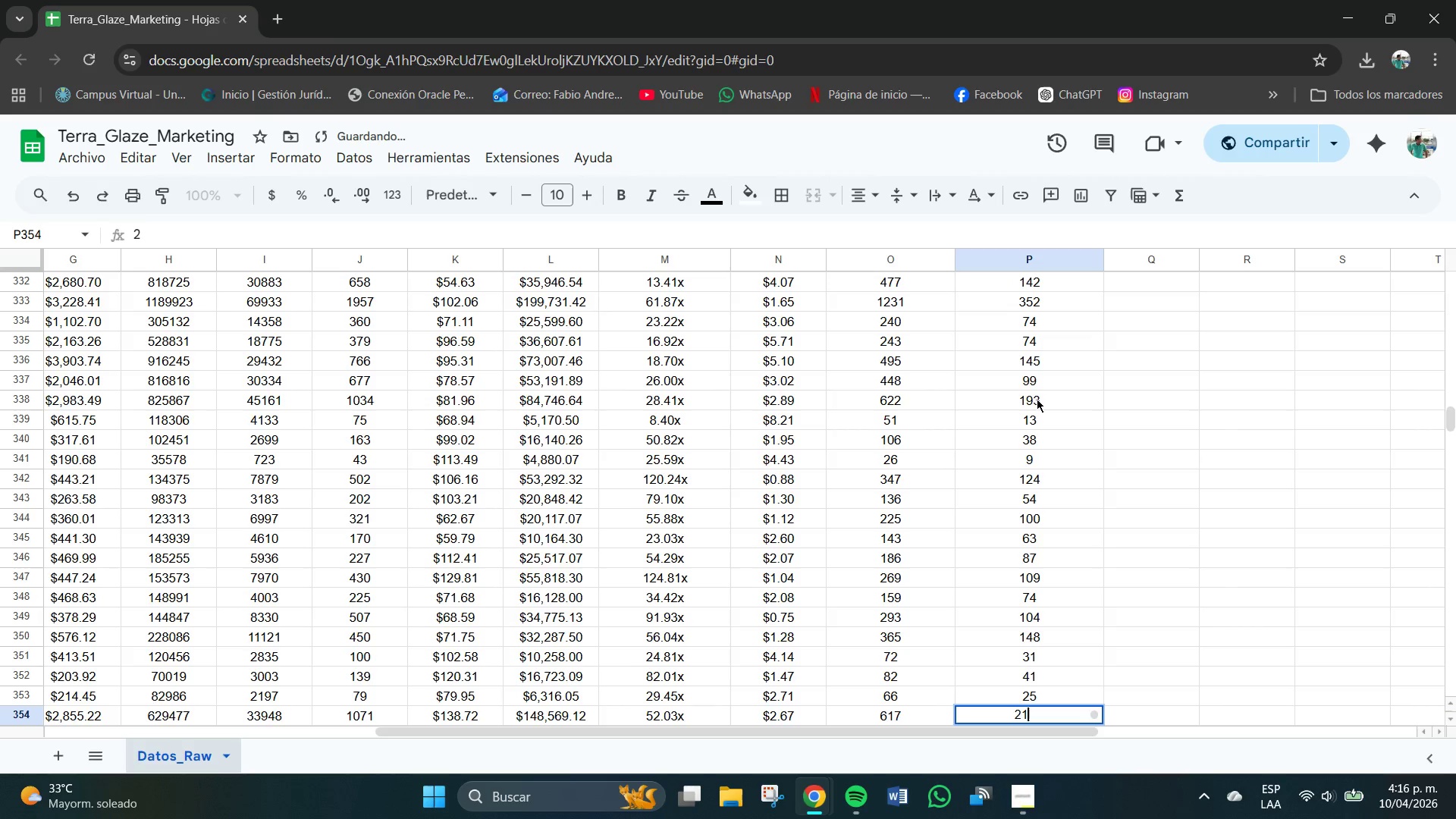 
key(Numpad1)
 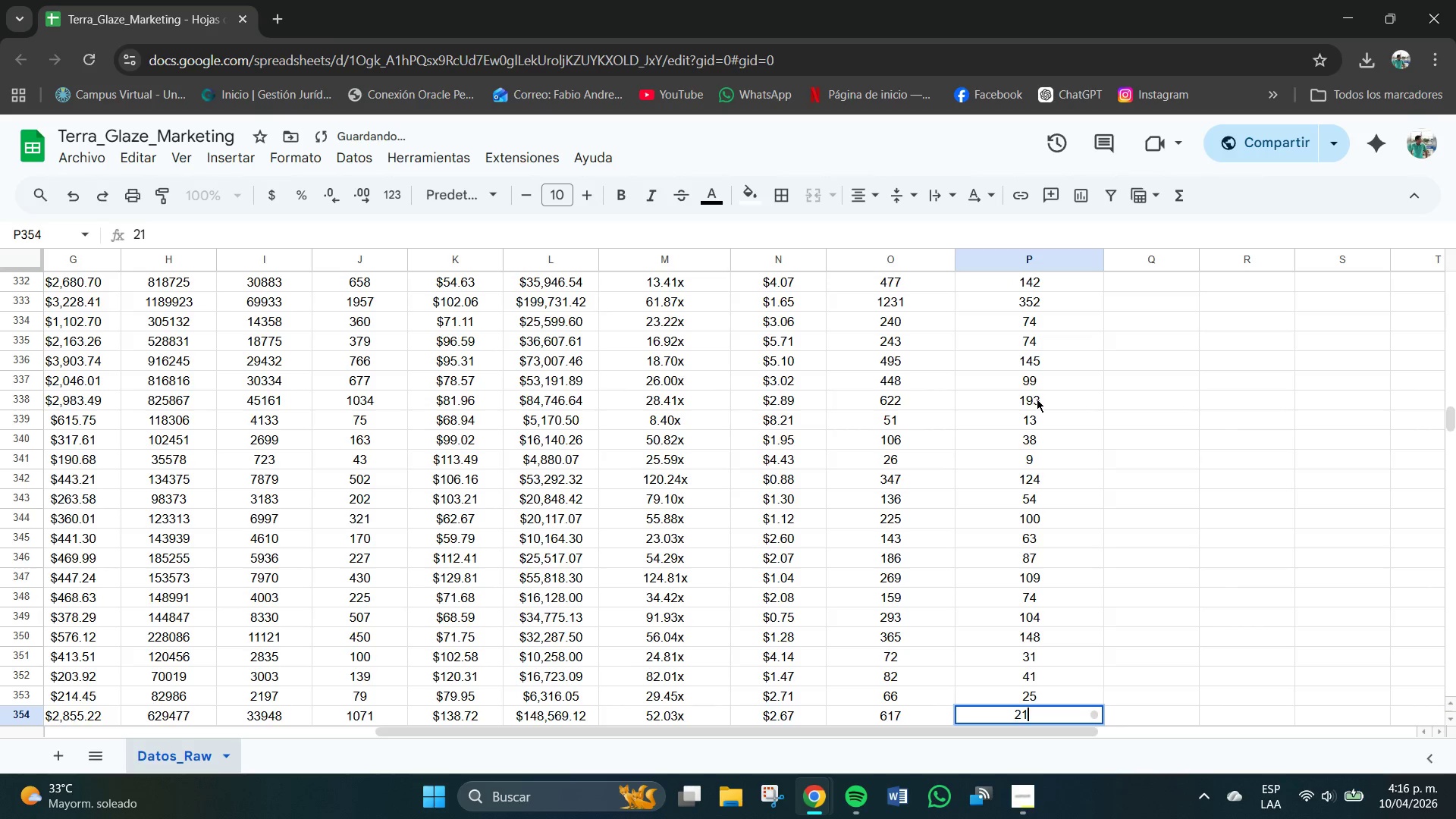 
key(Numpad9)
 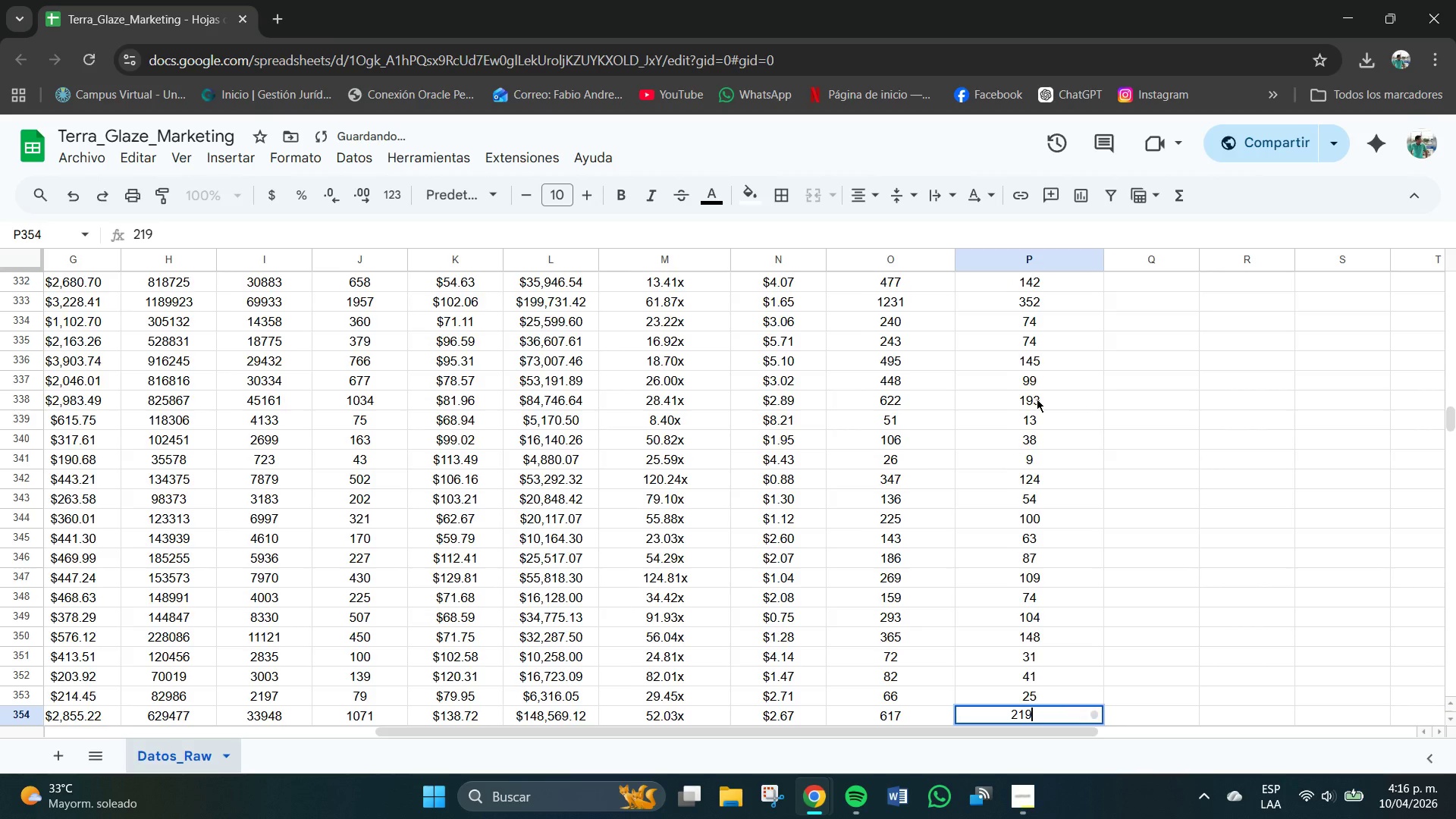 
key(NumpadEnter)
 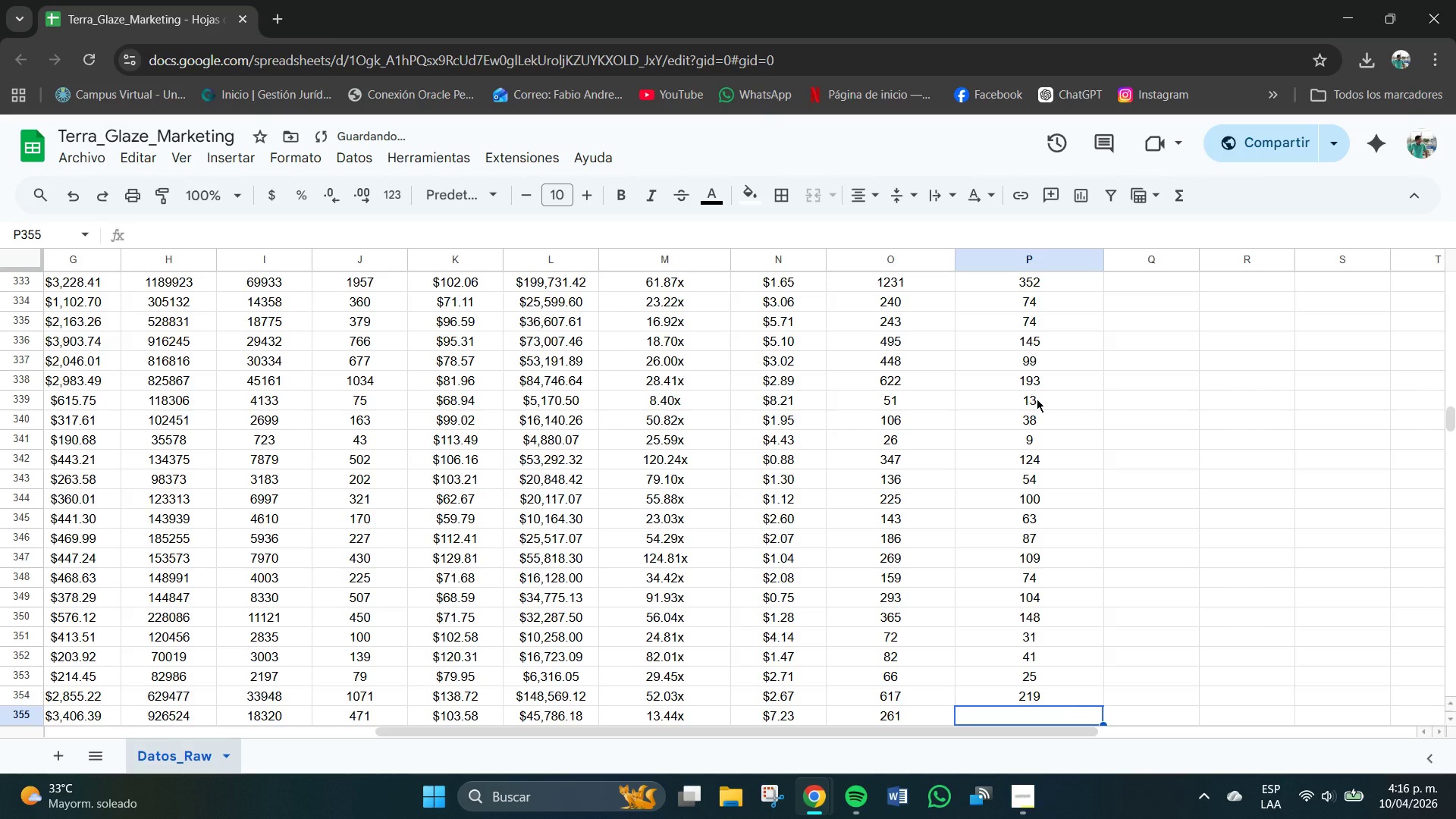 
key(Numpad8)
 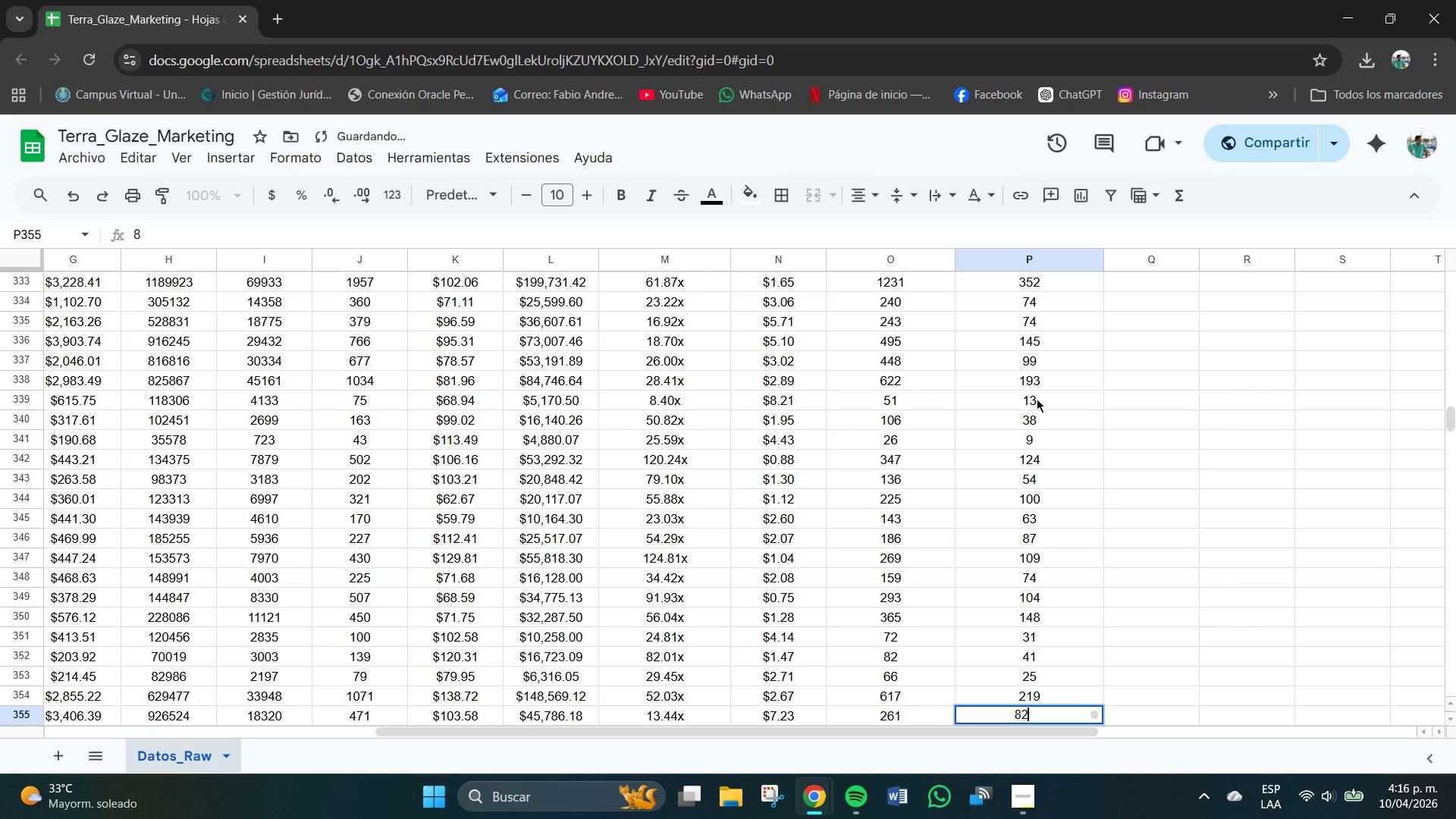 
key(Numpad2)
 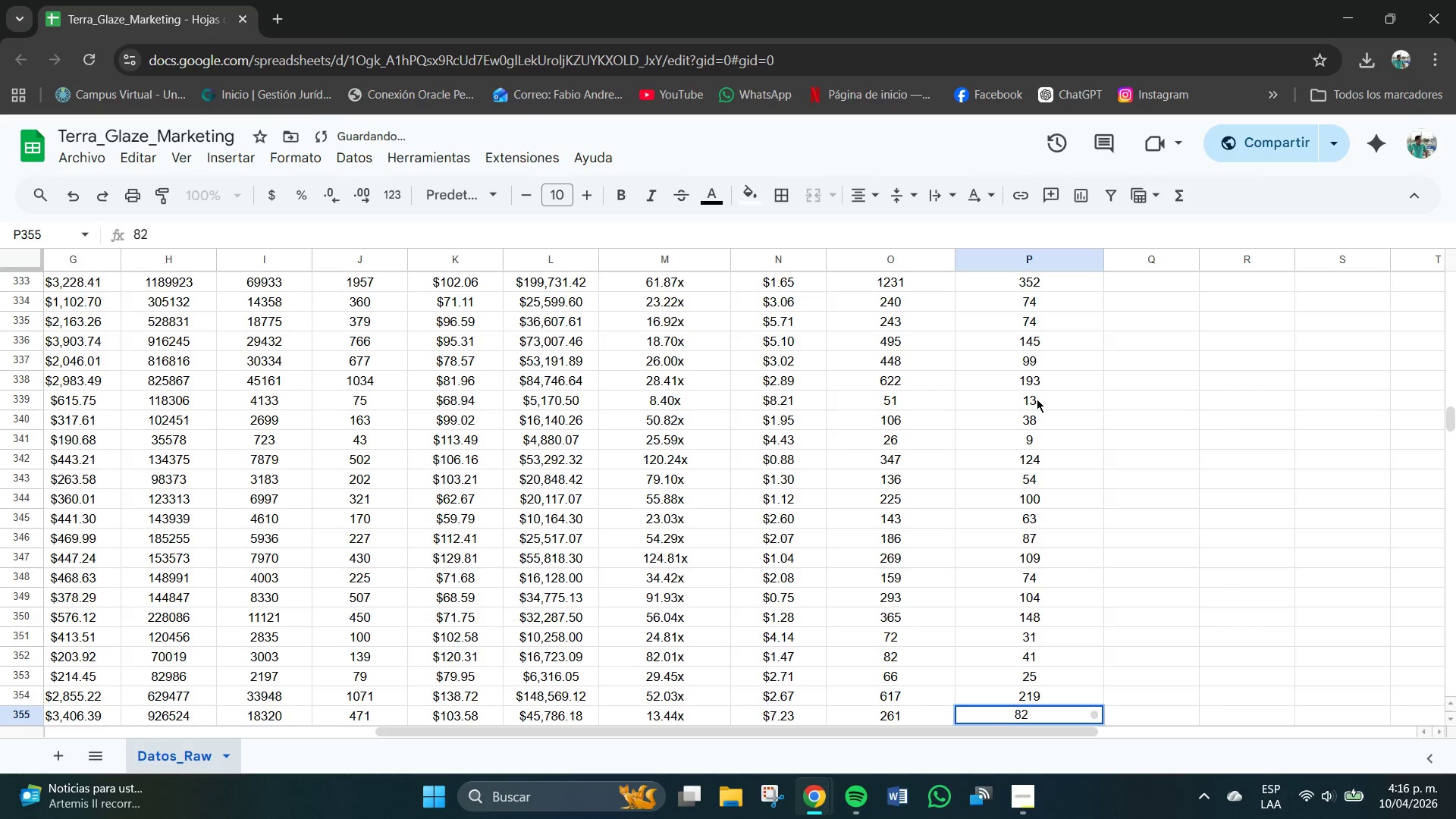 
key(NumpadEnter)
 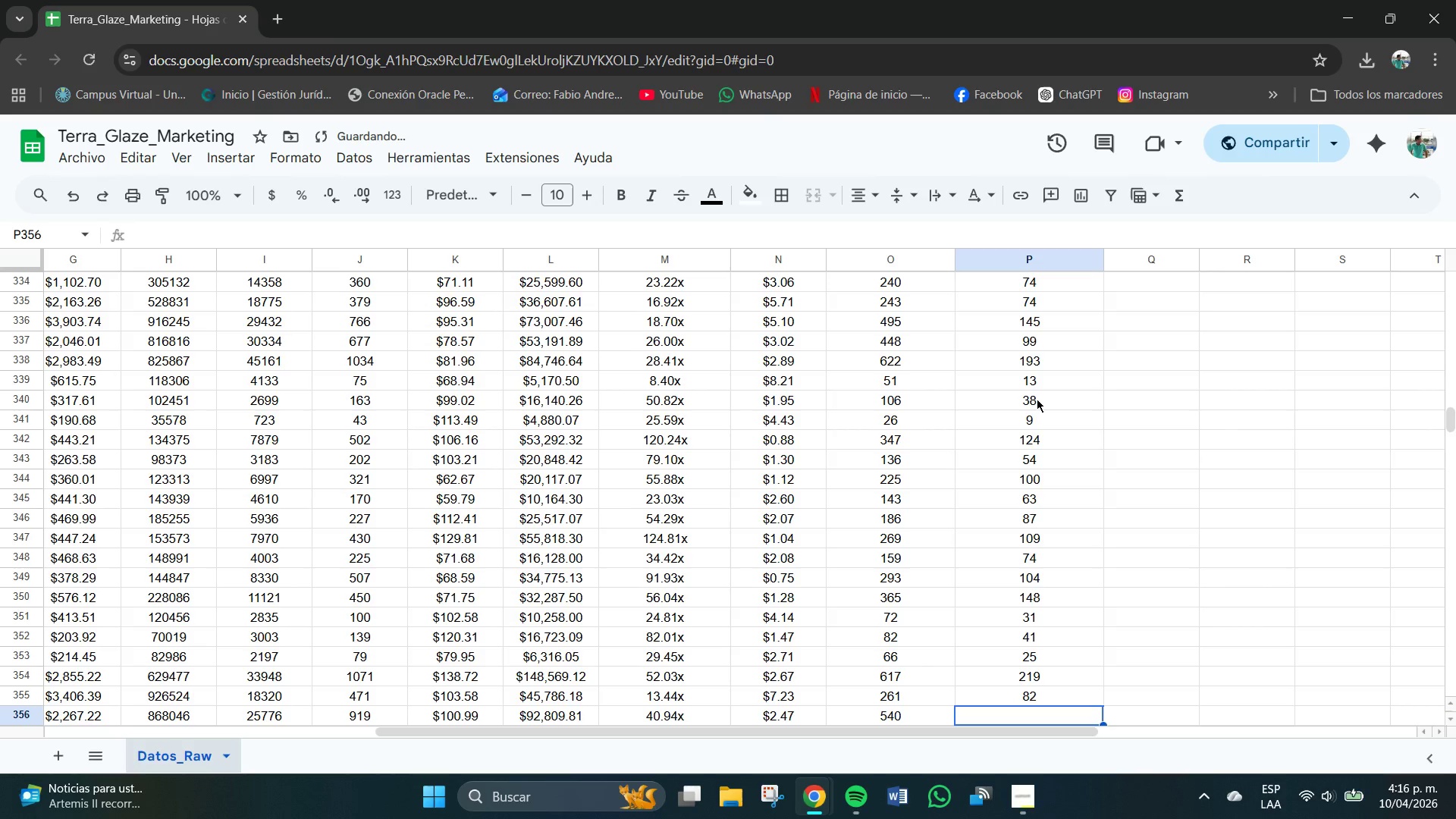 
key(Numpad1)
 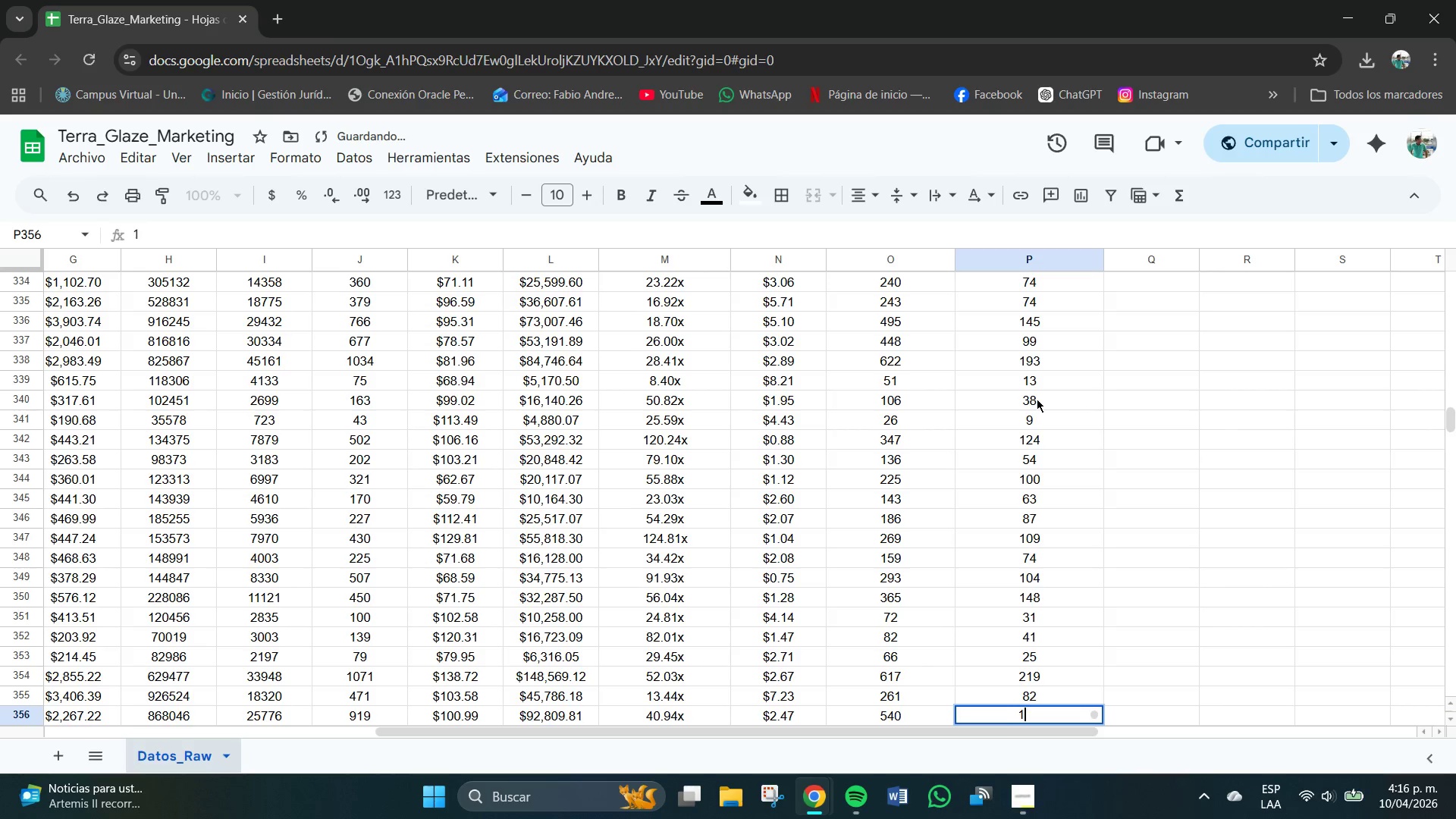 
key(Numpad7)
 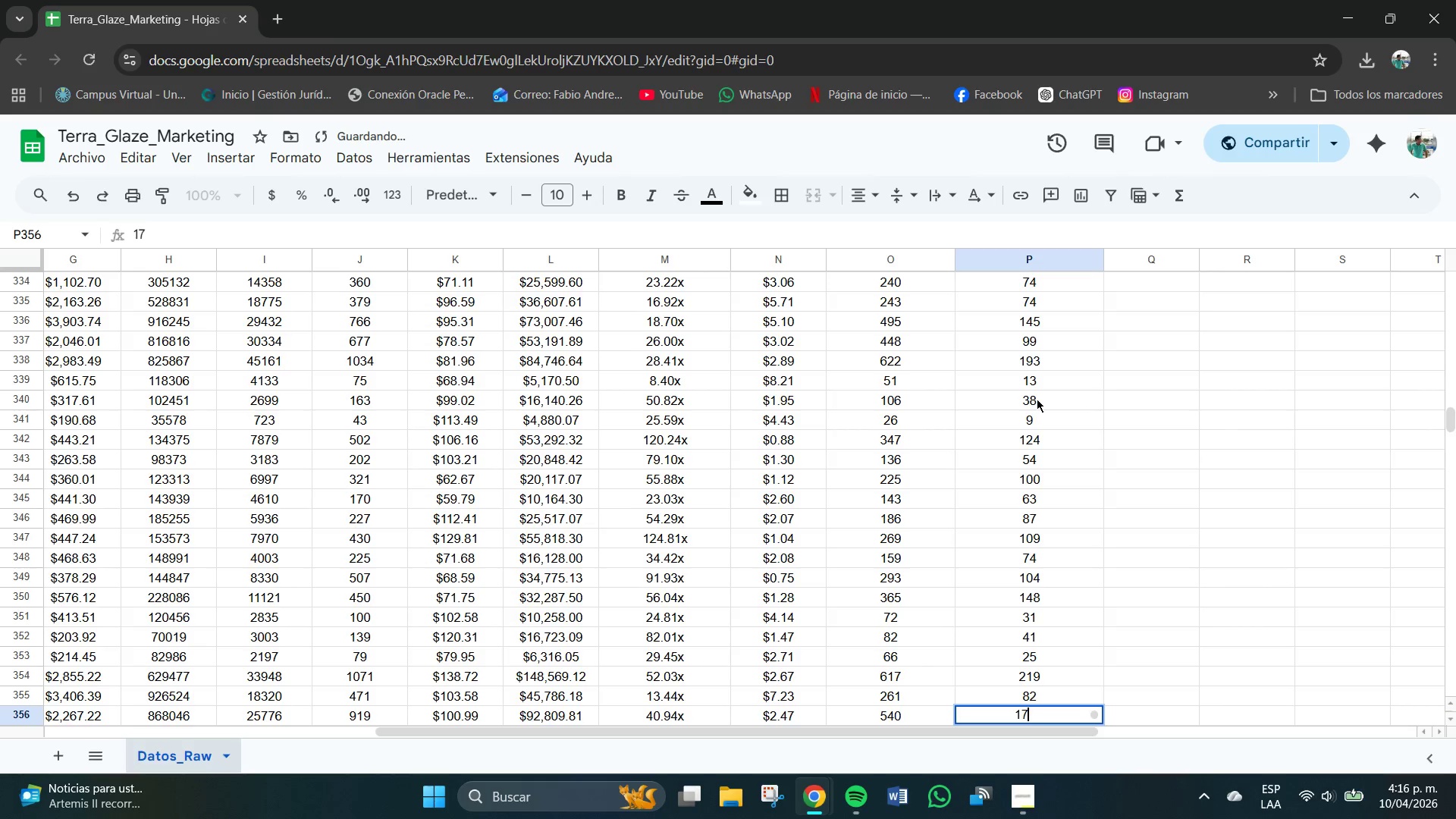 
key(Numpad5)
 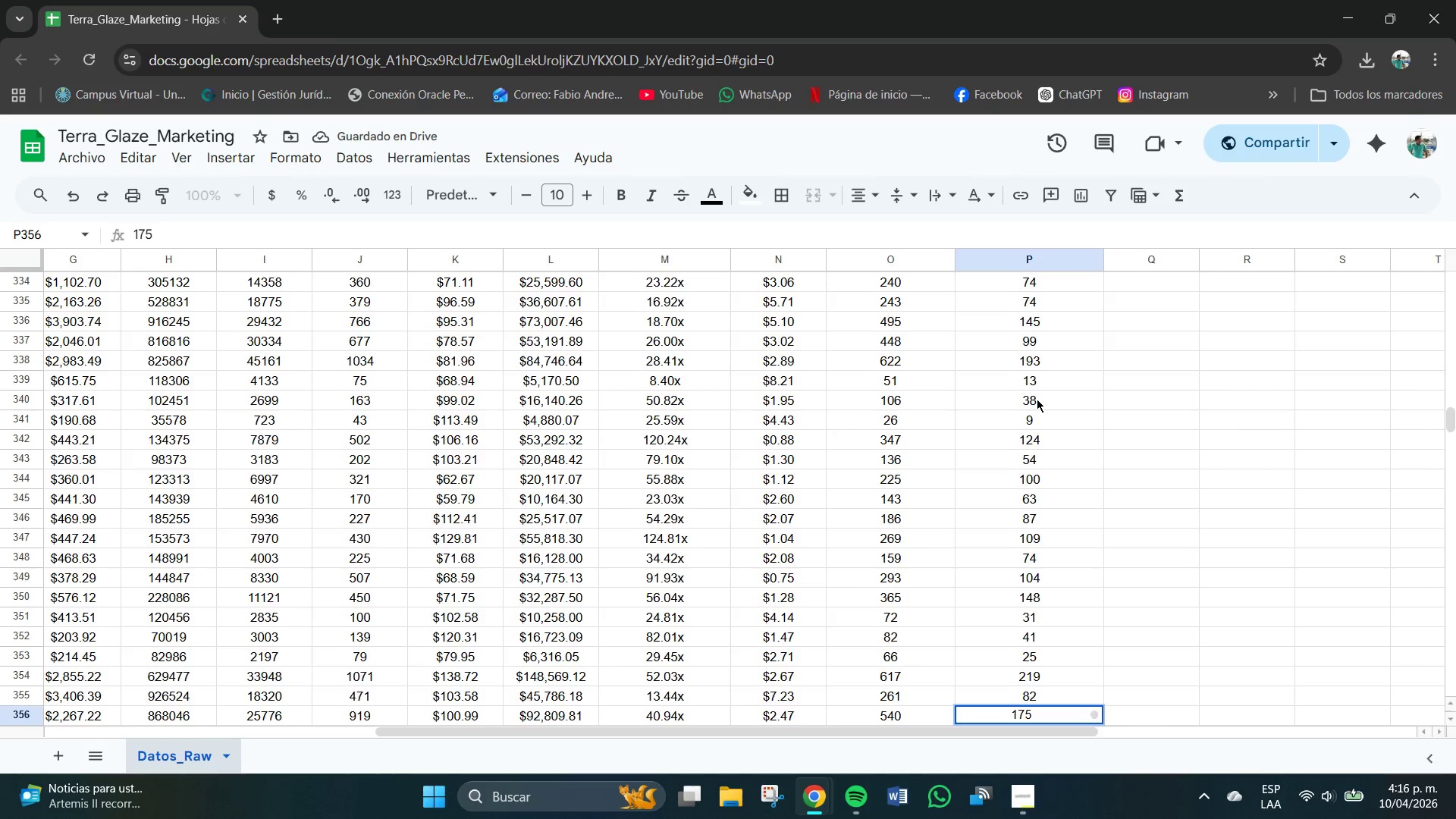 
key(NumpadEnter)
 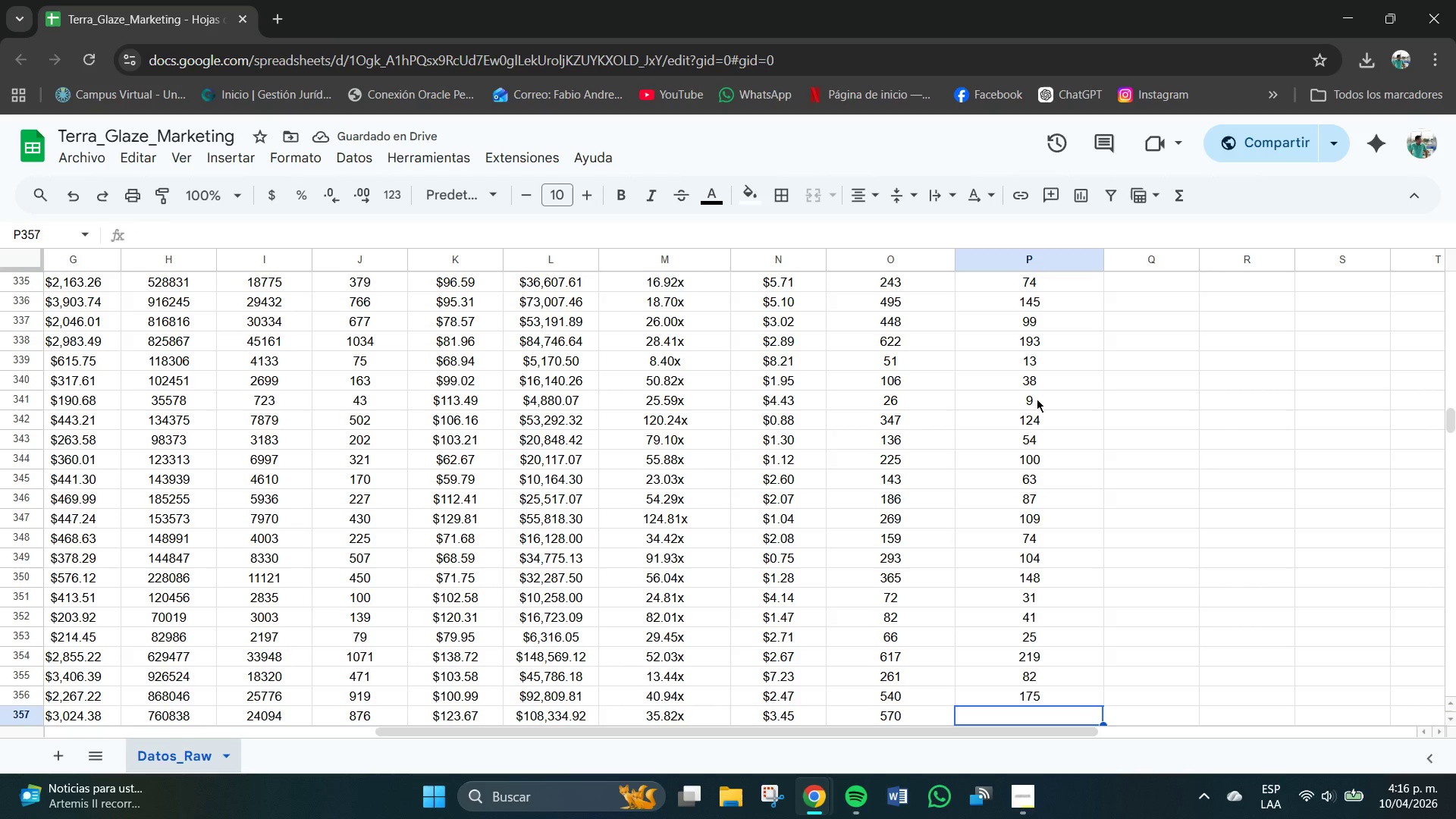 
key(Numpad2)
 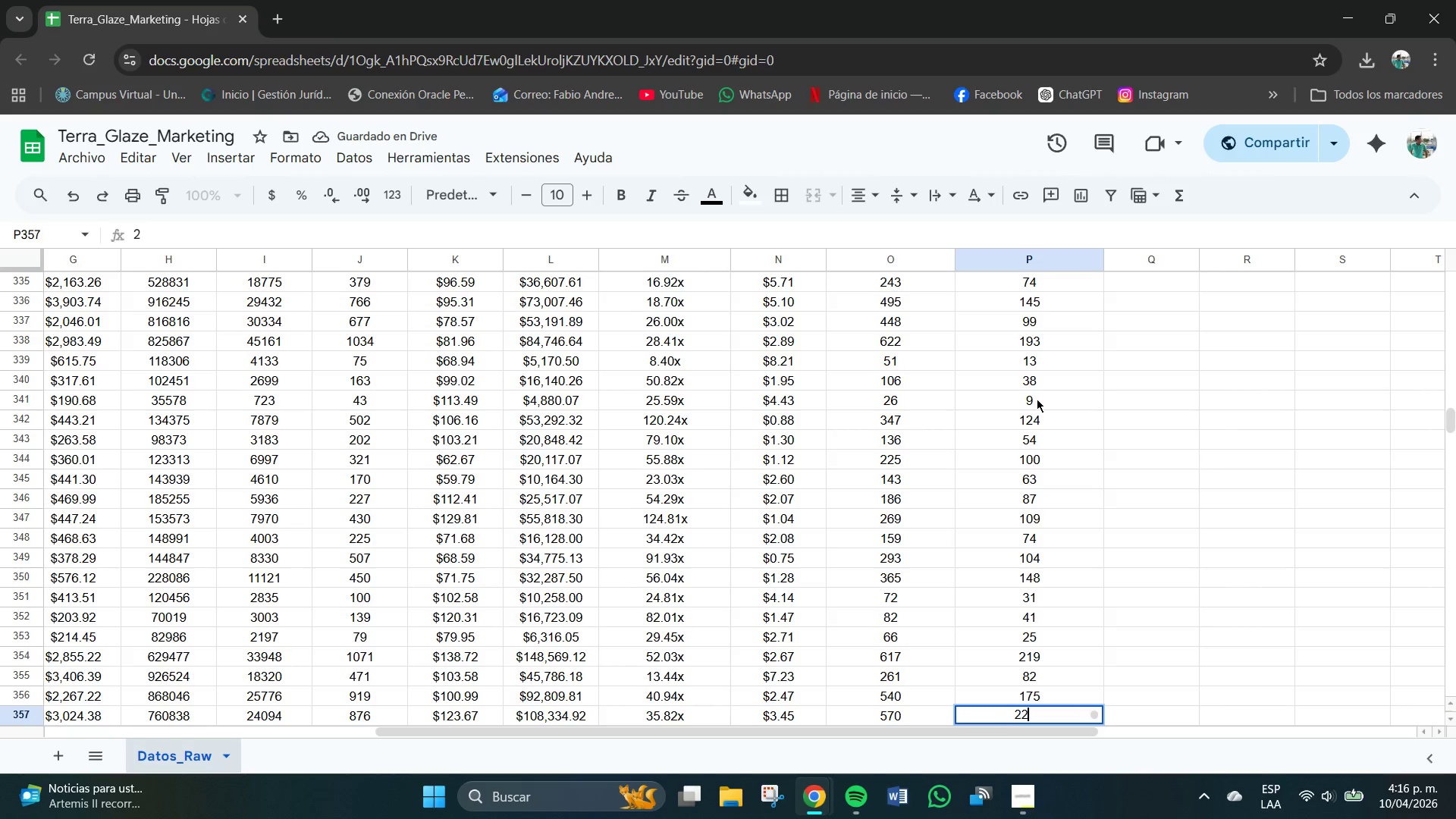 
key(Numpad2)
 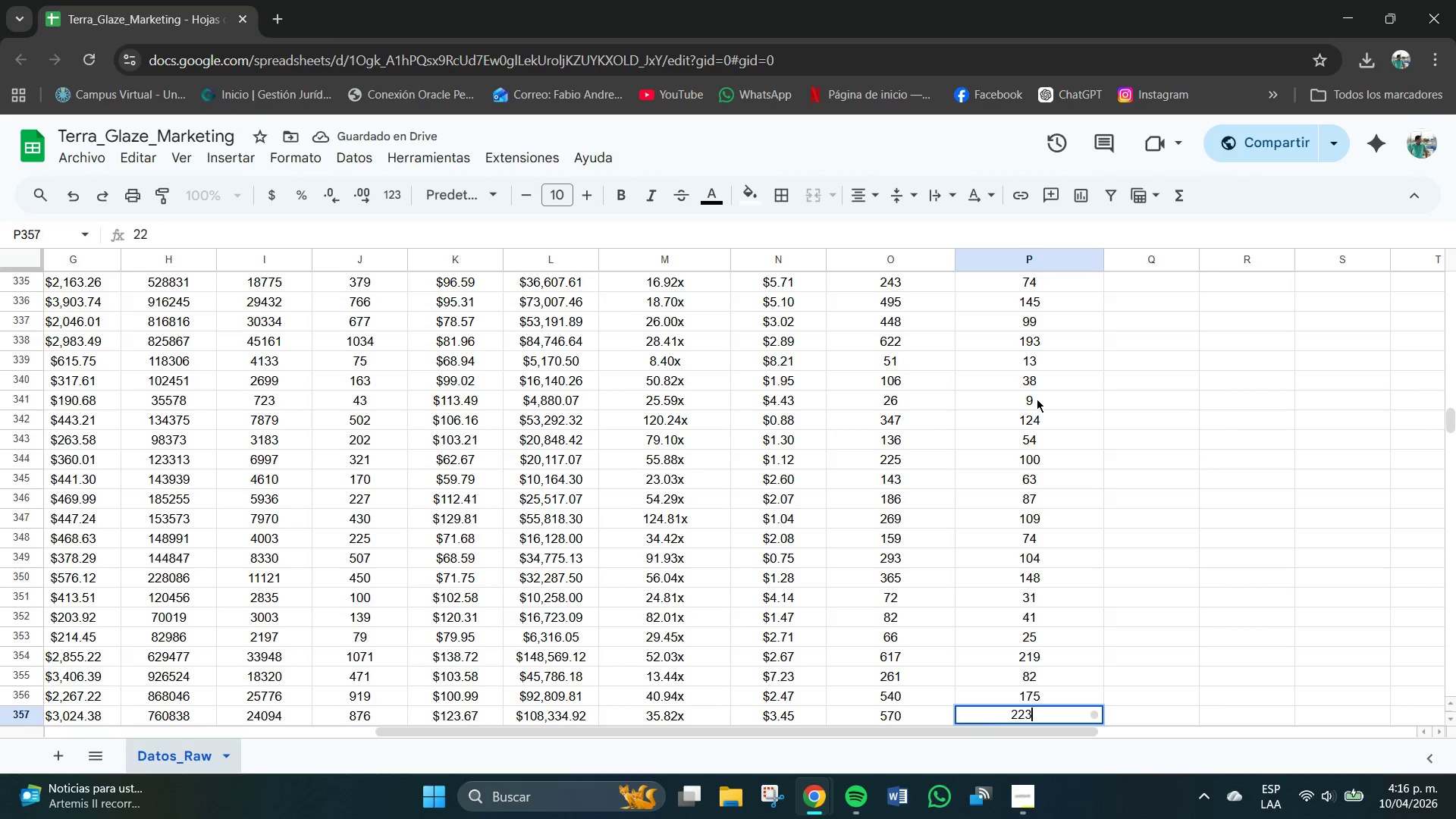 
key(Numpad3)
 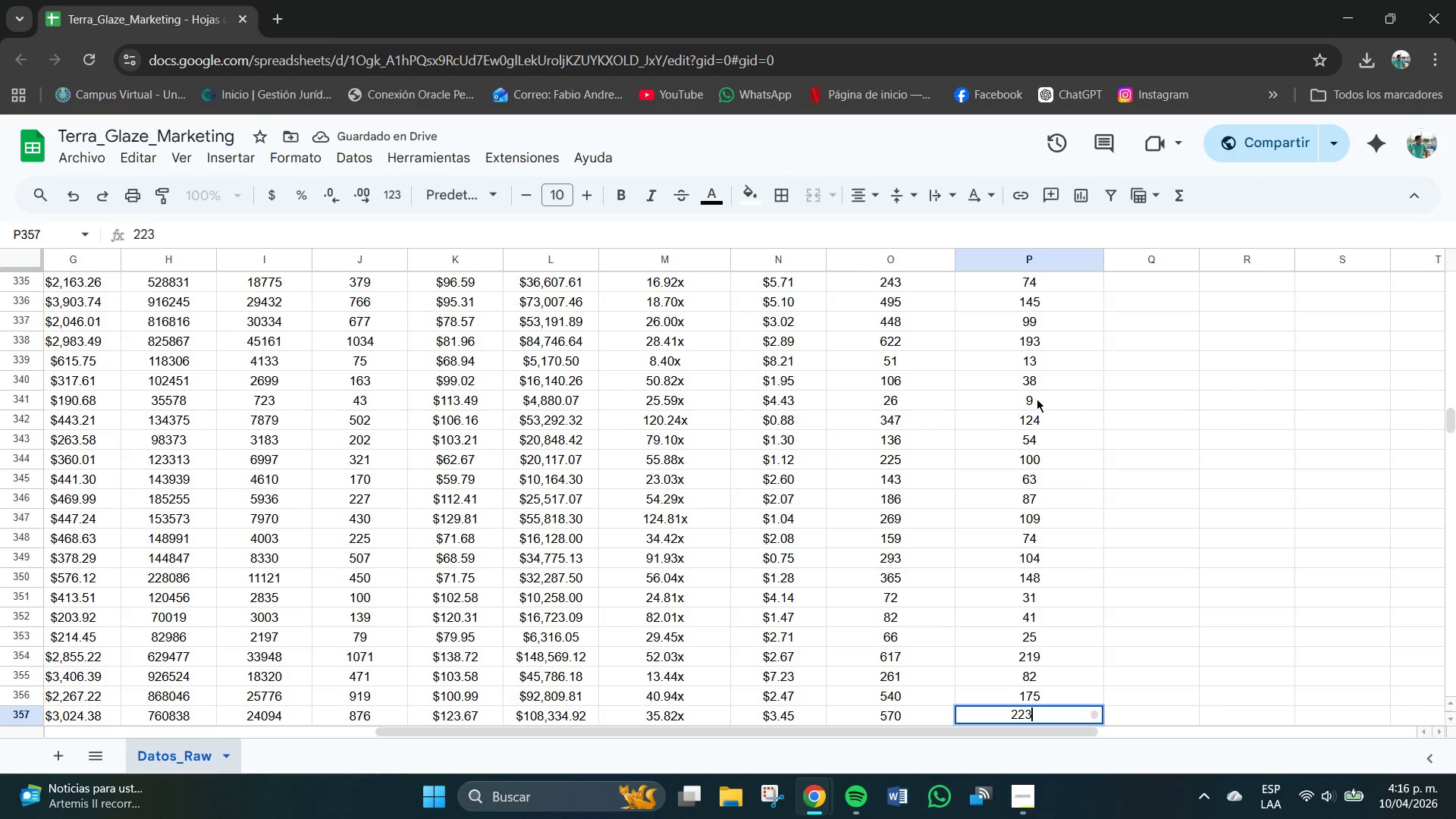 
key(NumpadEnter)
 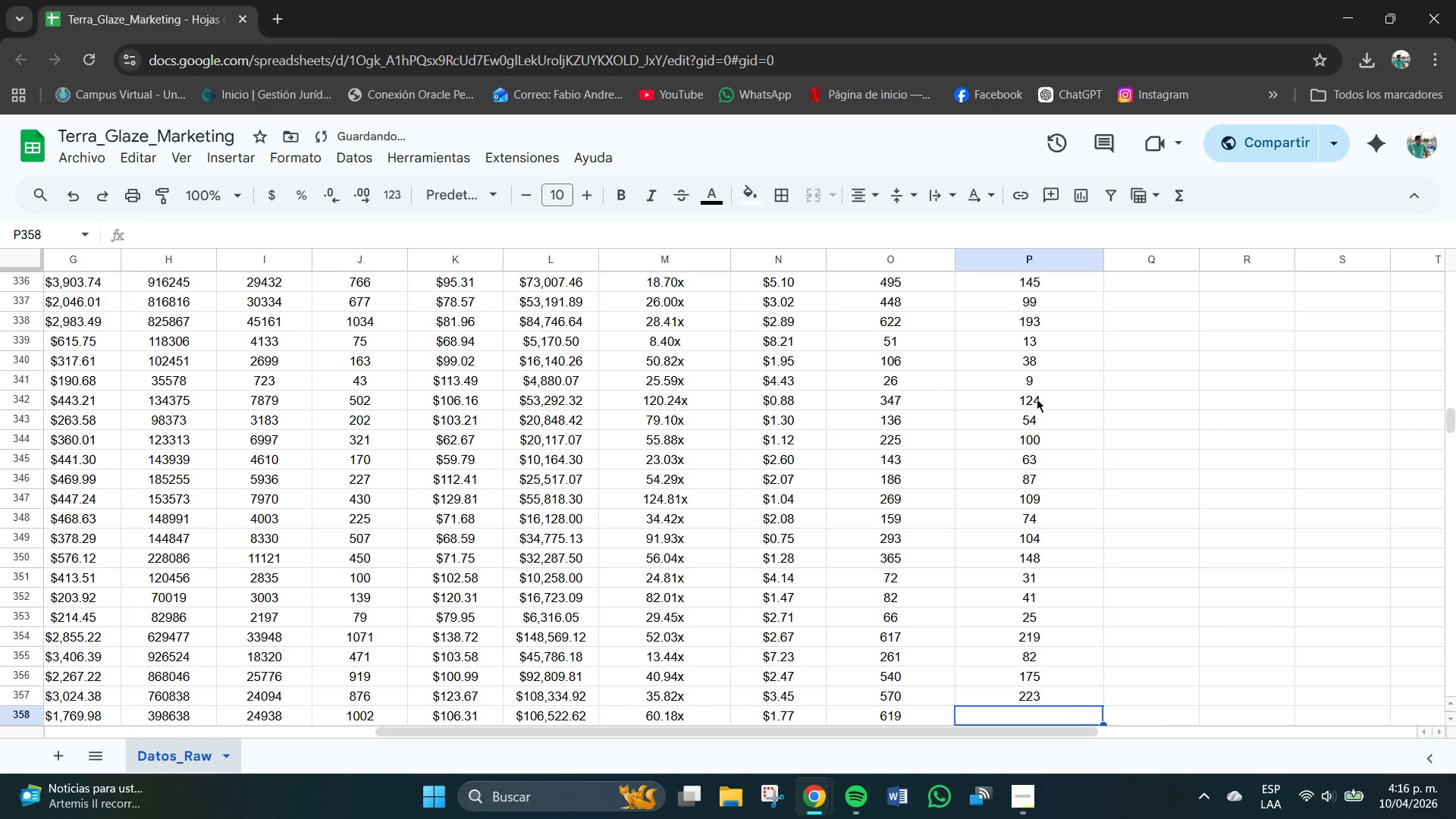 
key(Numpad2)
 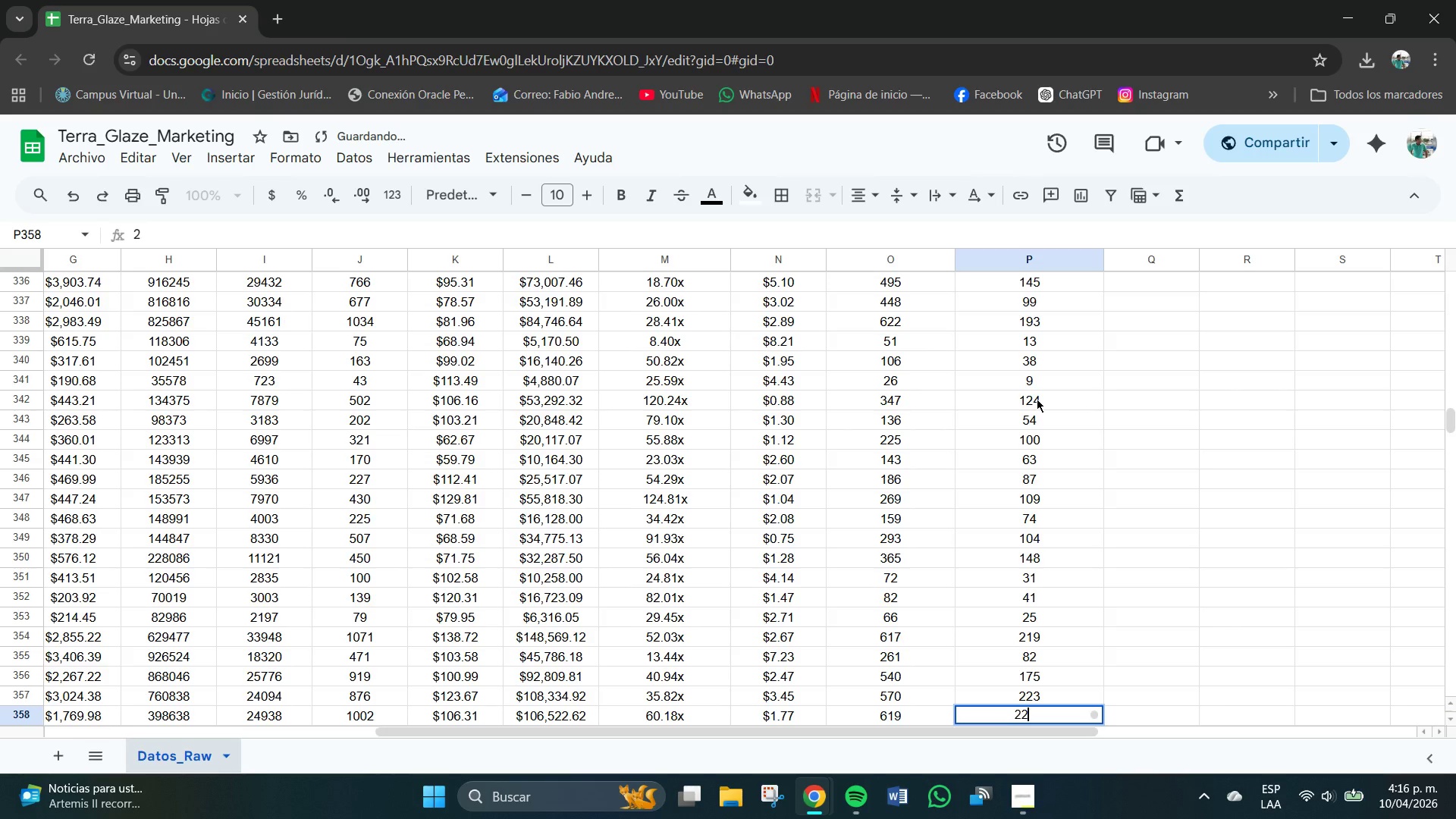 
key(Numpad2)
 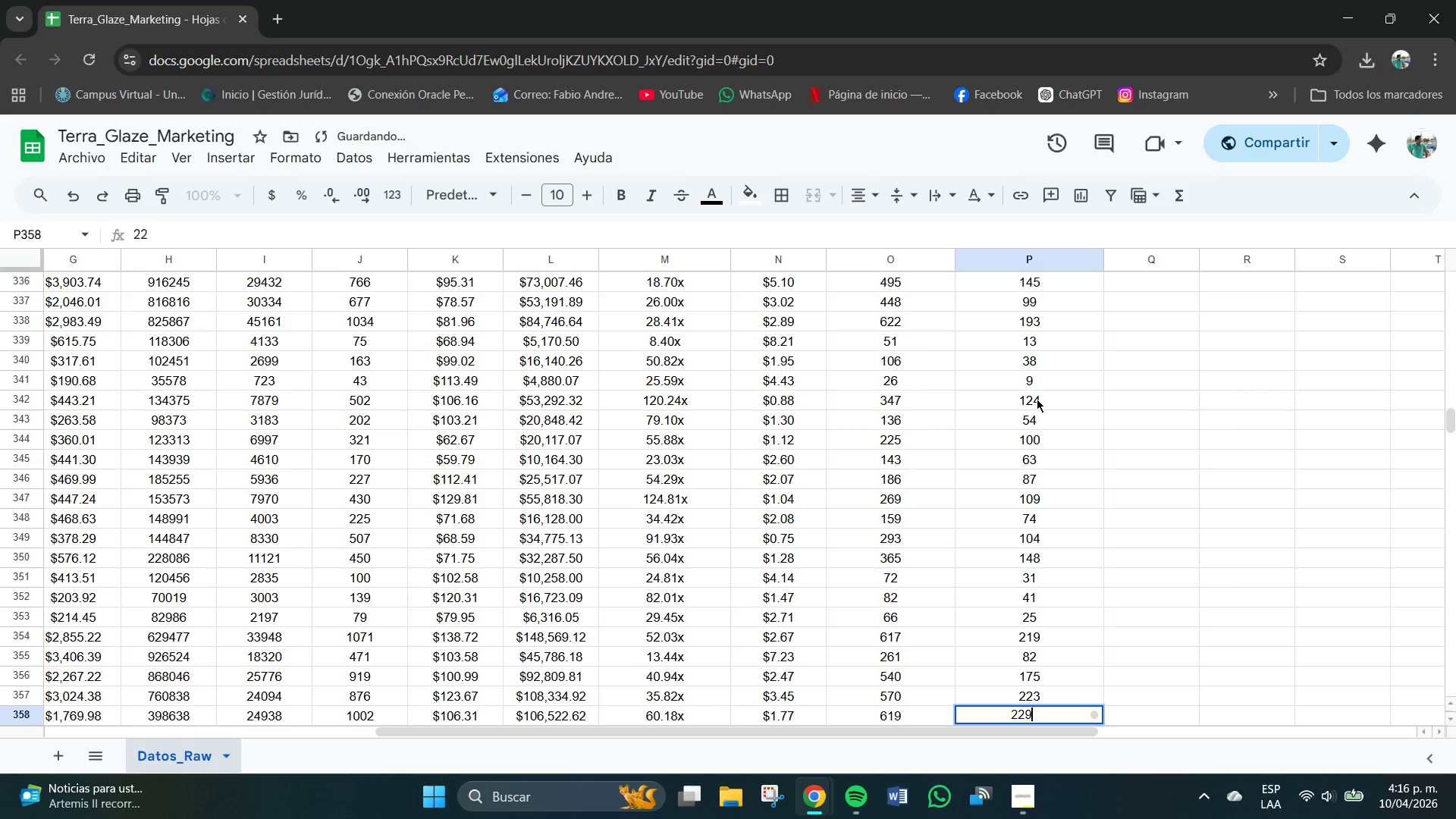 
key(Numpad9)
 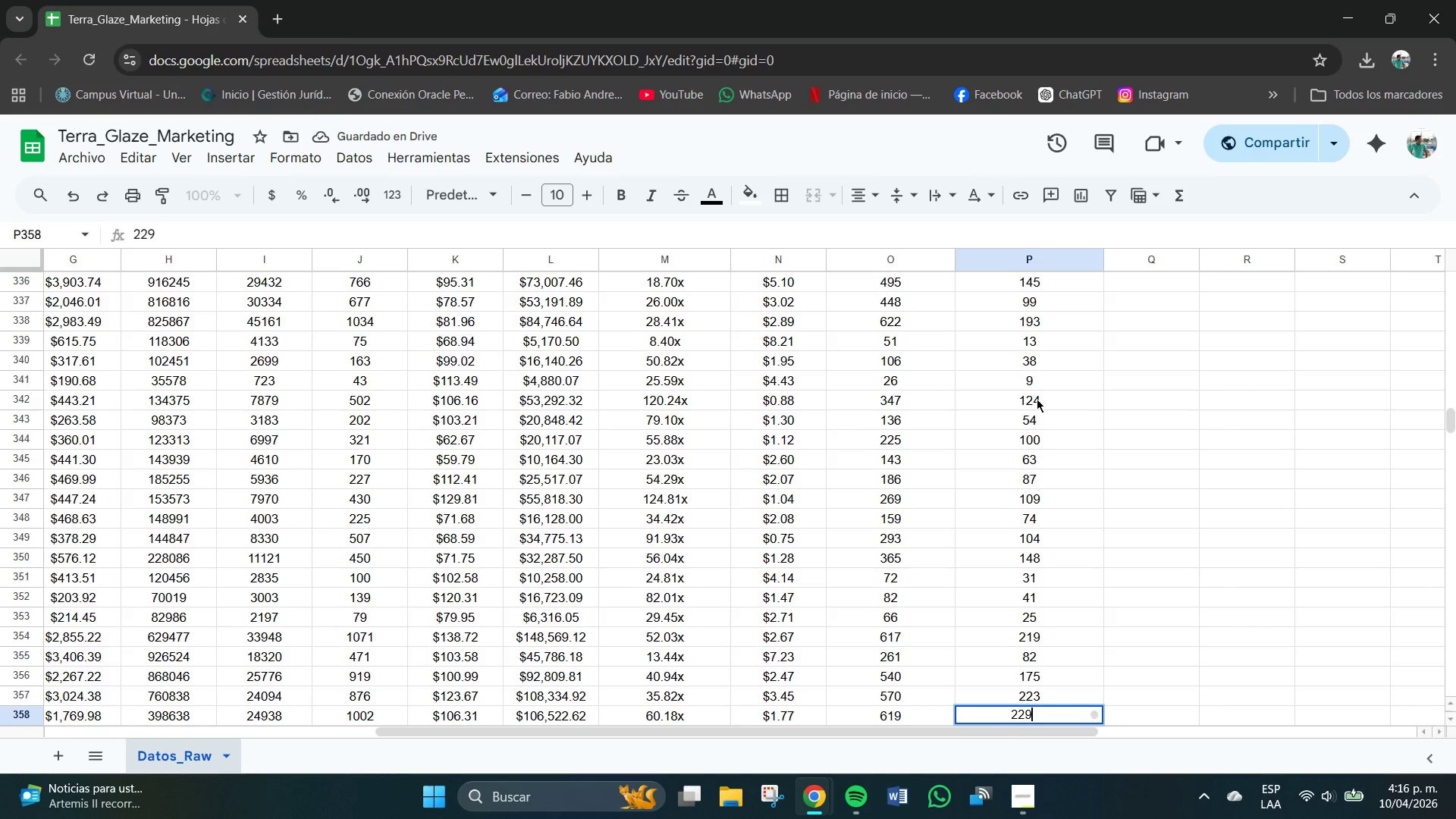 
key(NumpadEnter)
 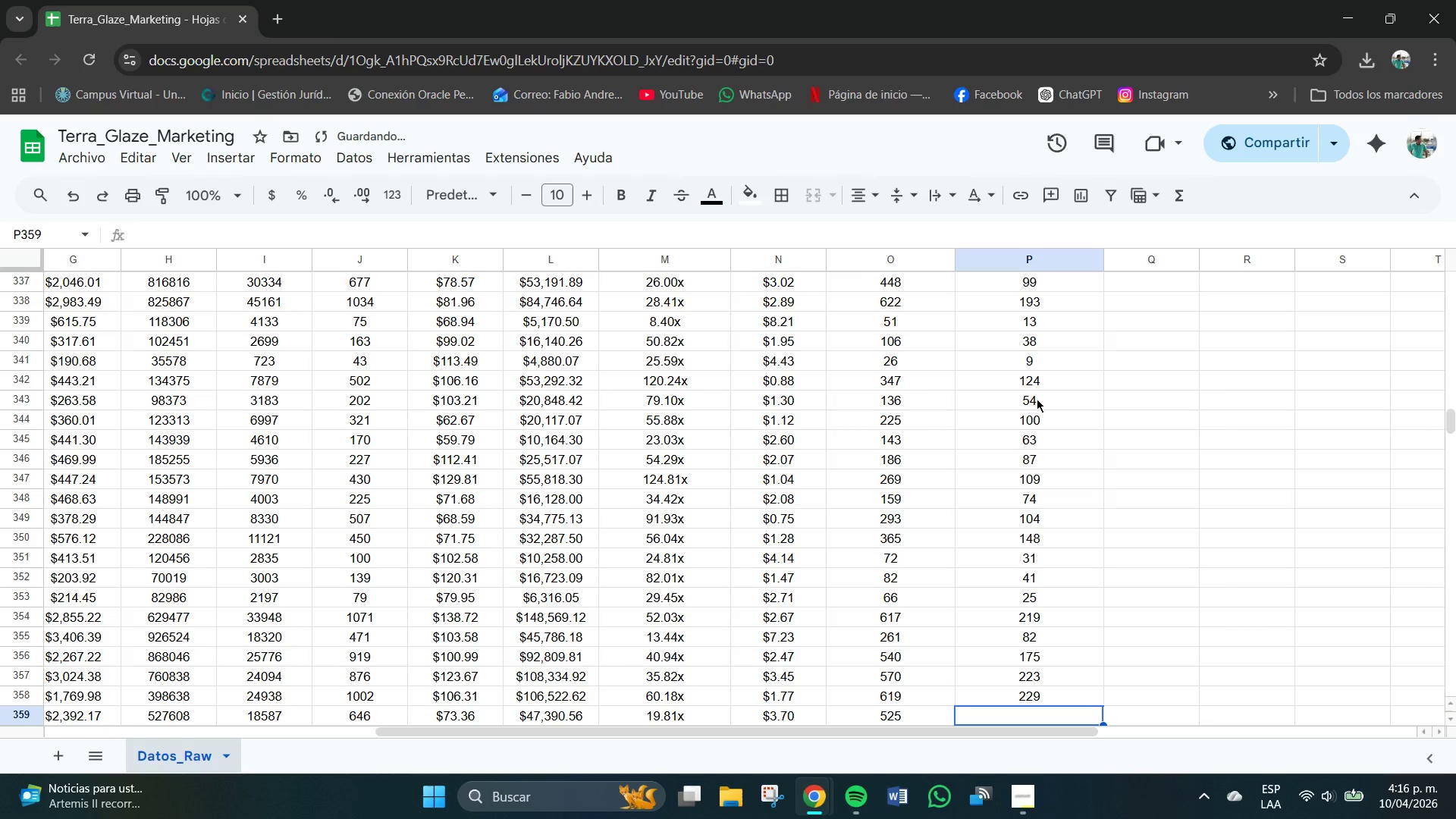 
key(Numpad1)
 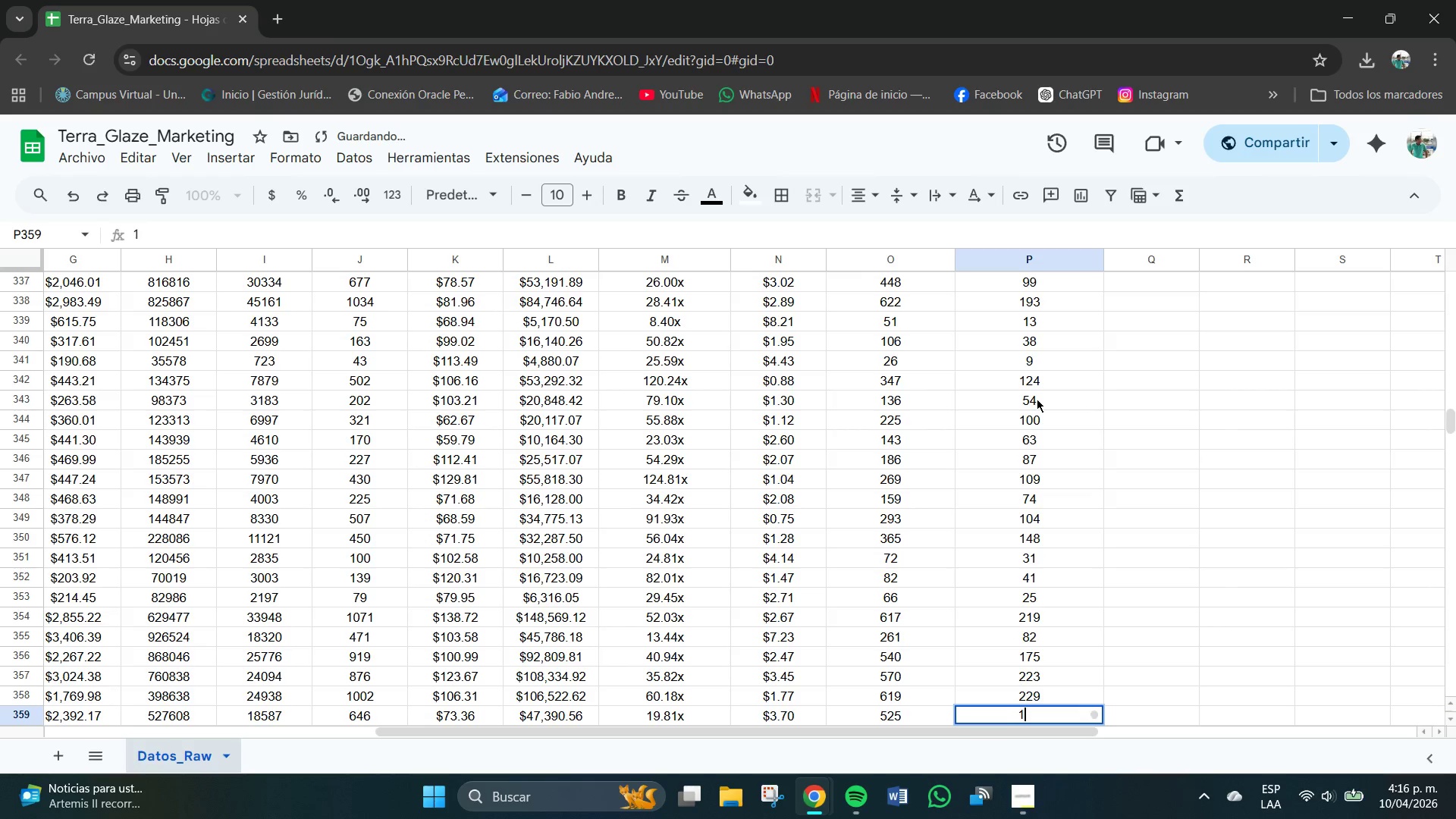 
key(Numpad6)
 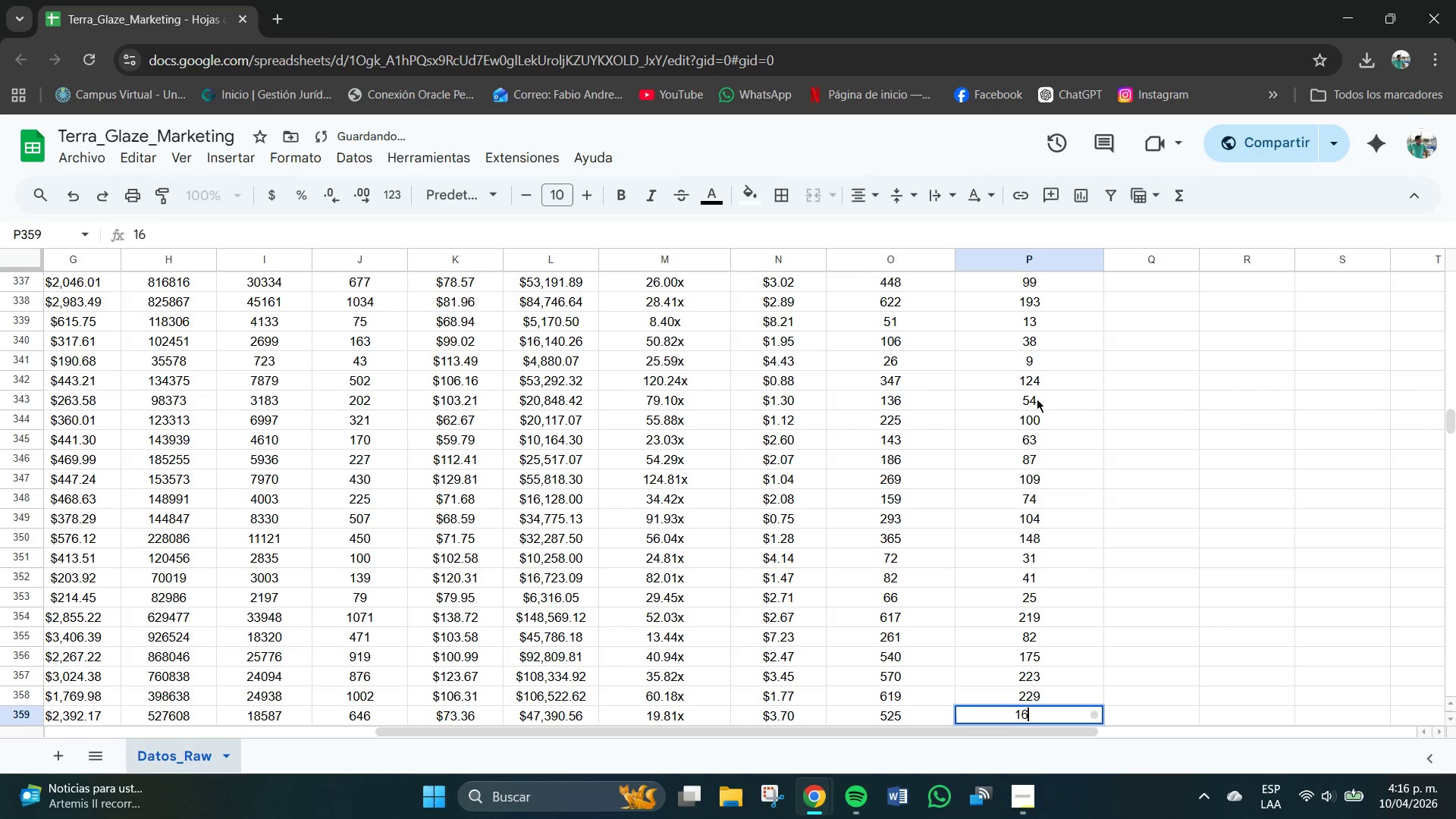 
key(Numpad1)
 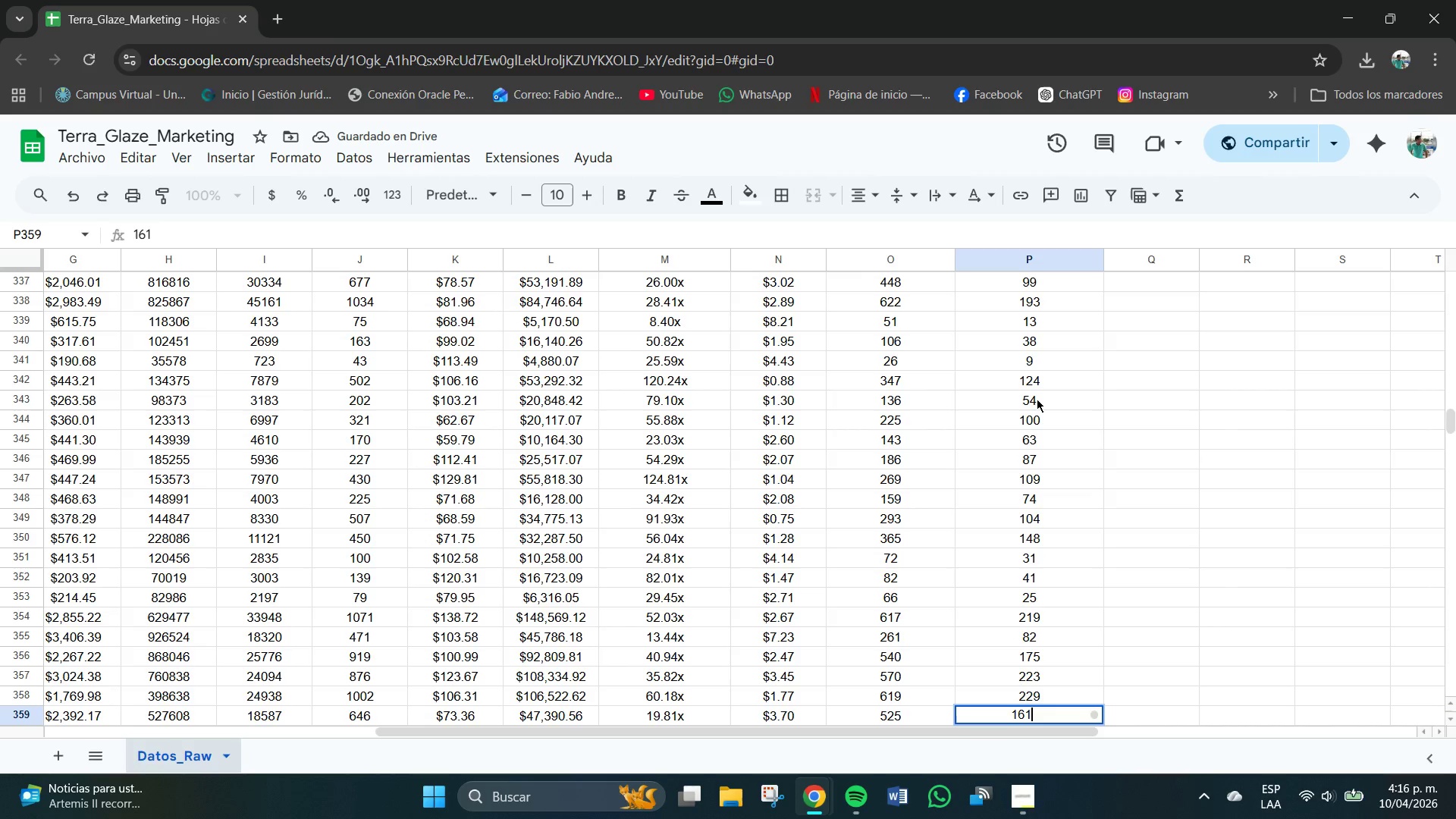 
key(NumpadEnter)
 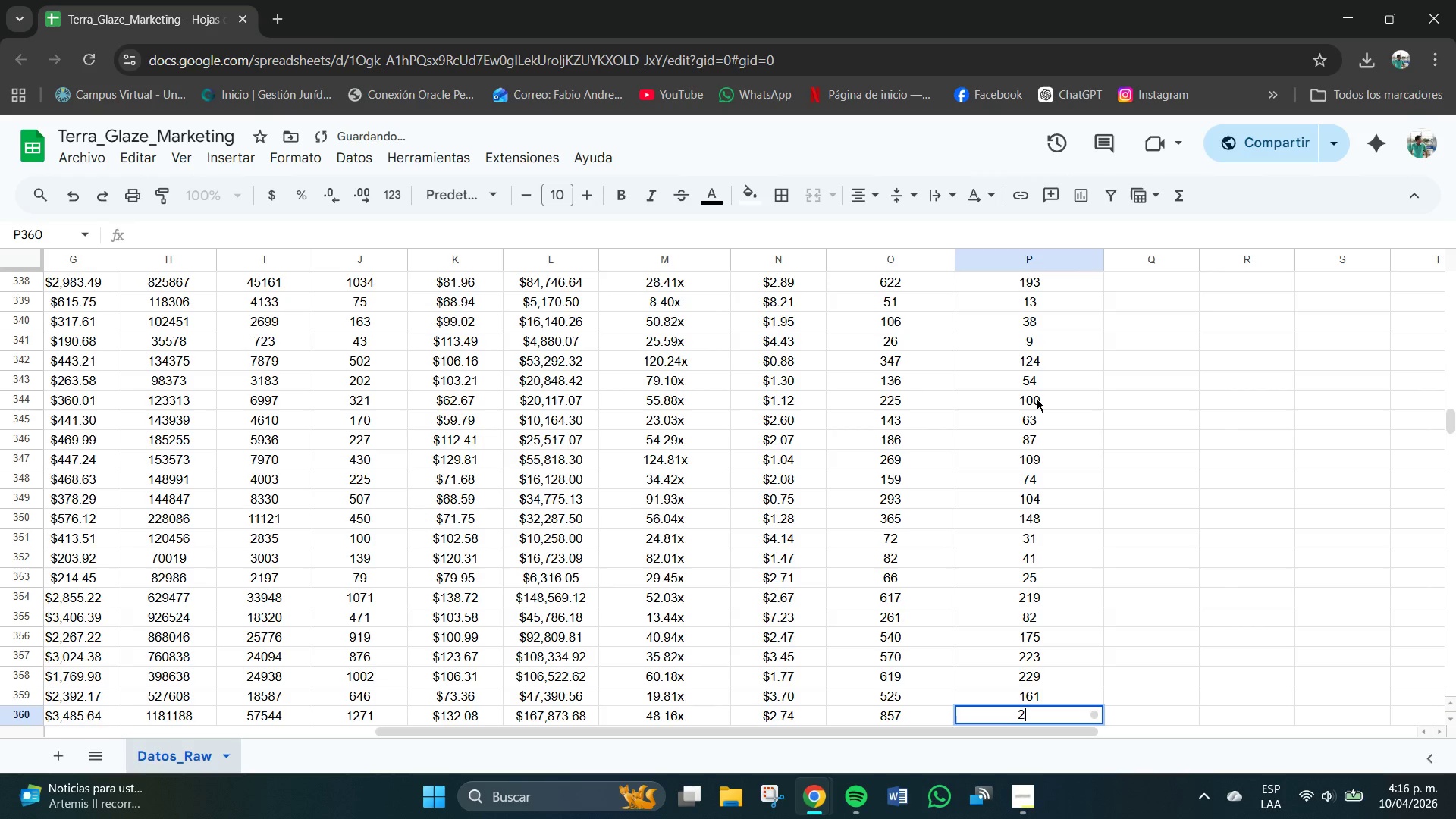 
key(Numpad2)
 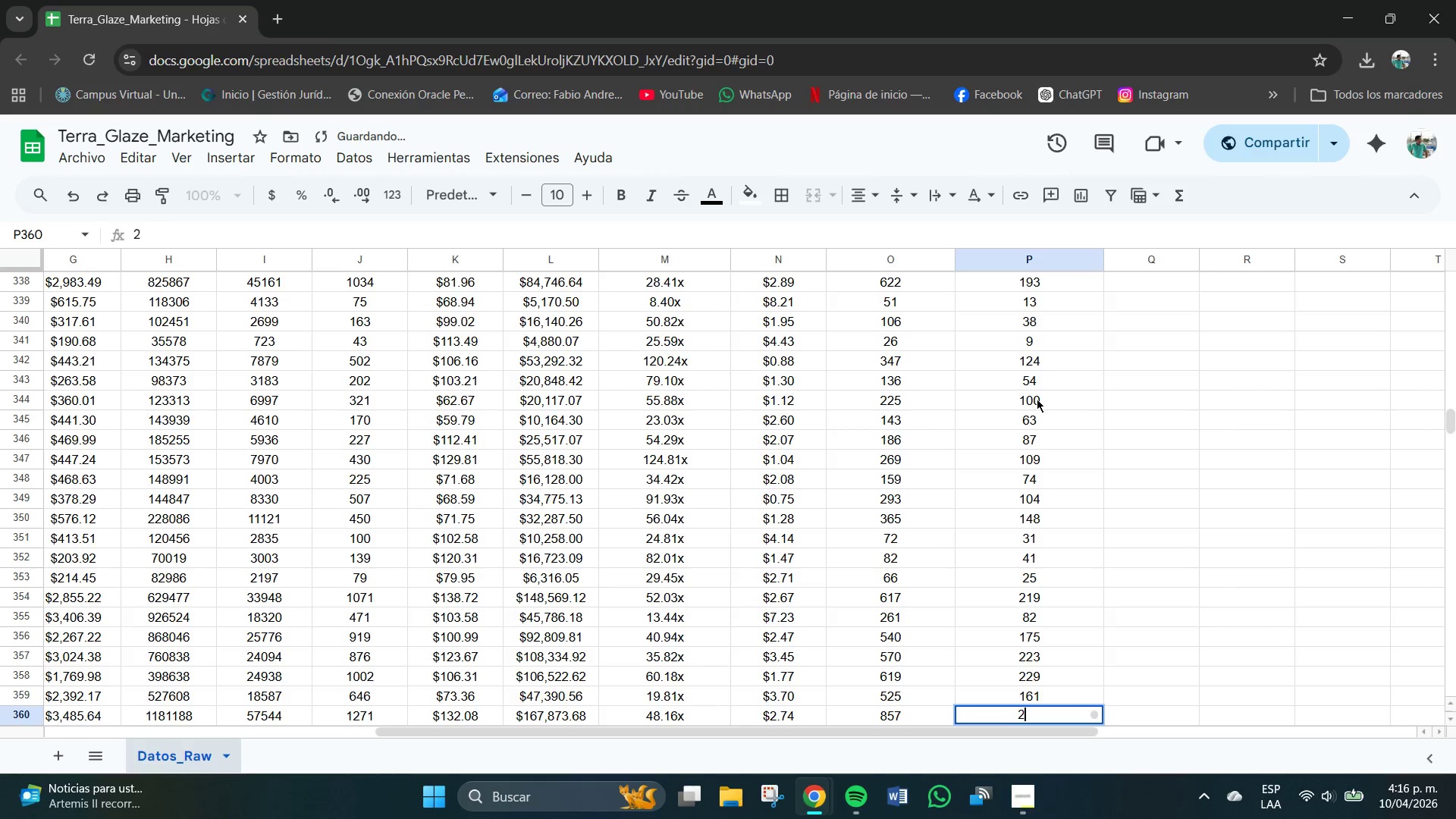 
key(Numpad7)
 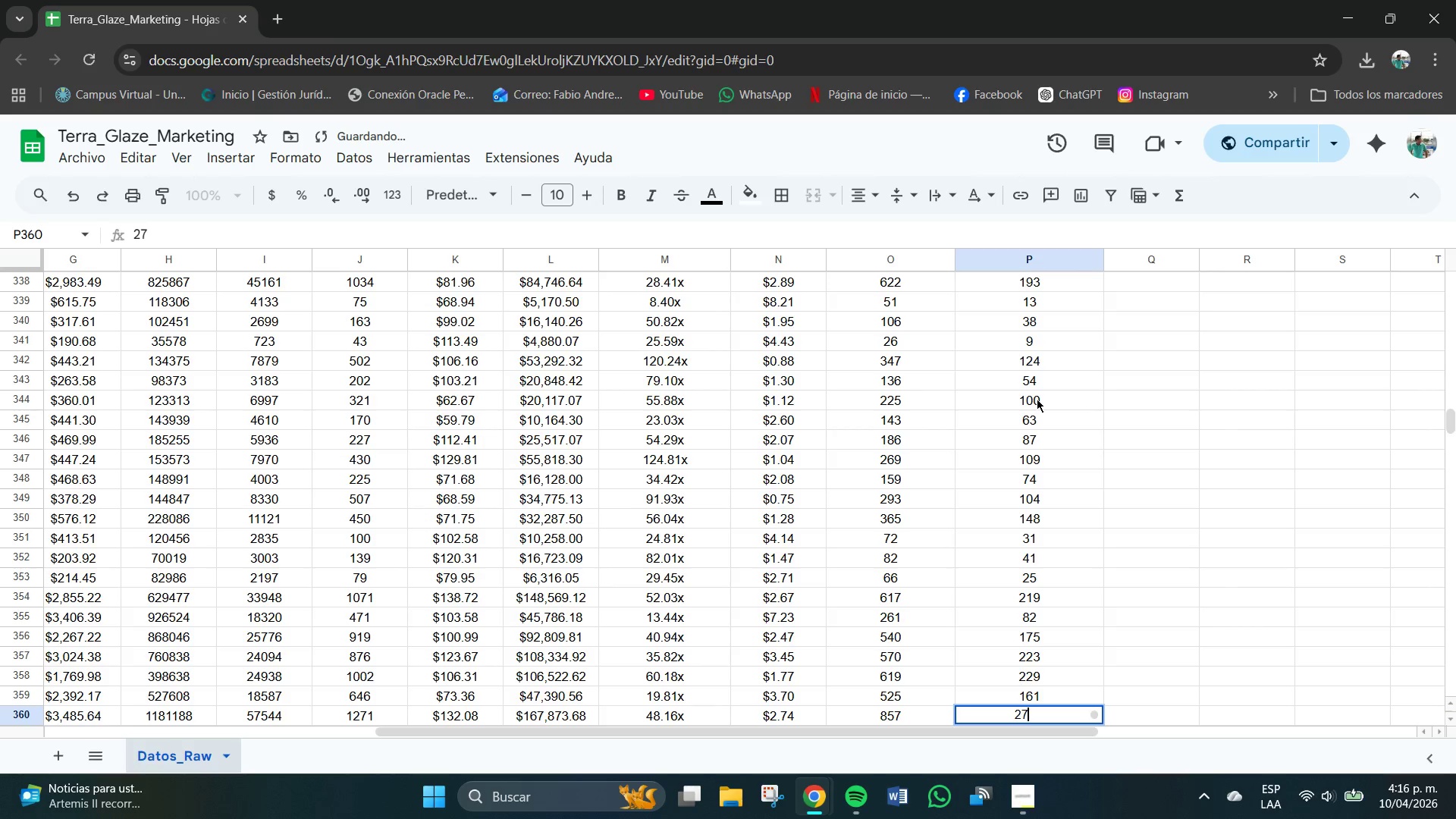 
key(Numpad7)
 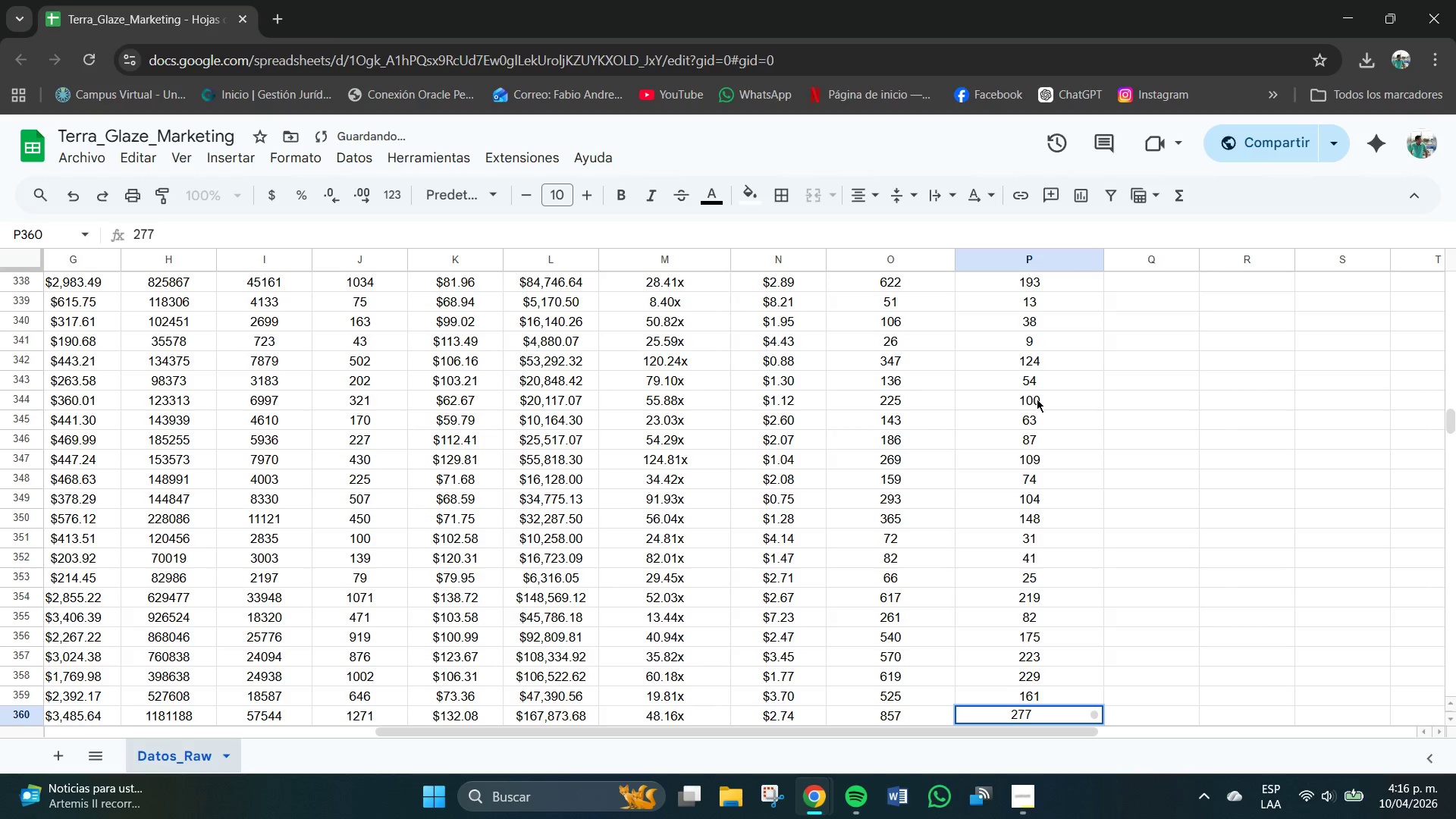 
key(NumpadEnter)
 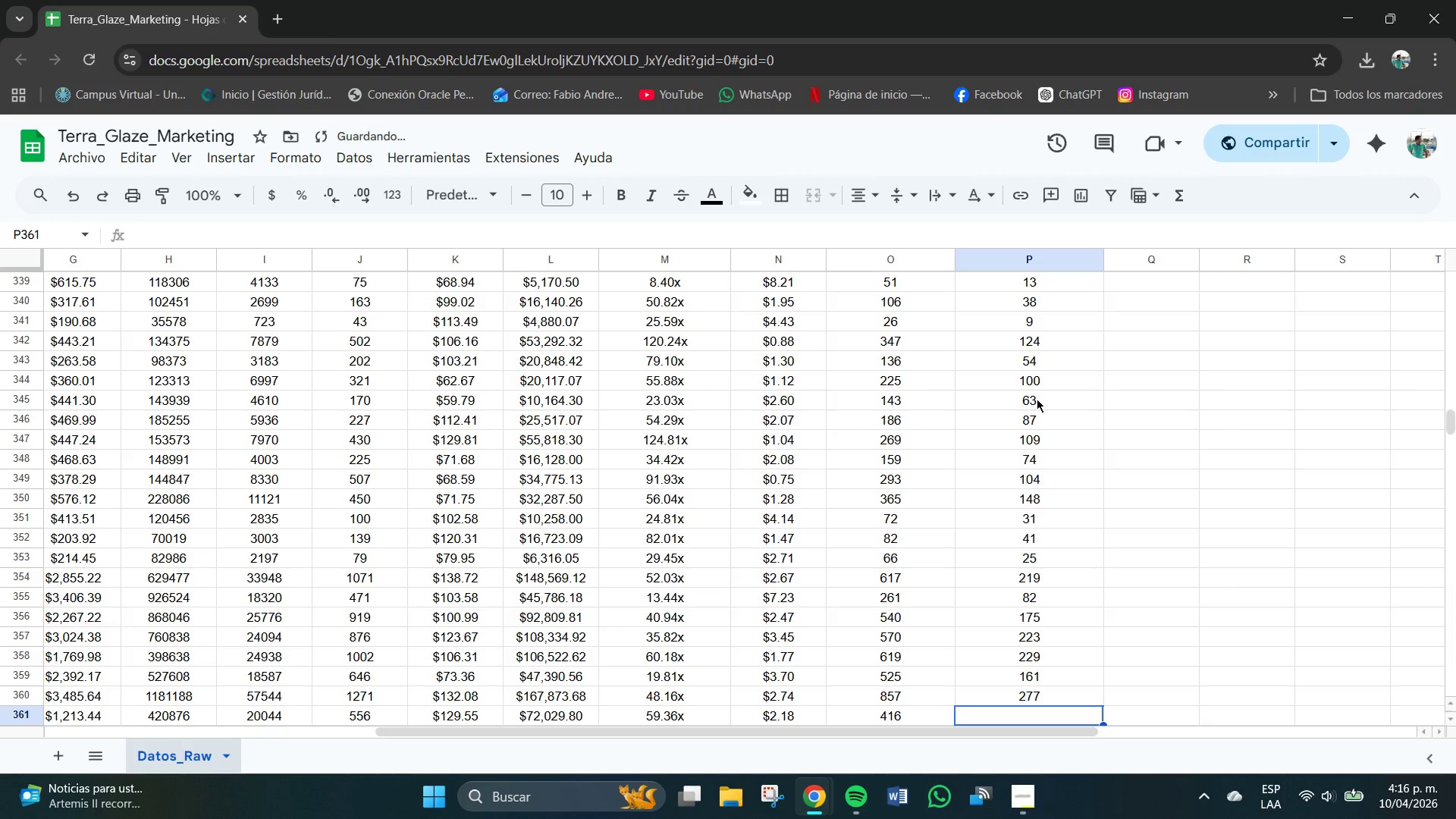 
key(Numpad1)
 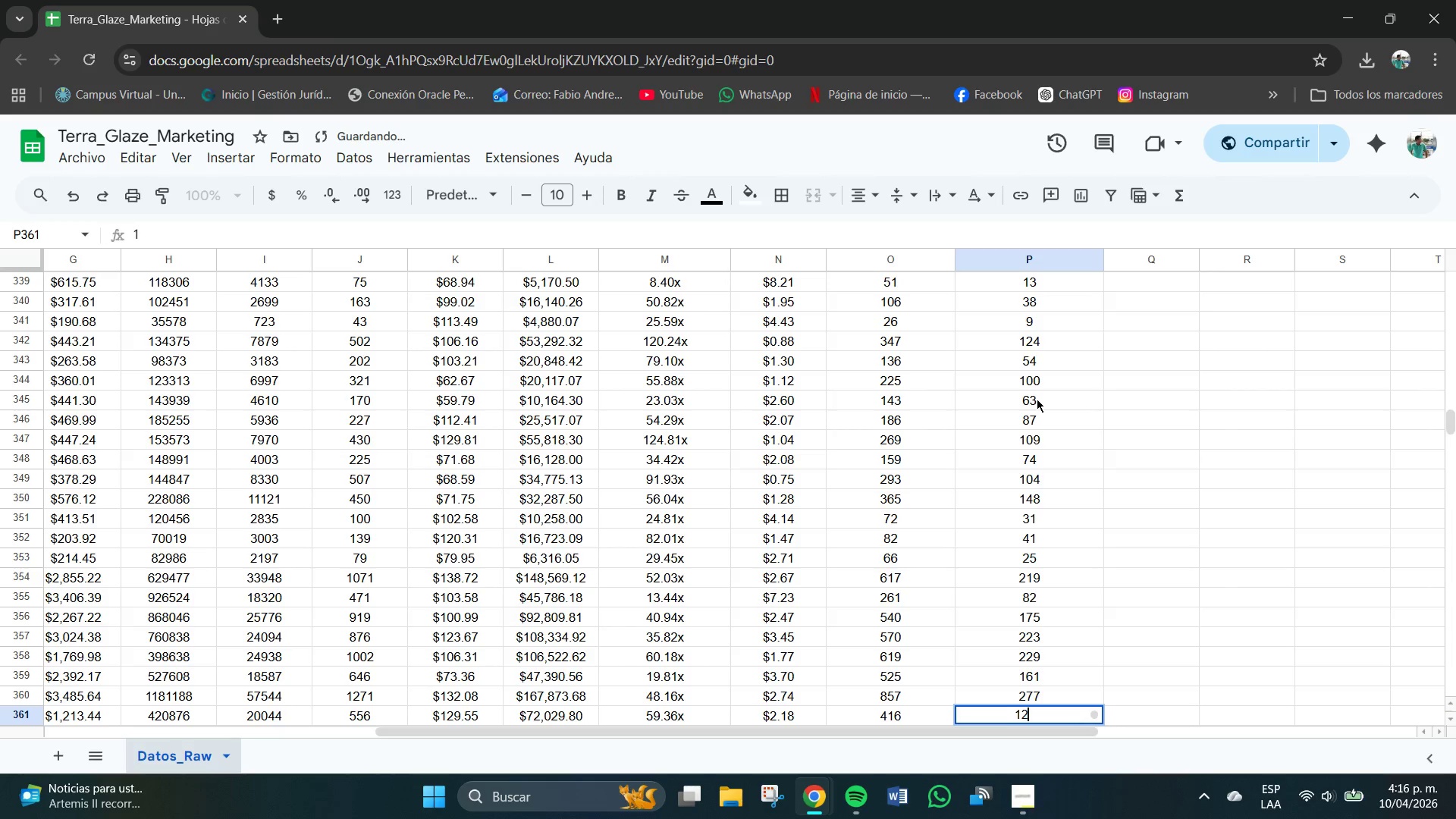 
key(Numpad2)
 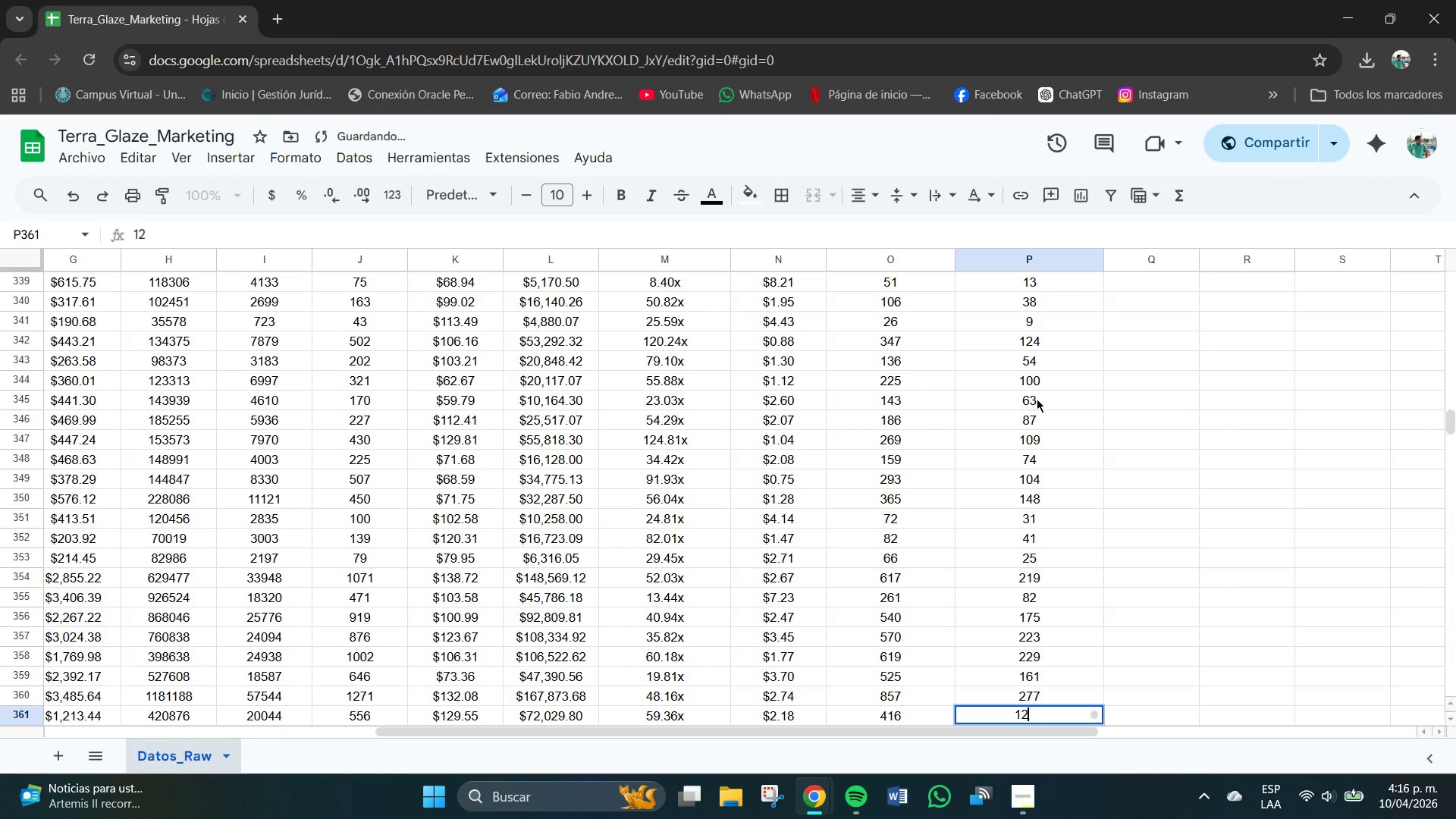 
key(Numpad8)
 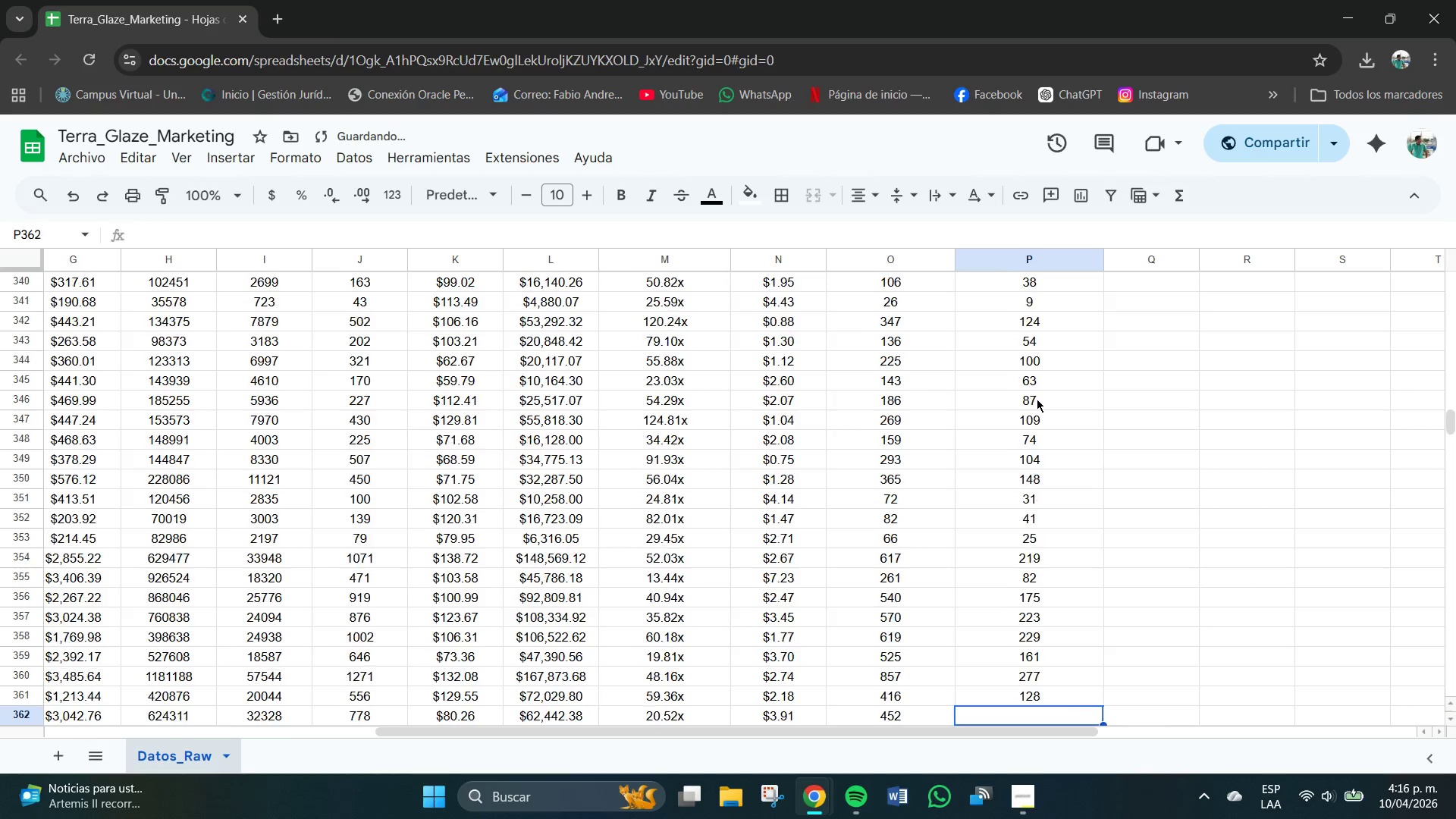 
key(NumpadEnter)
 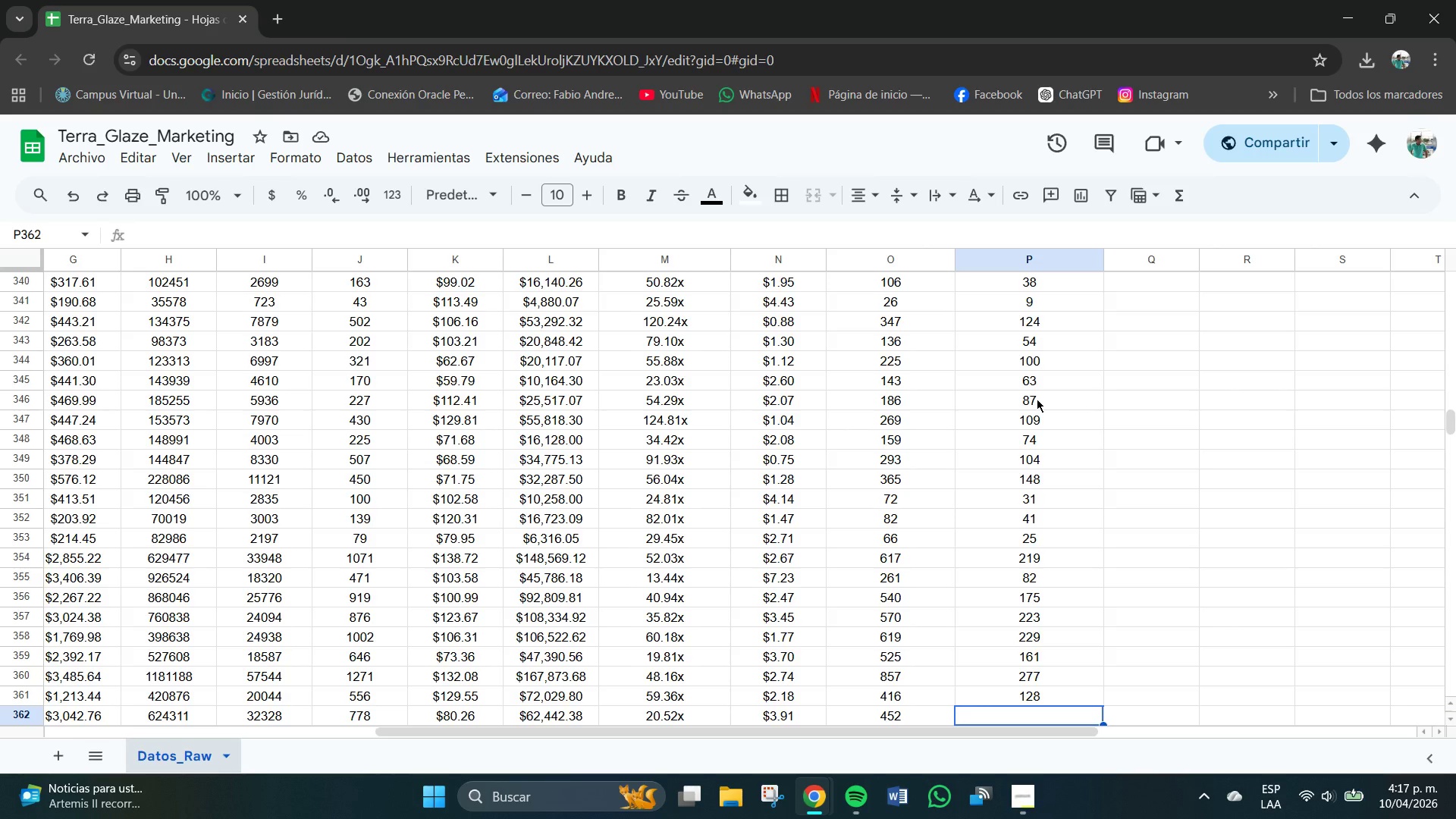 
wait(12.11)
 